 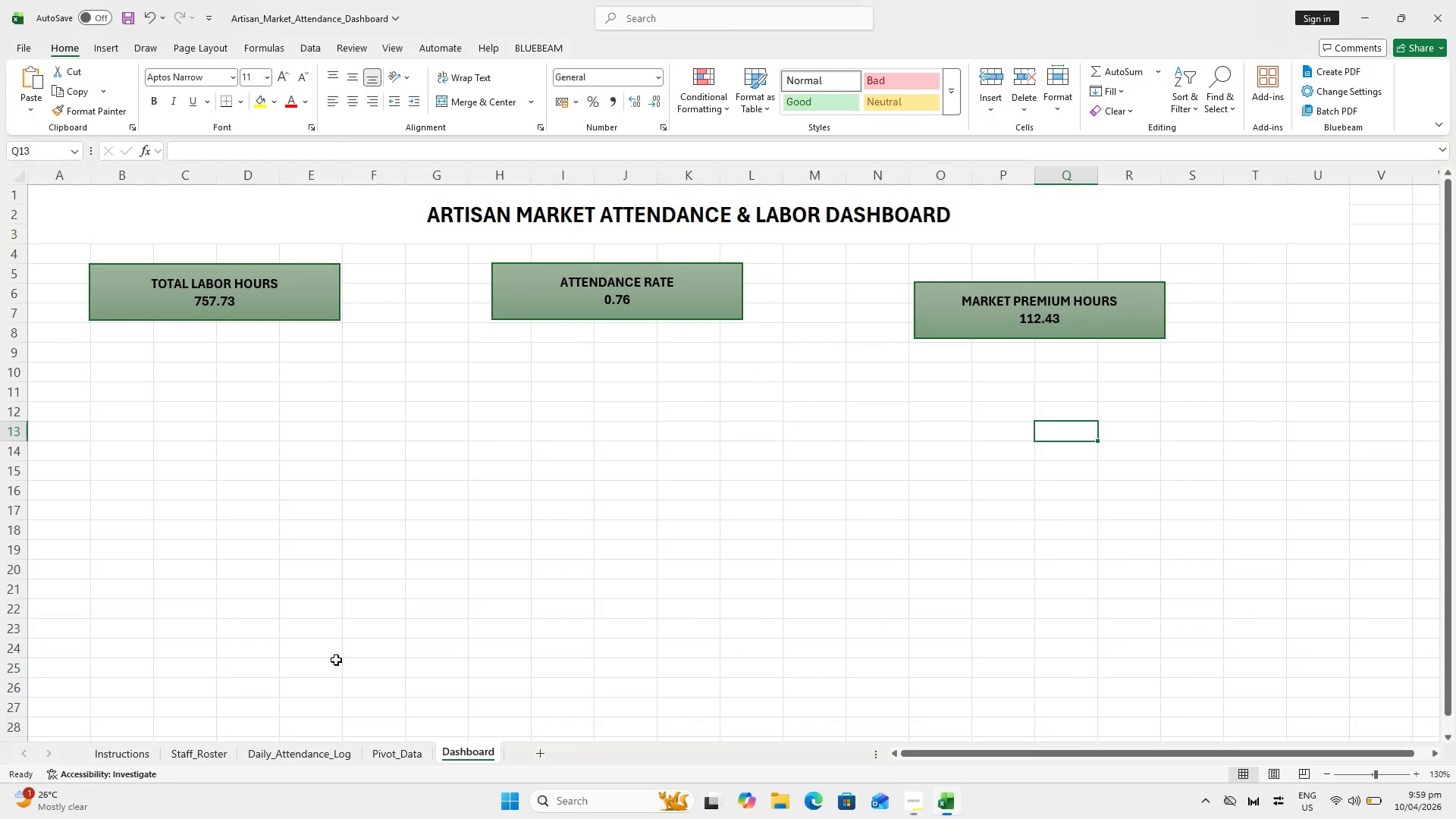 
key(Control+S)
 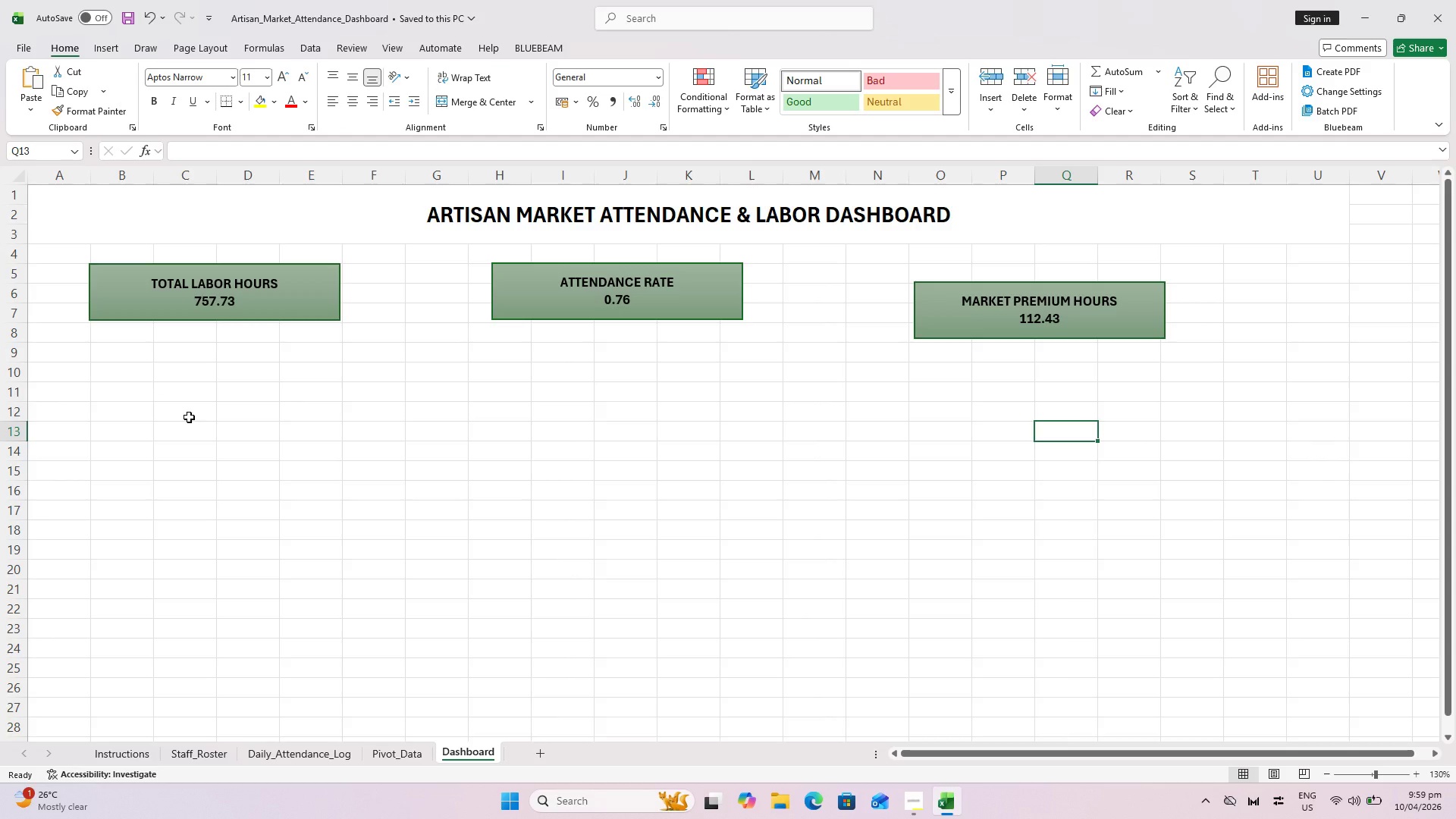 
wait(24.14)
 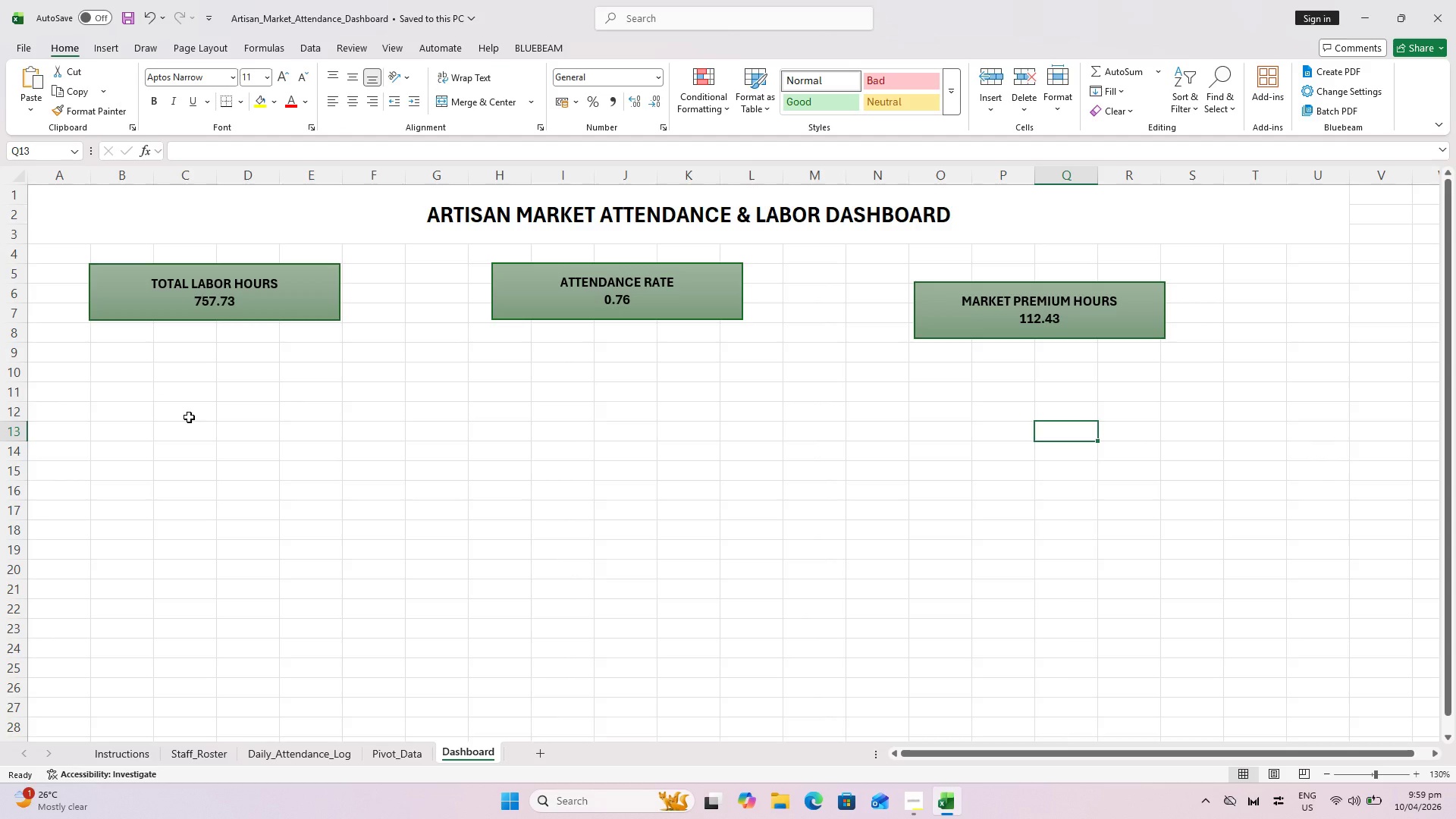 
key(Control+ControlLeft)
 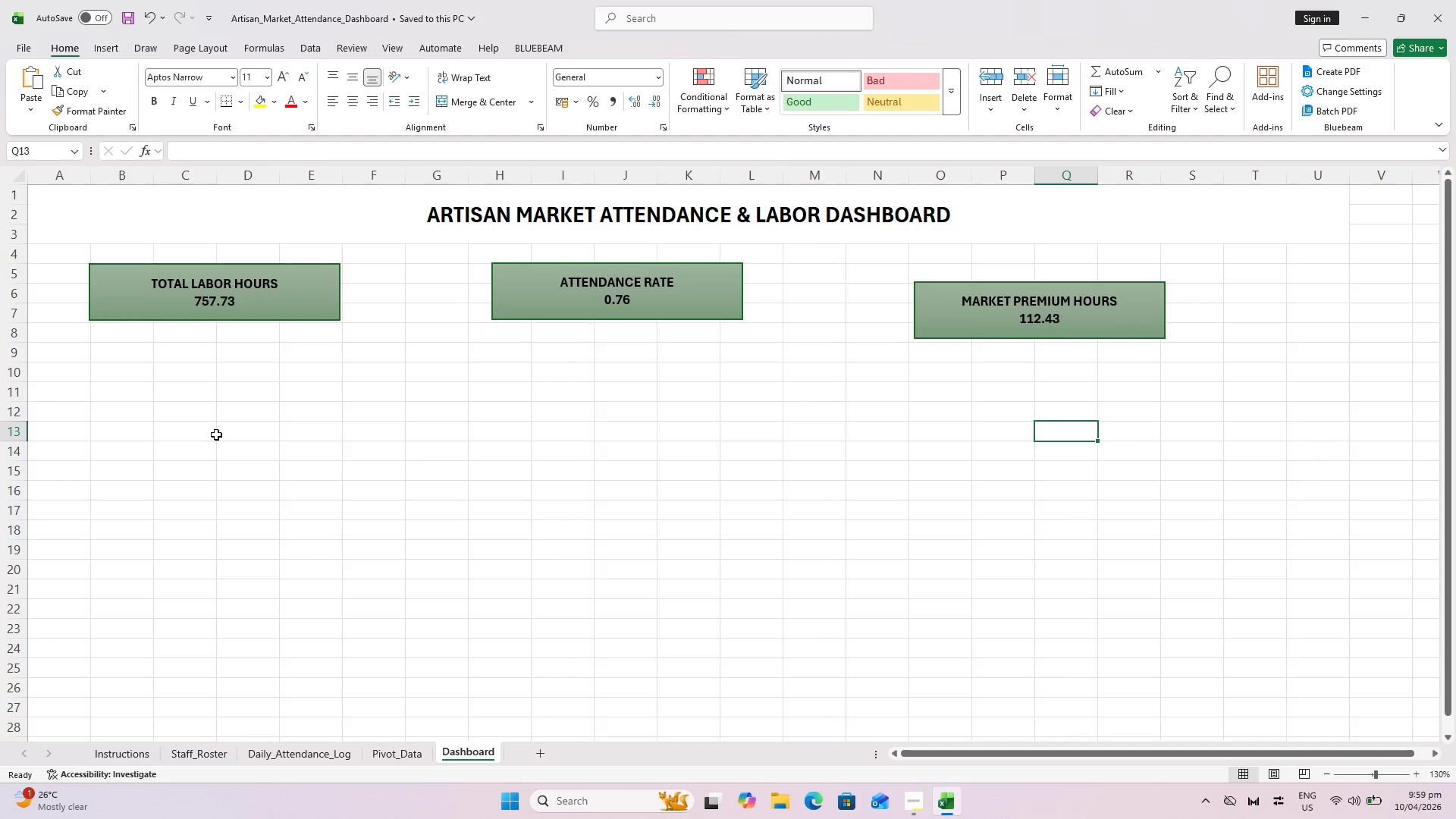 
key(Control+S)
 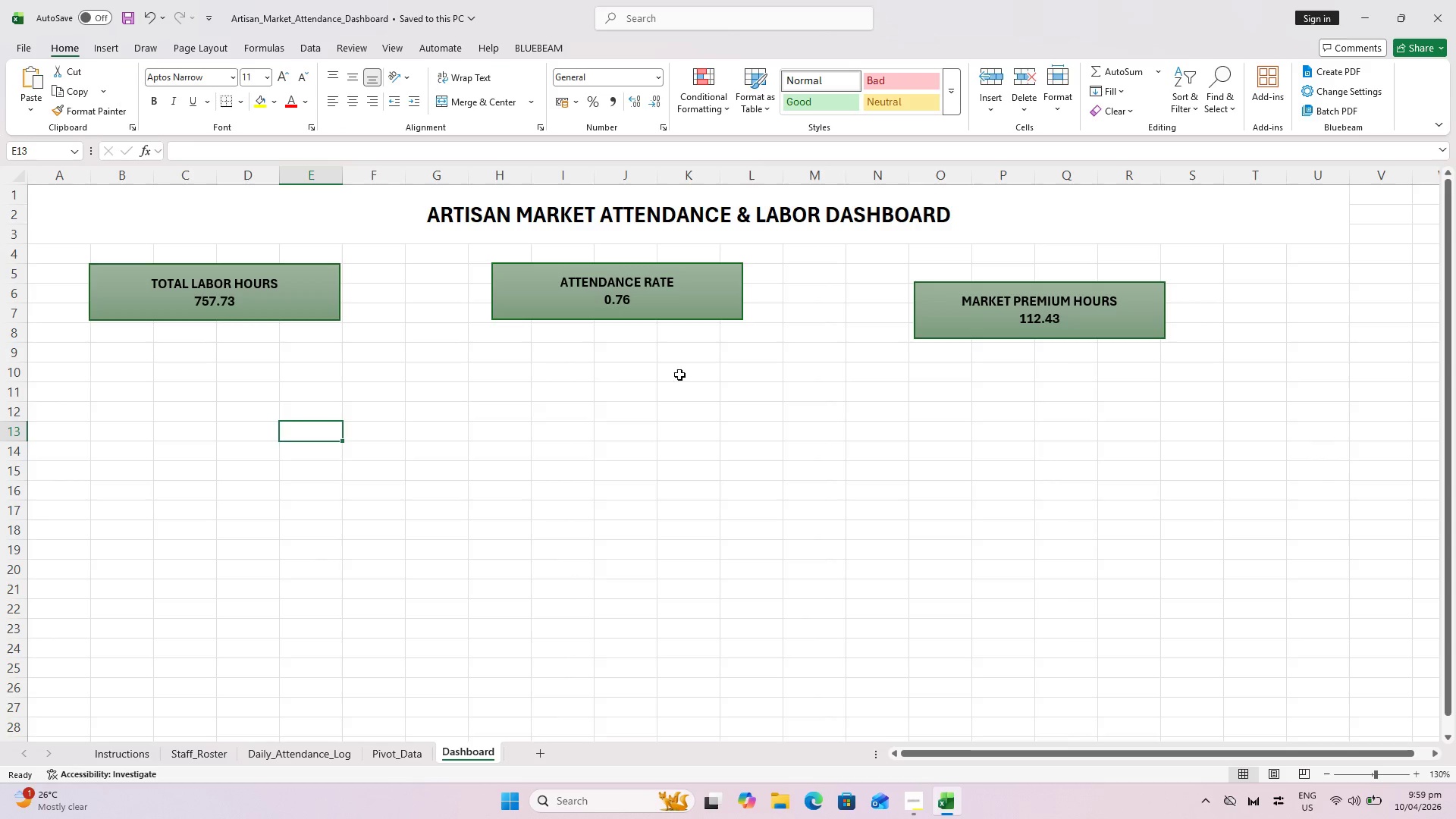 
left_click([315, 310])
 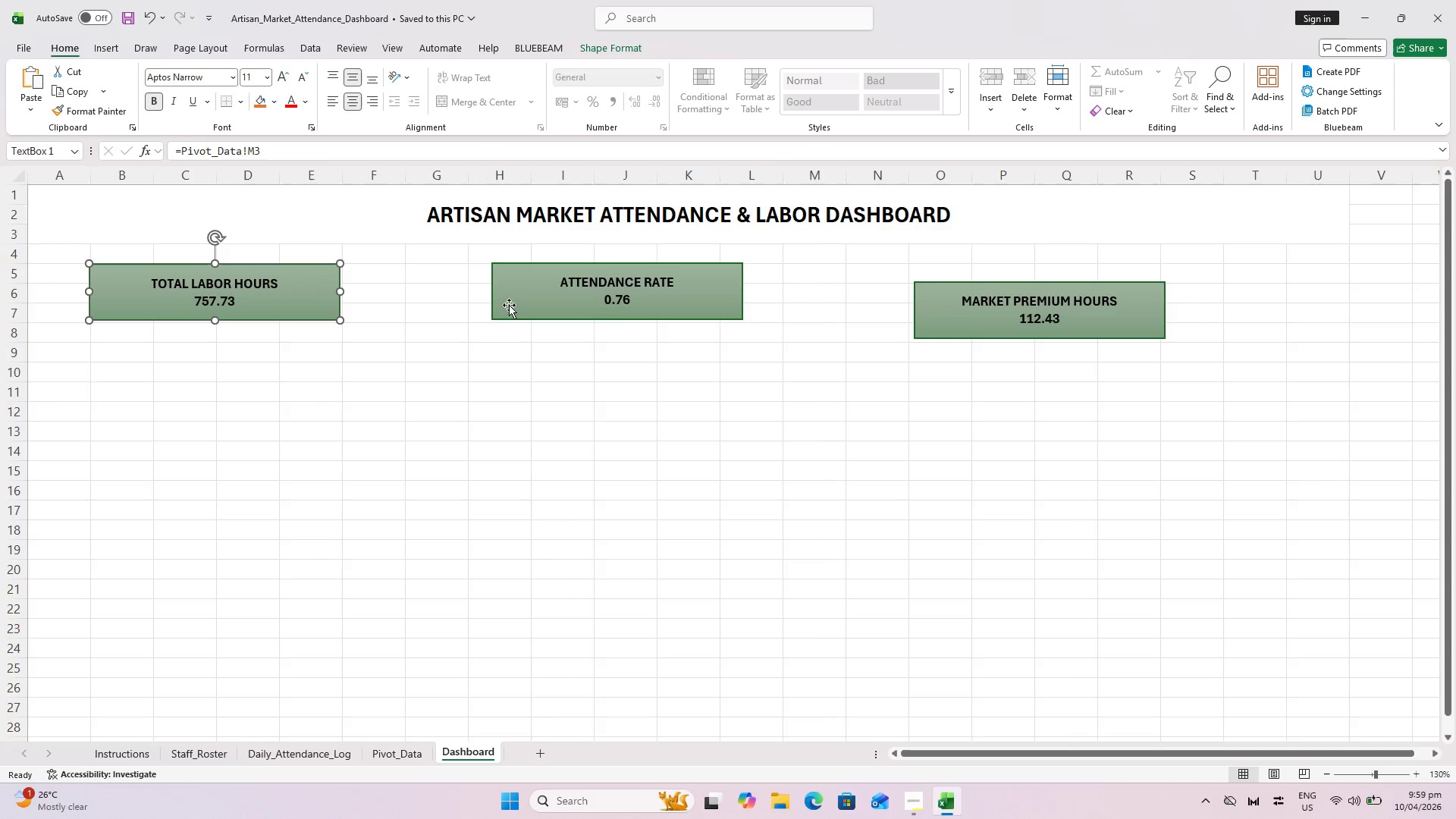 
hold_key(key=ControlLeft, duration=1.05)
left_click([969, 297])
 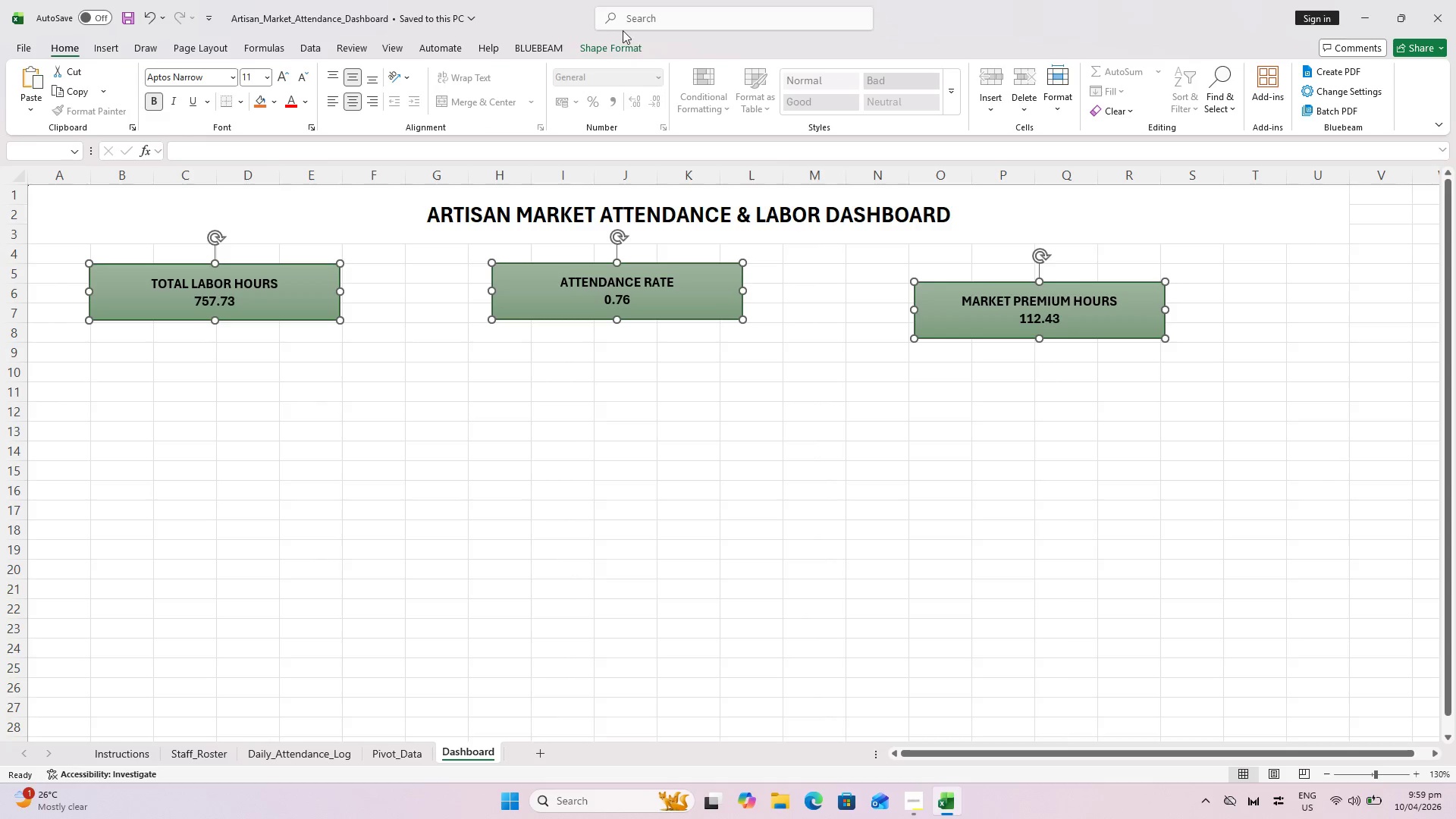 
left_click([617, 49])
 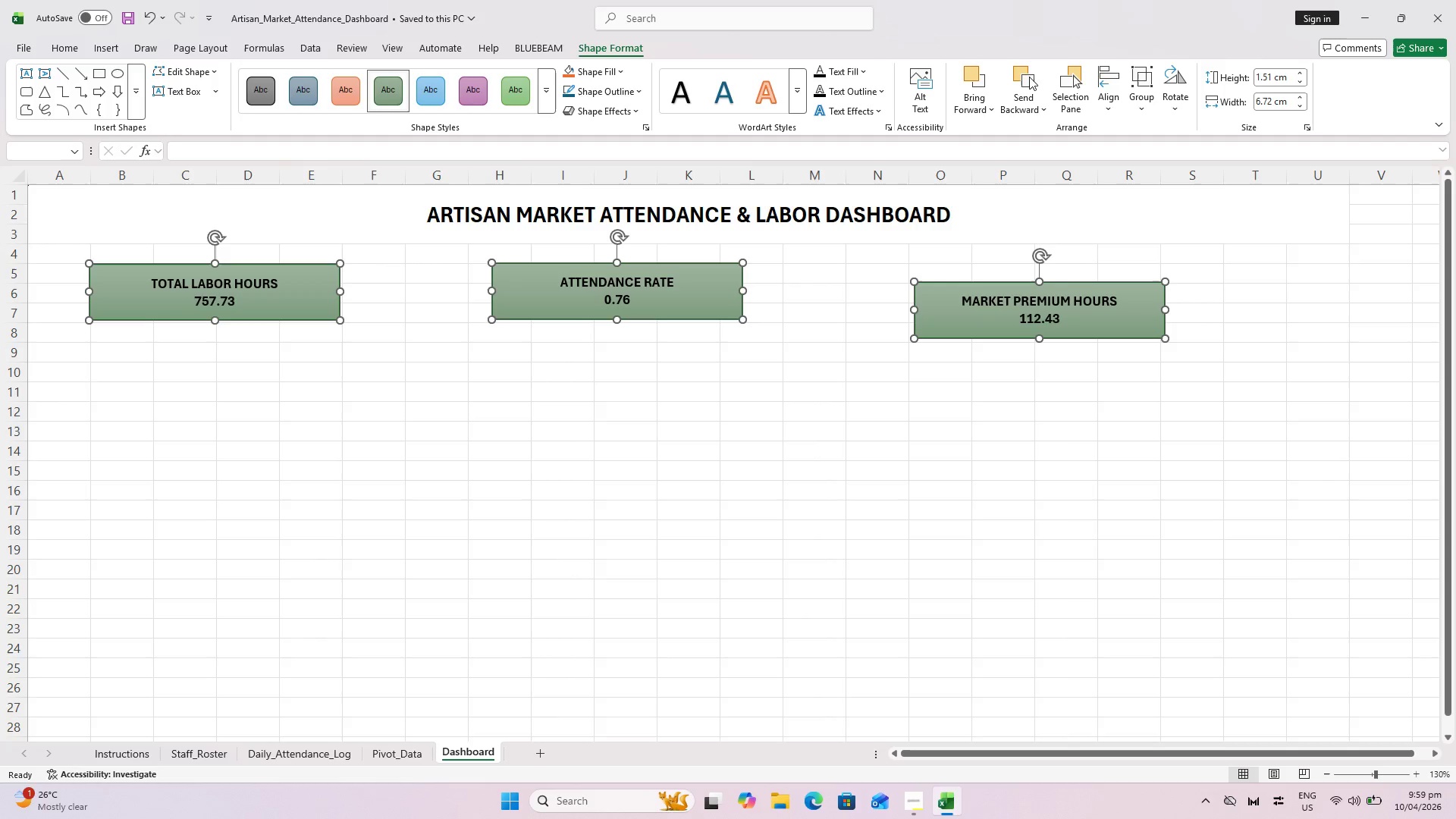 
left_click([1121, 72])
 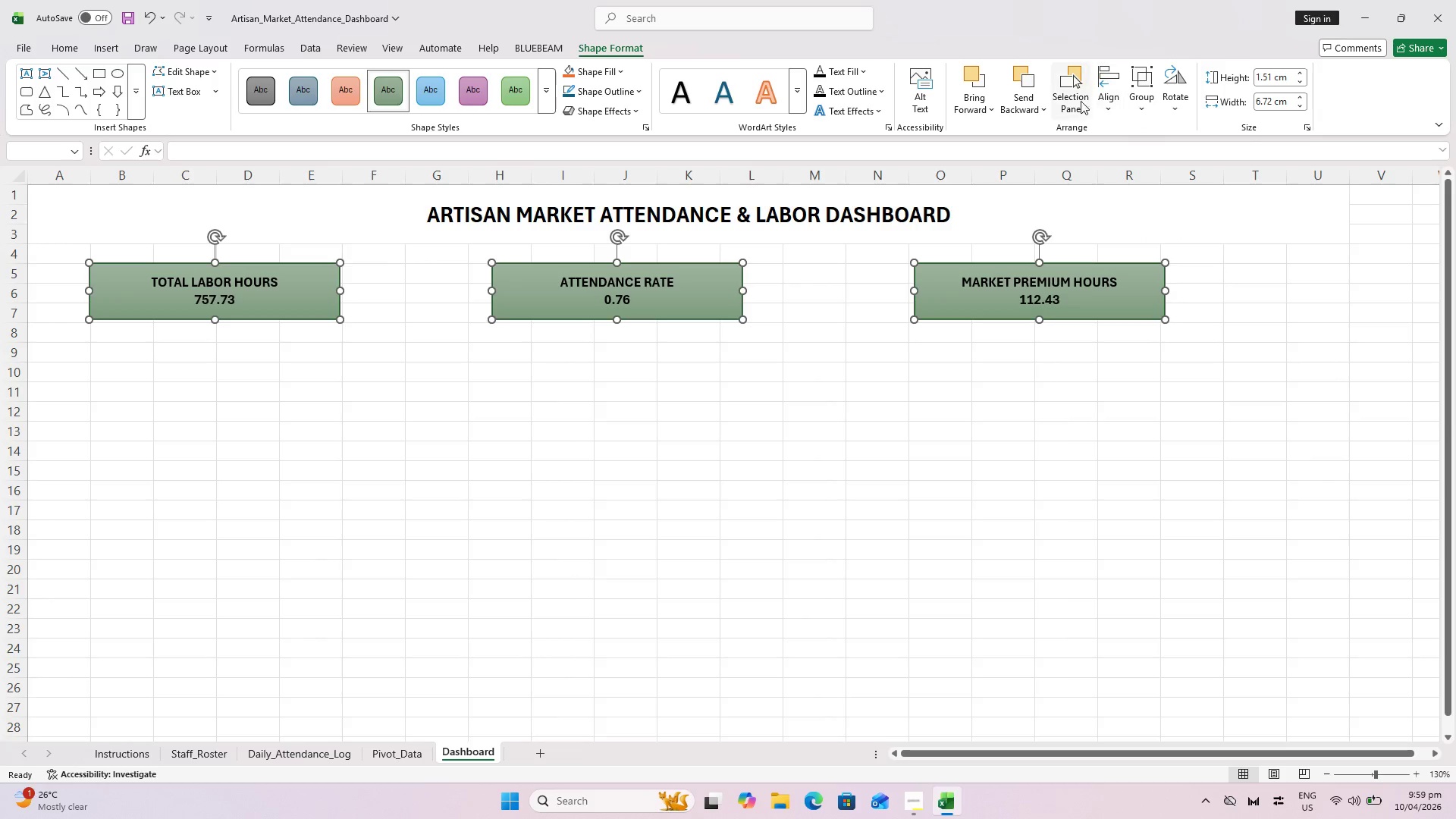 
left_click([1114, 96])
 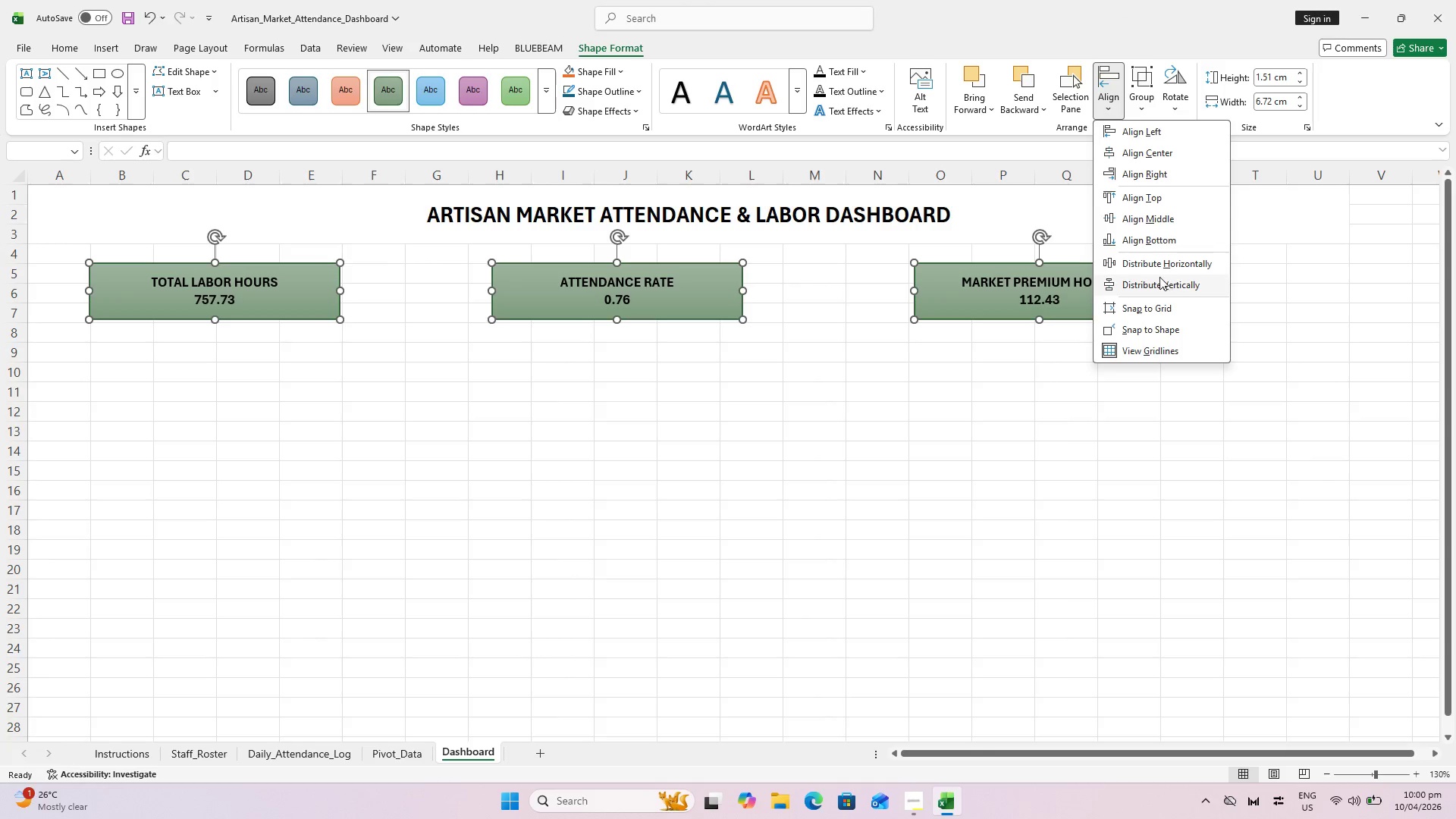 
left_click([1159, 271])
 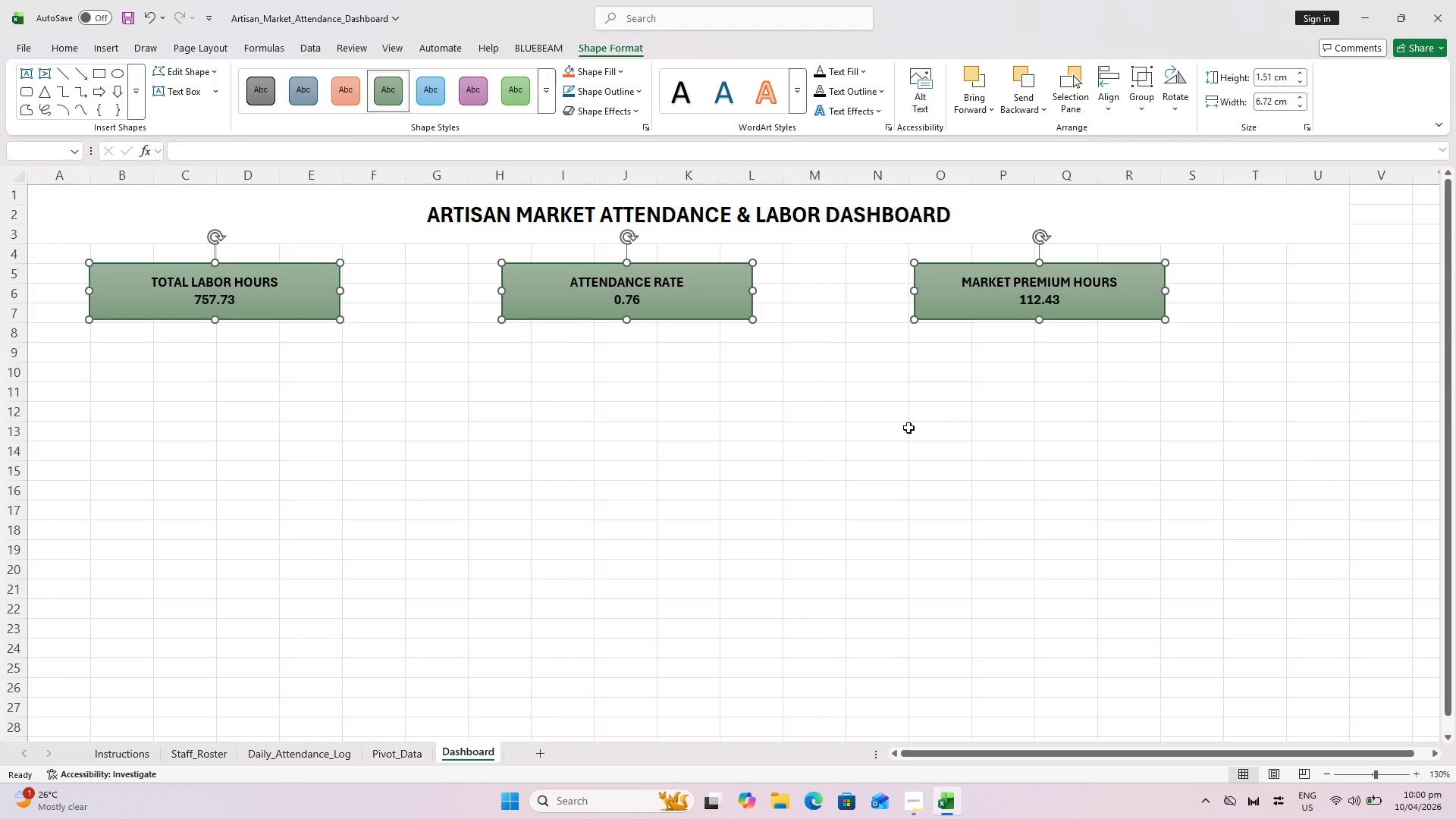 
left_click([786, 428])
 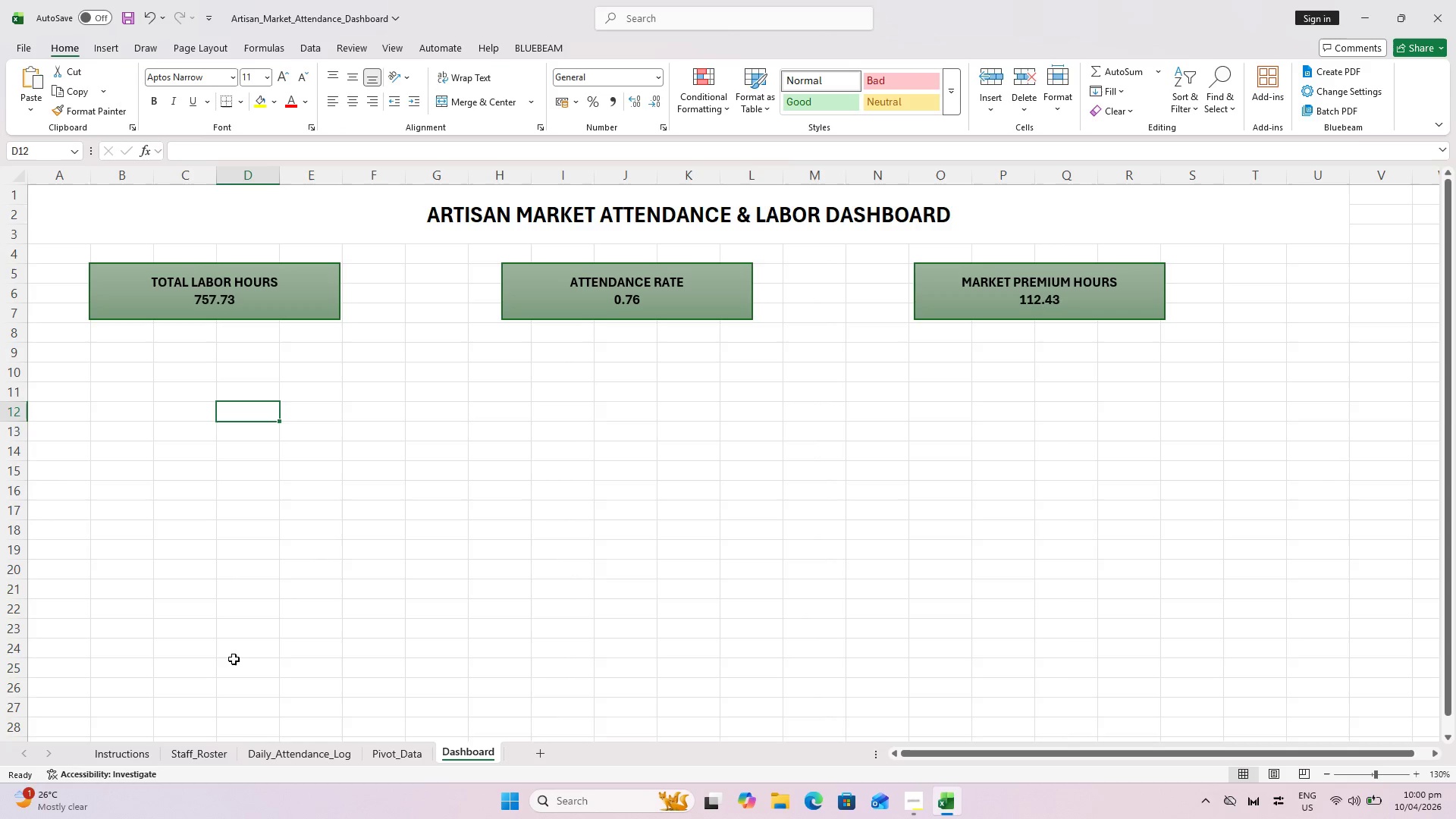 
wait(14.97)
 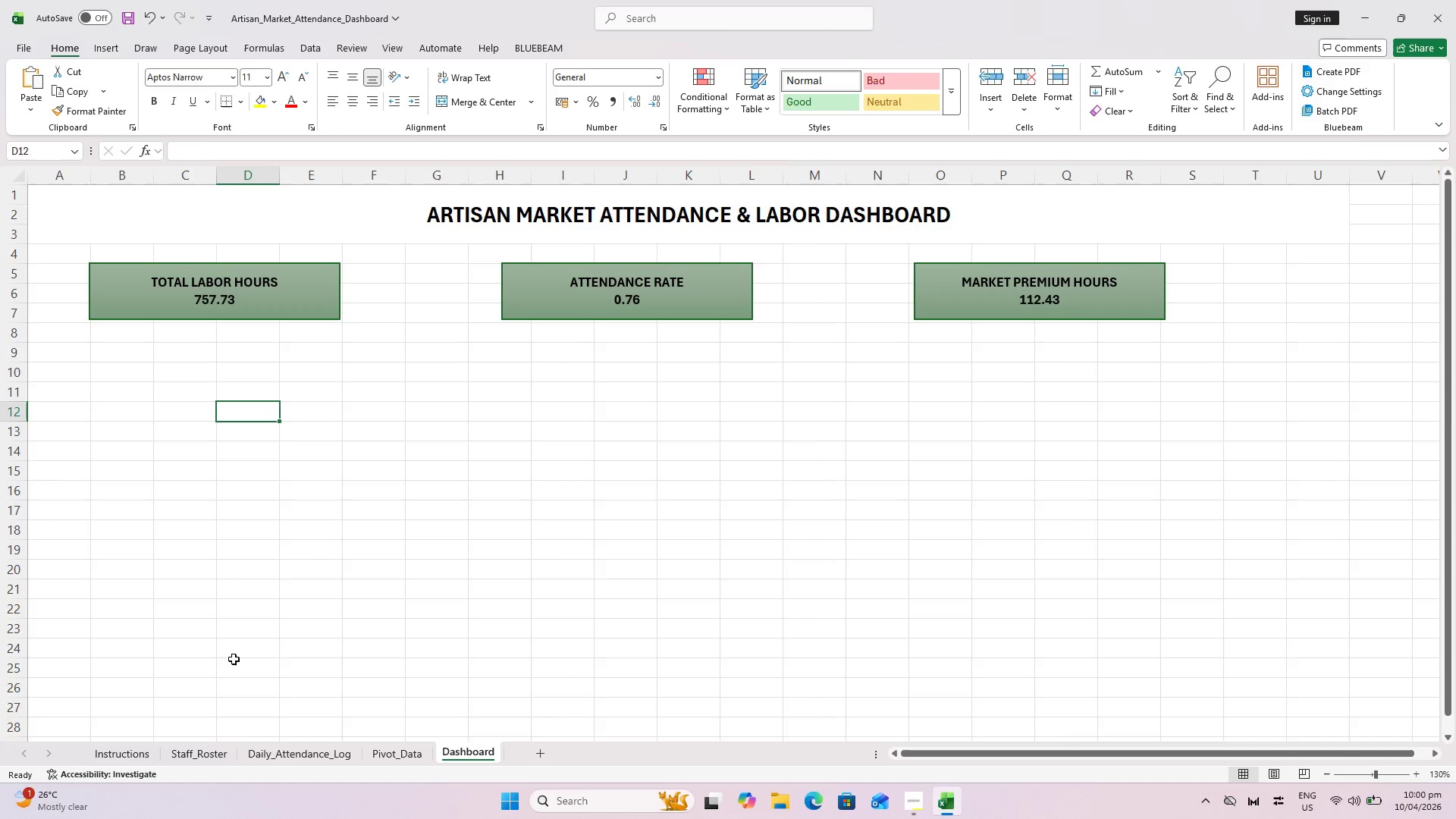 
left_click([399, 752])
 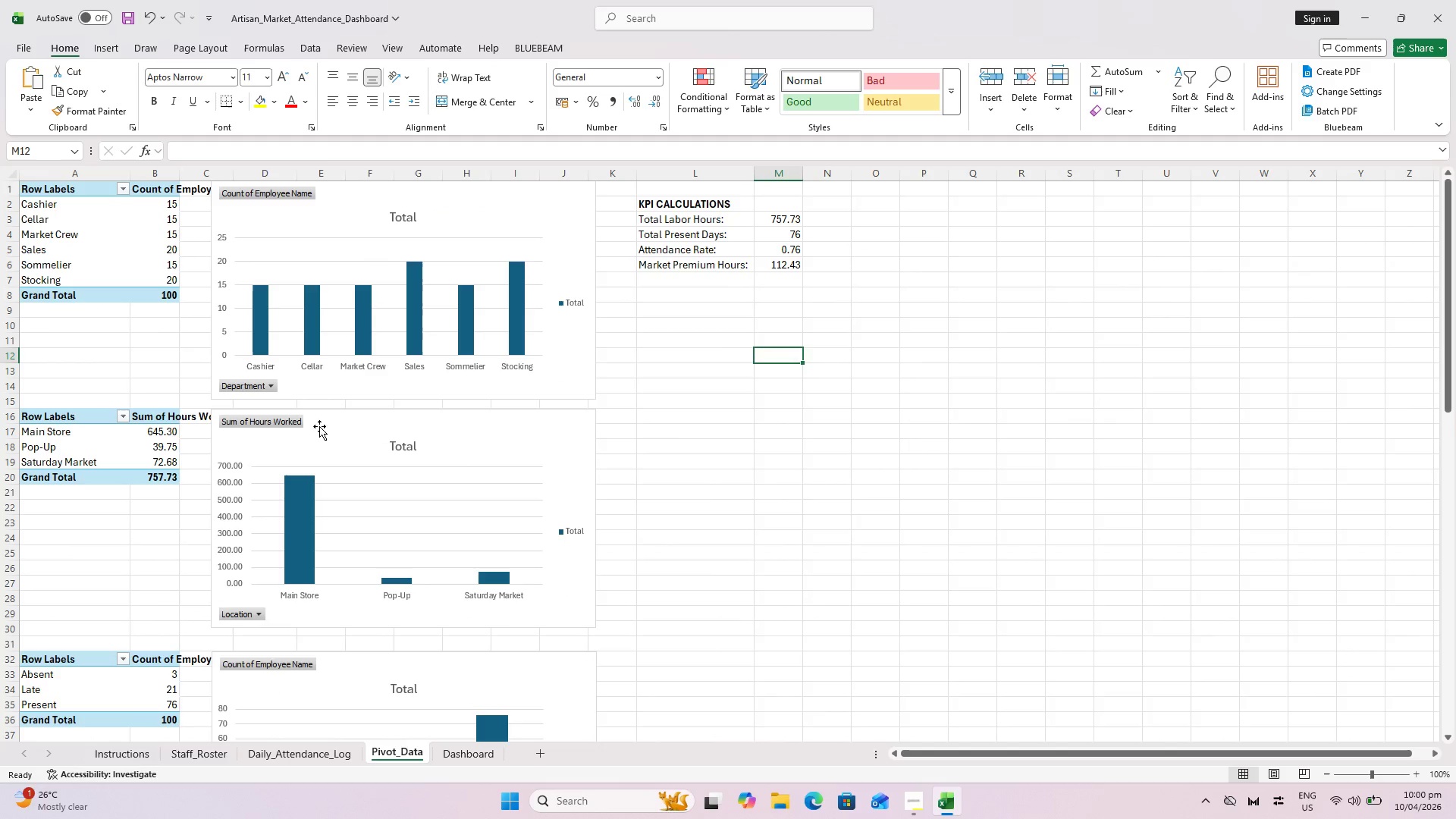 
scroll: coordinate [353, 406], scroll_direction: up, amount: 3.0
 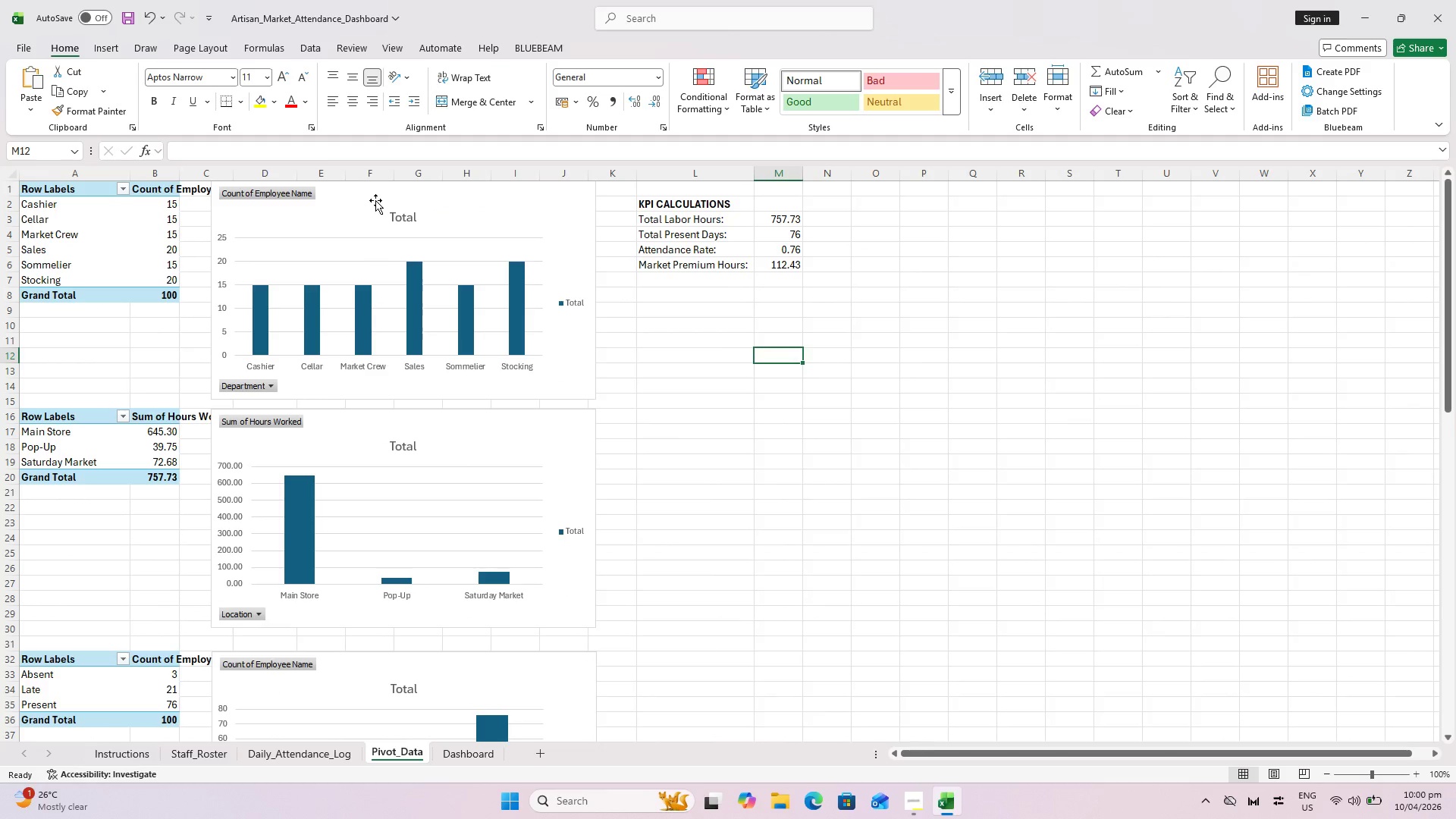 
left_click([375, 199])
 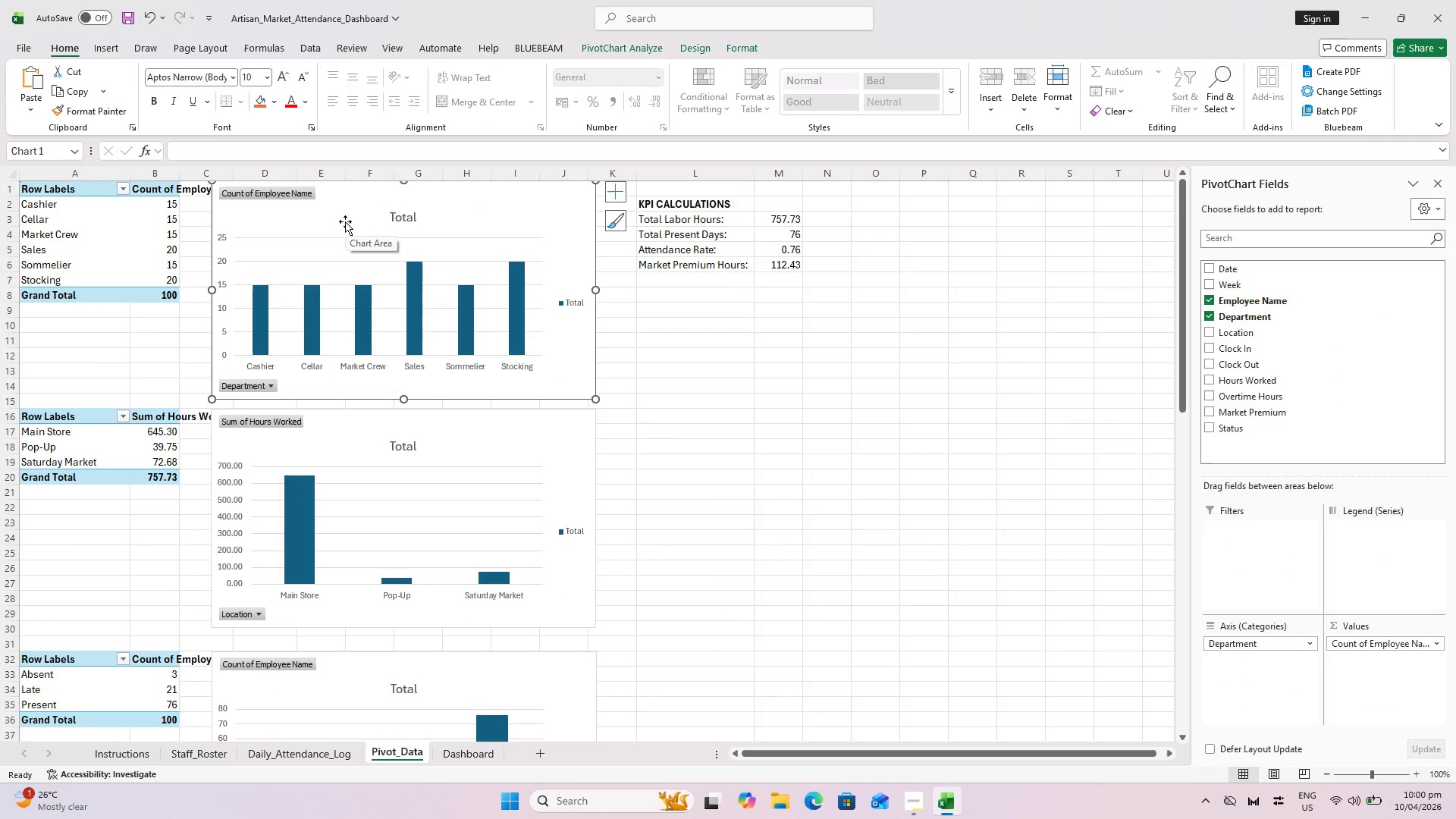 
wait(10.88)
 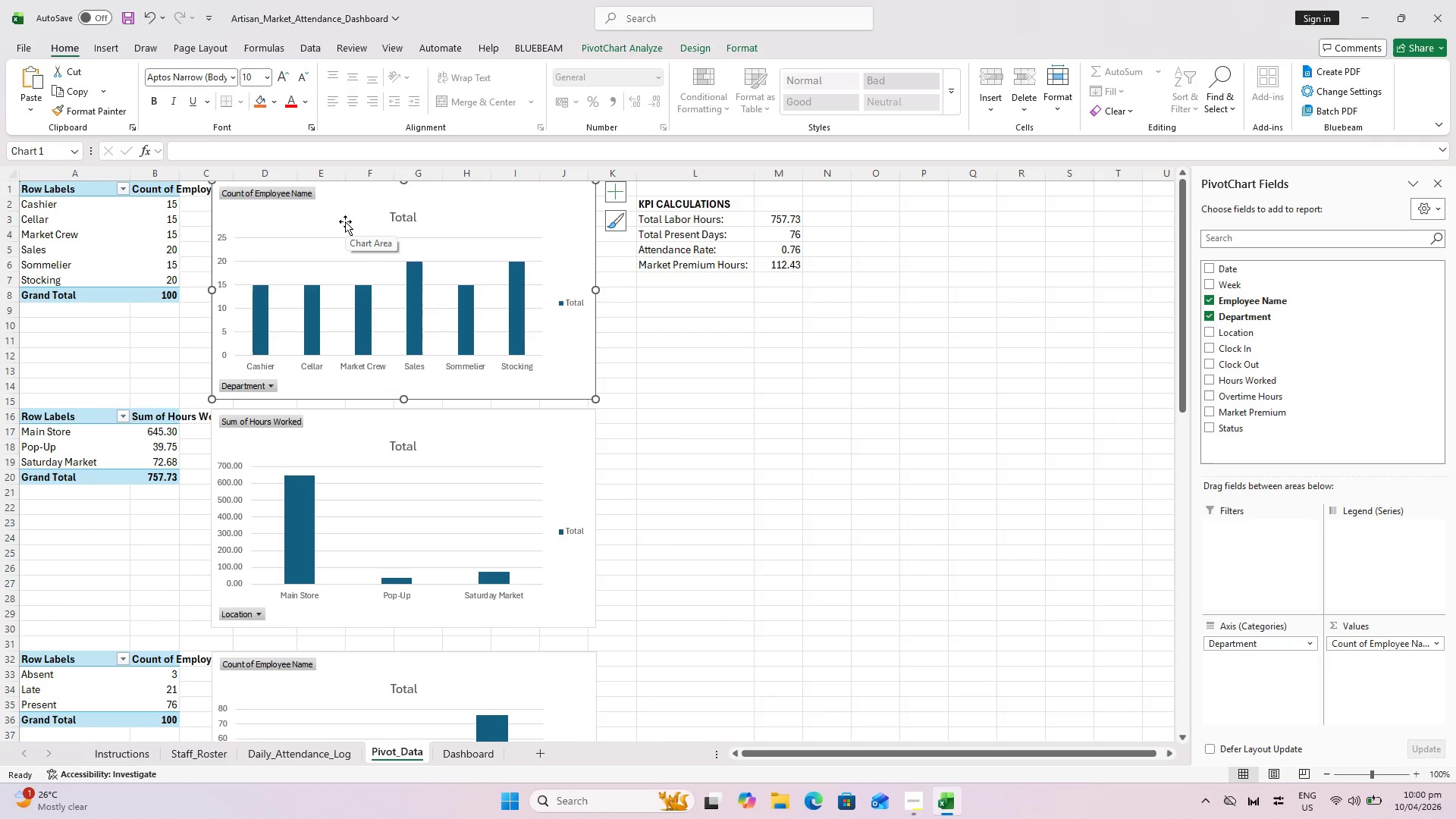 
key(Control+X)
 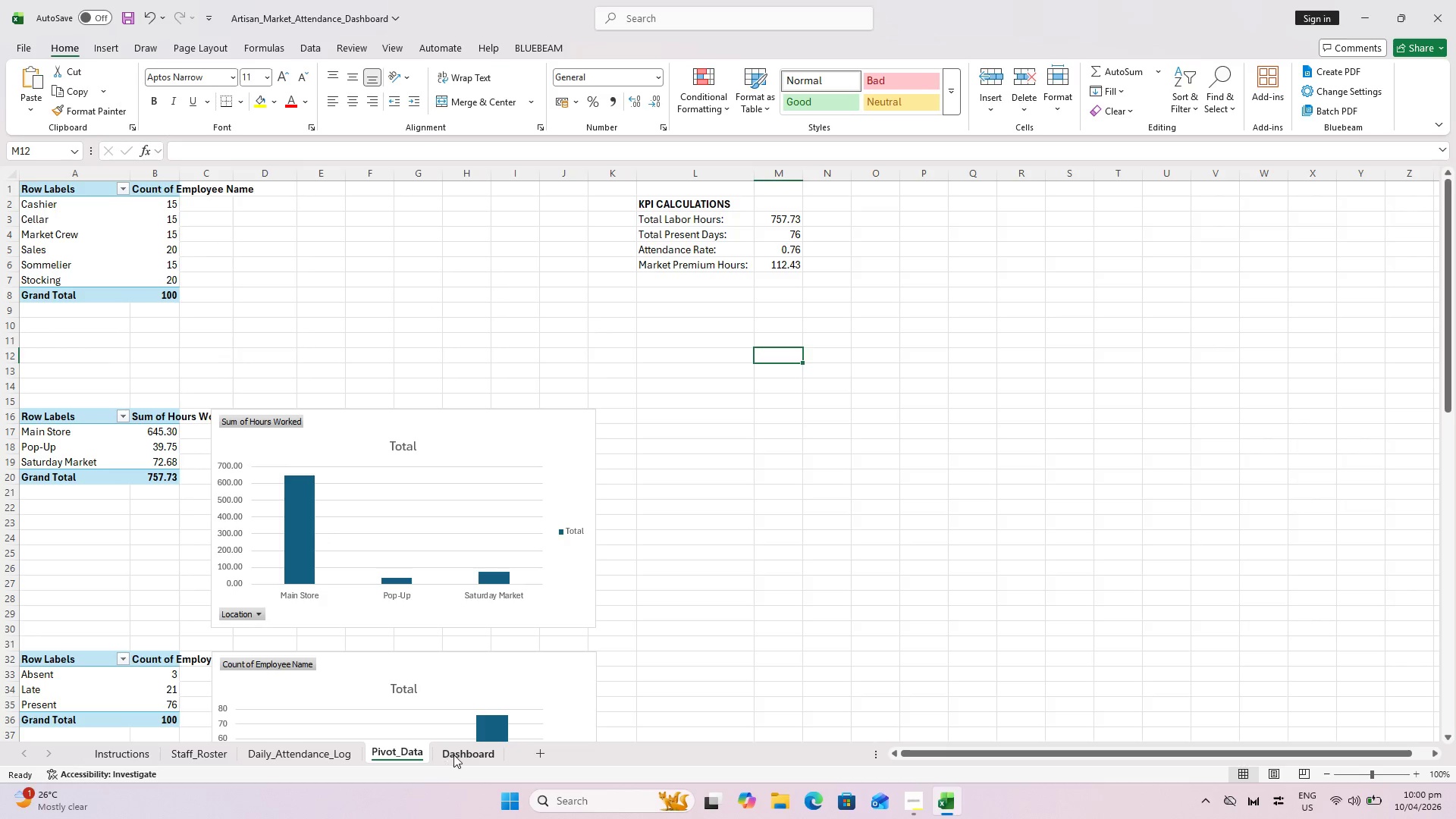 
left_click([459, 755])
 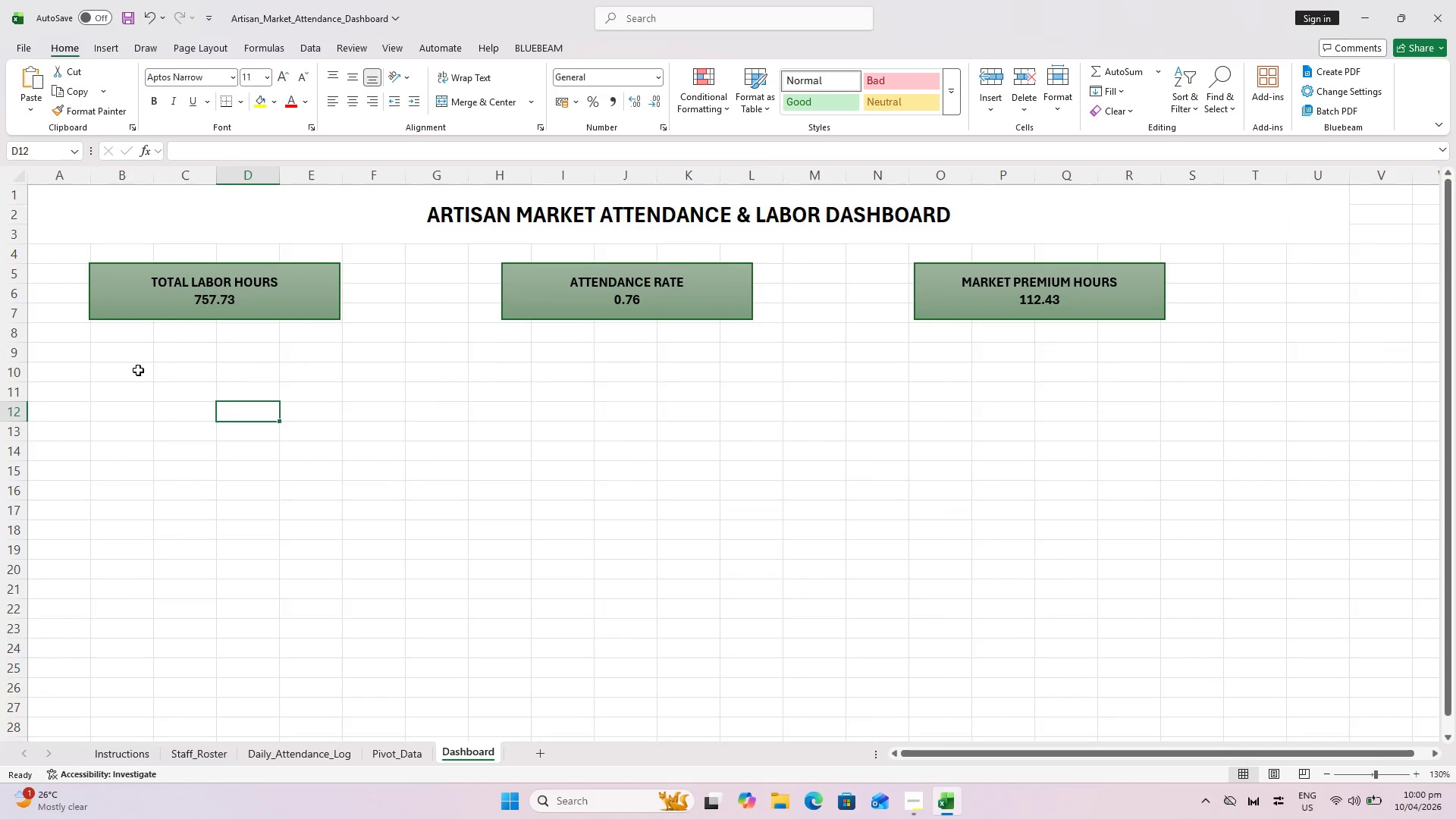 
left_click([83, 369])
 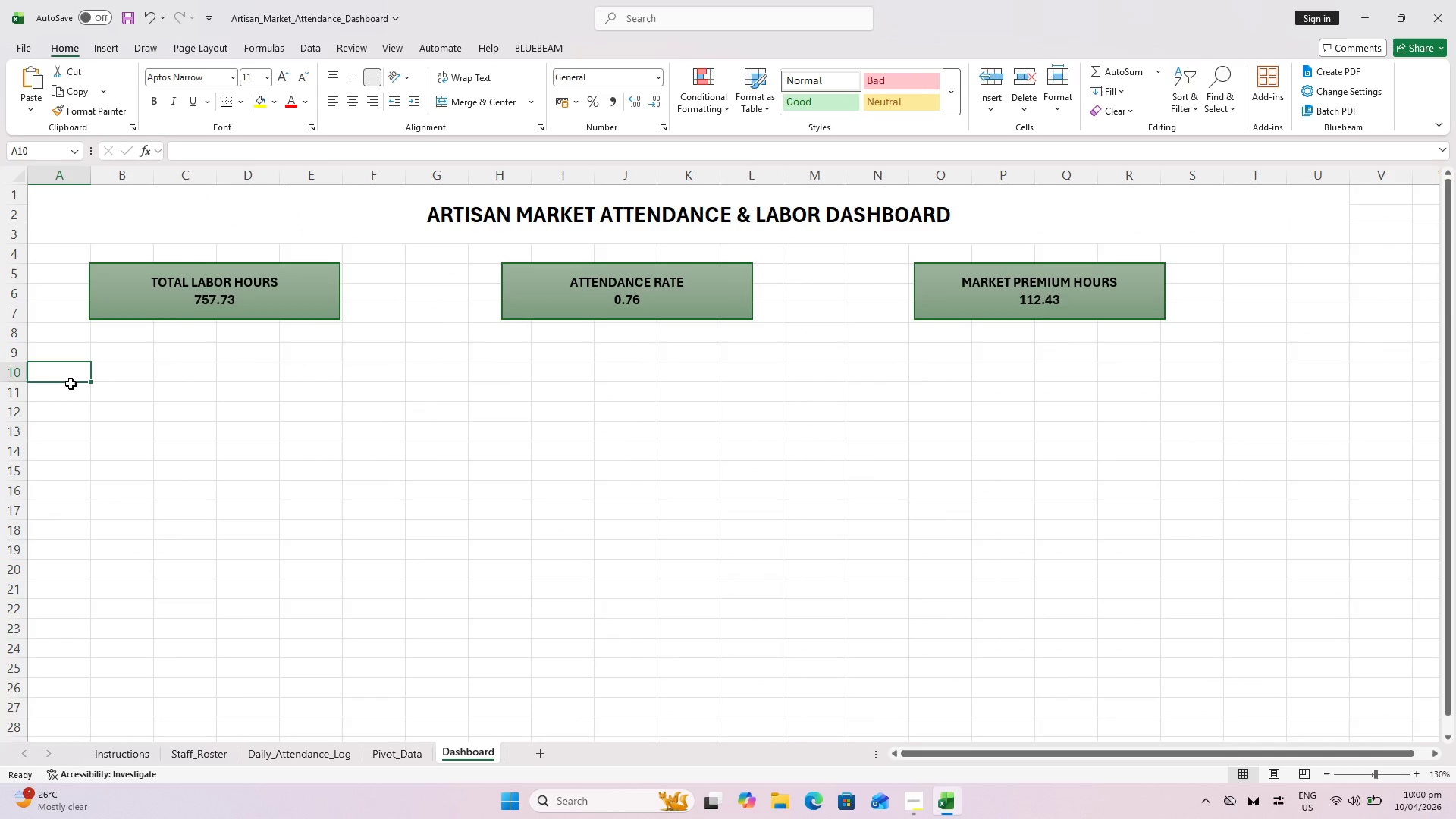 
hold_key(key=ControlLeft, duration=0.5)
 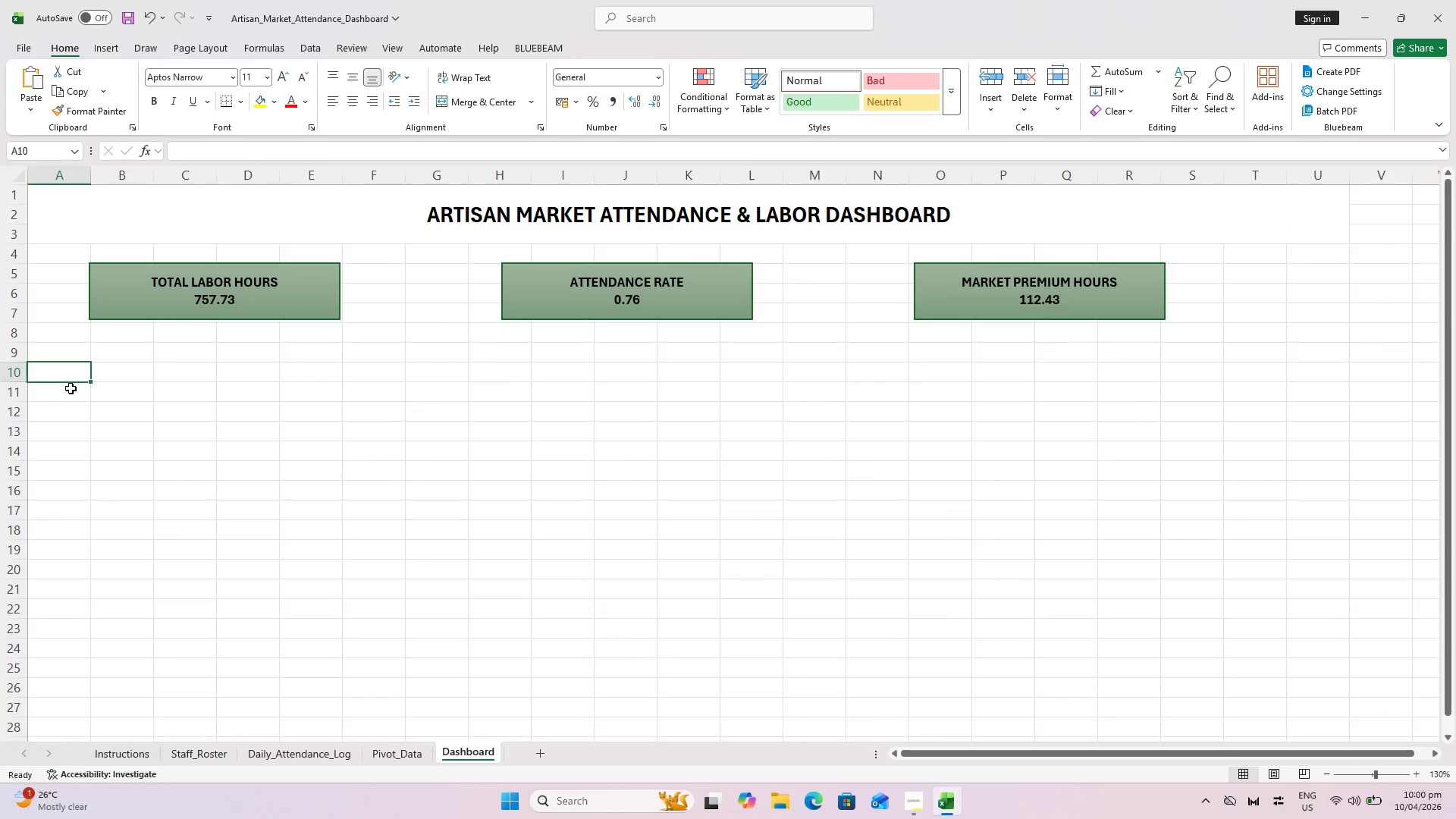 
key(Control+V)
 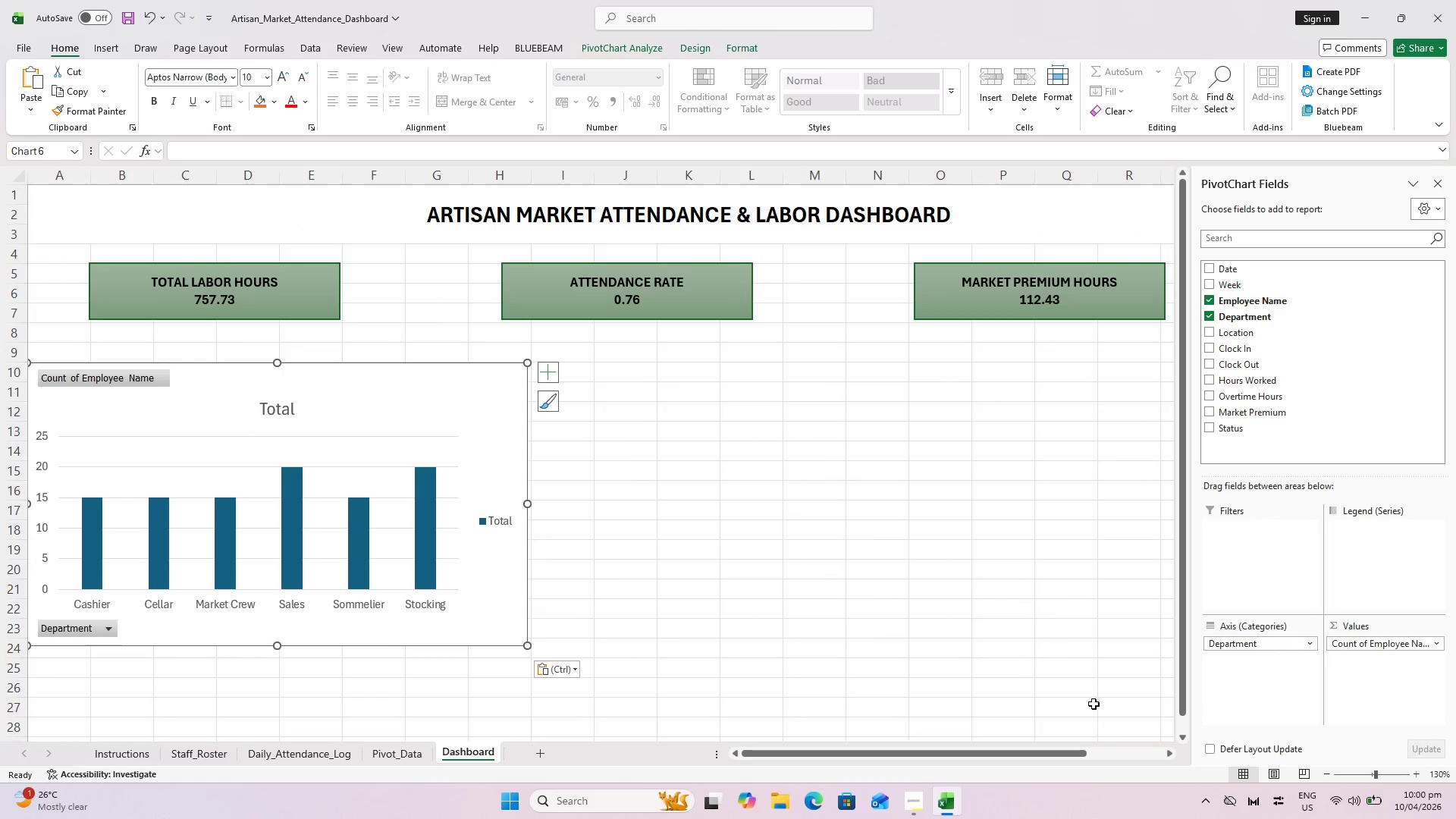 
hold_key(key=ControlLeft, duration=0.72)
scroll: coordinate [861, 561], scroll_direction: down, amount: 2.0
 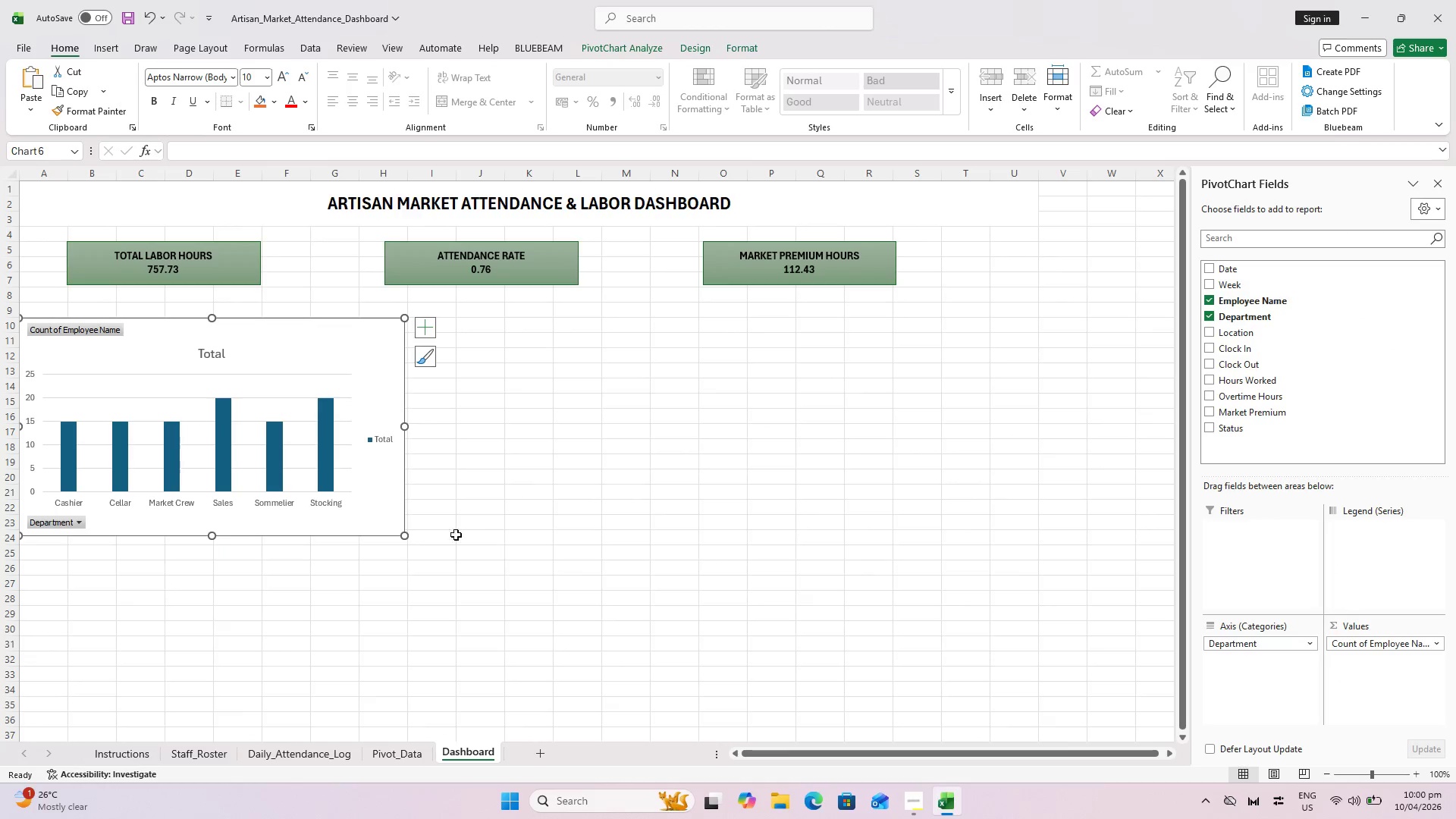 
scroll: coordinate [374, 472], scroll_direction: up, amount: 1.0
 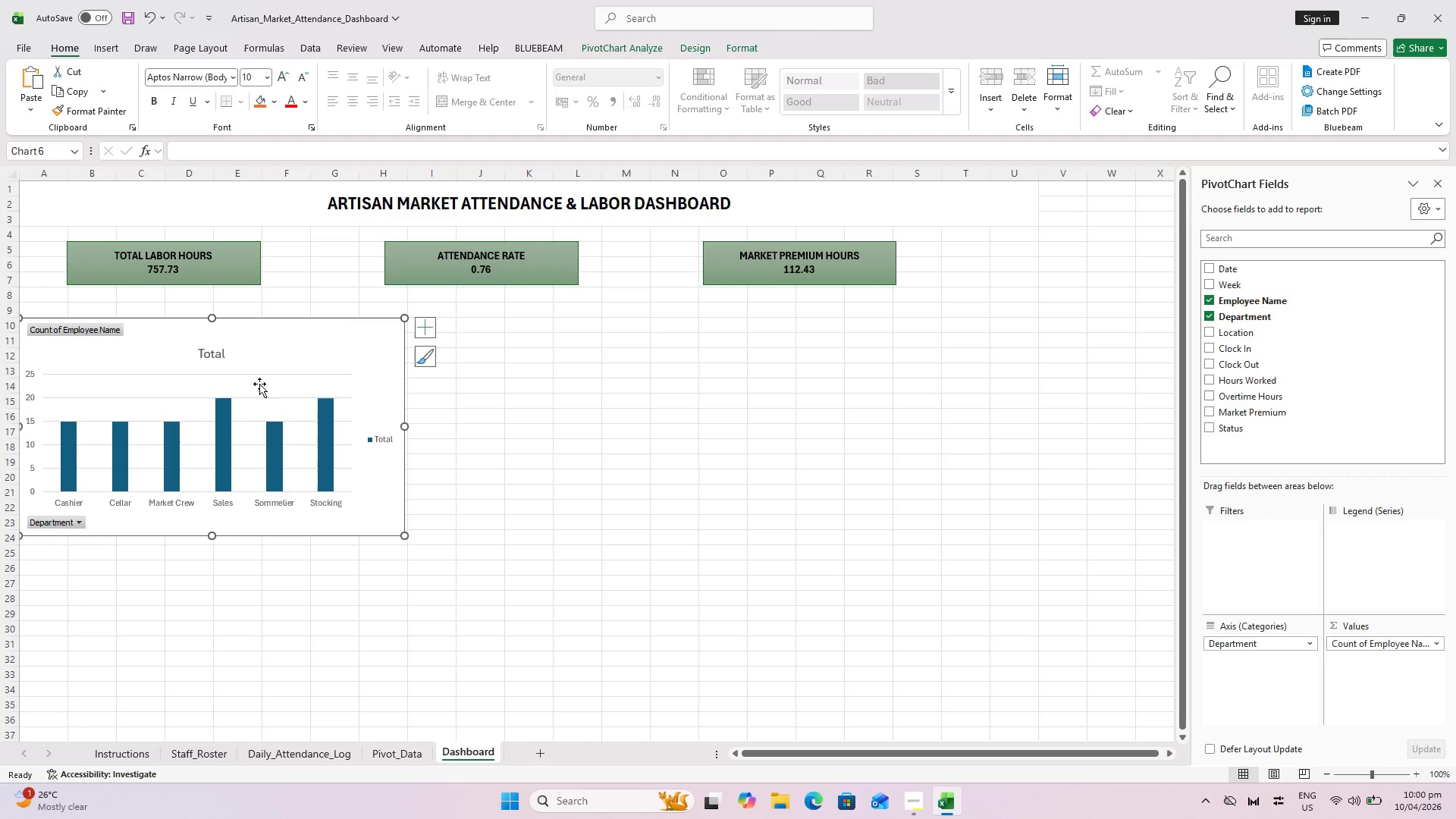 
double_click([209, 356])
 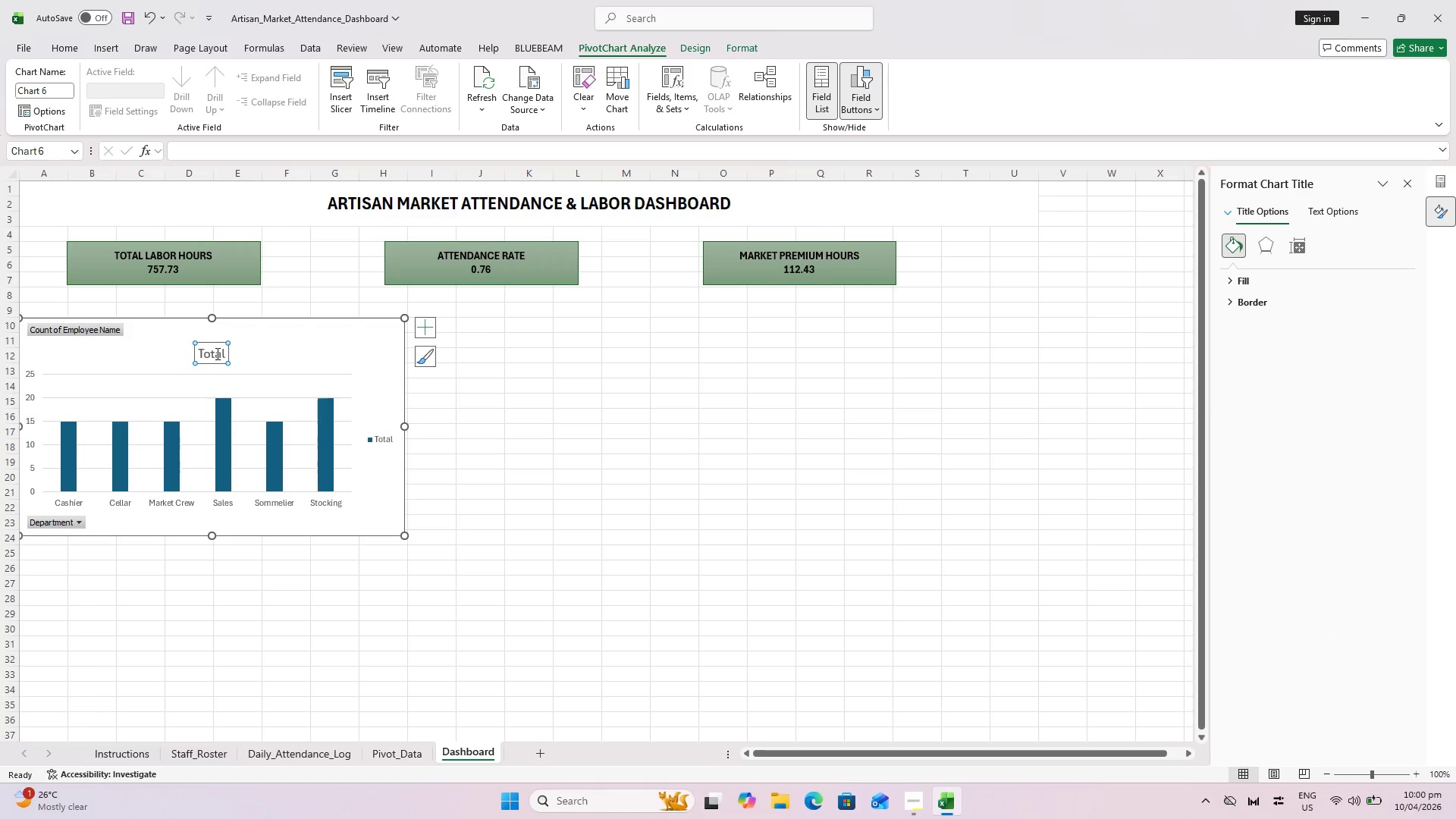 
left_click([217, 353])
 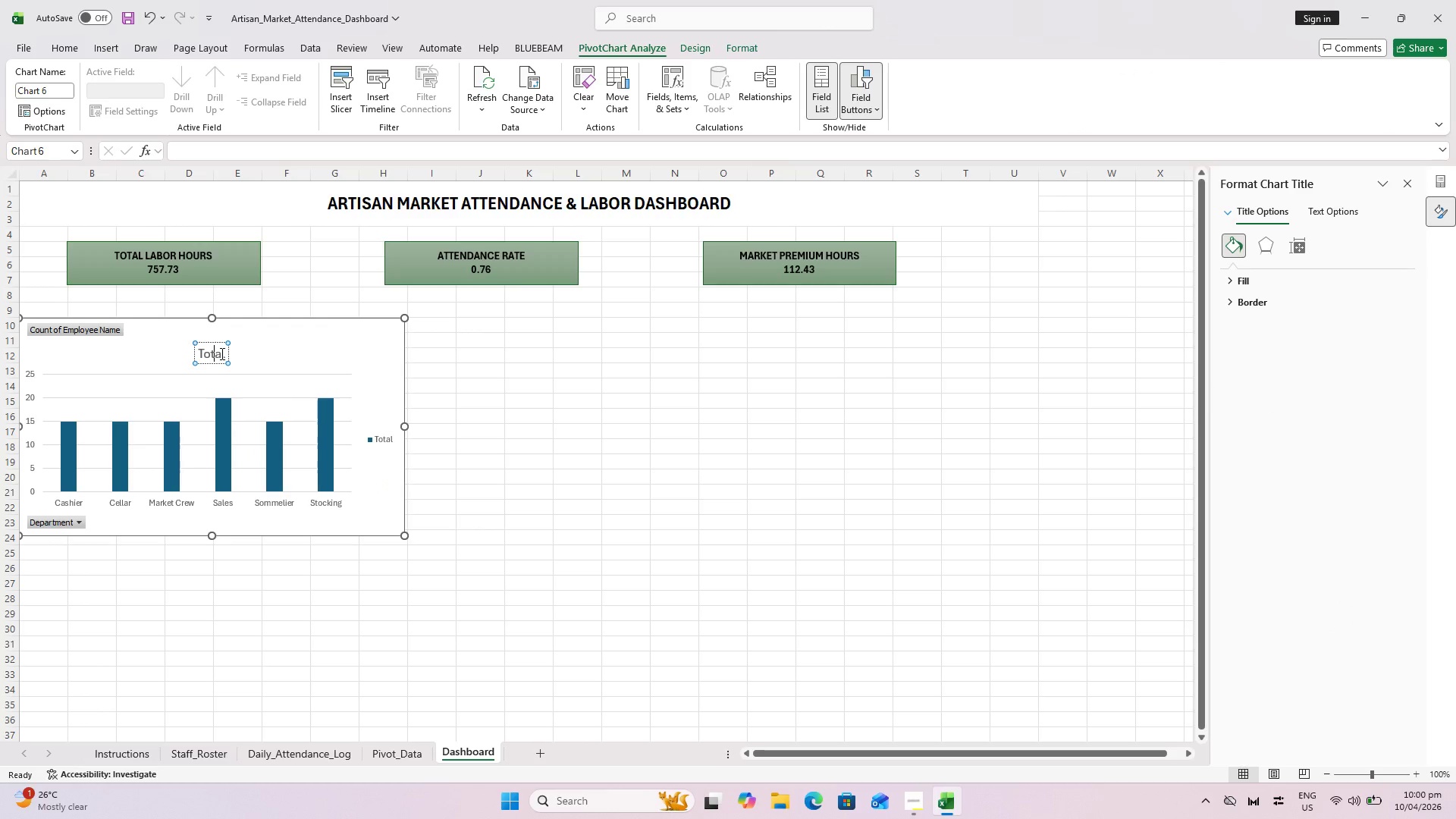 
left_click_drag(start_coordinate=[221, 353], to_coordinate=[188, 353])
 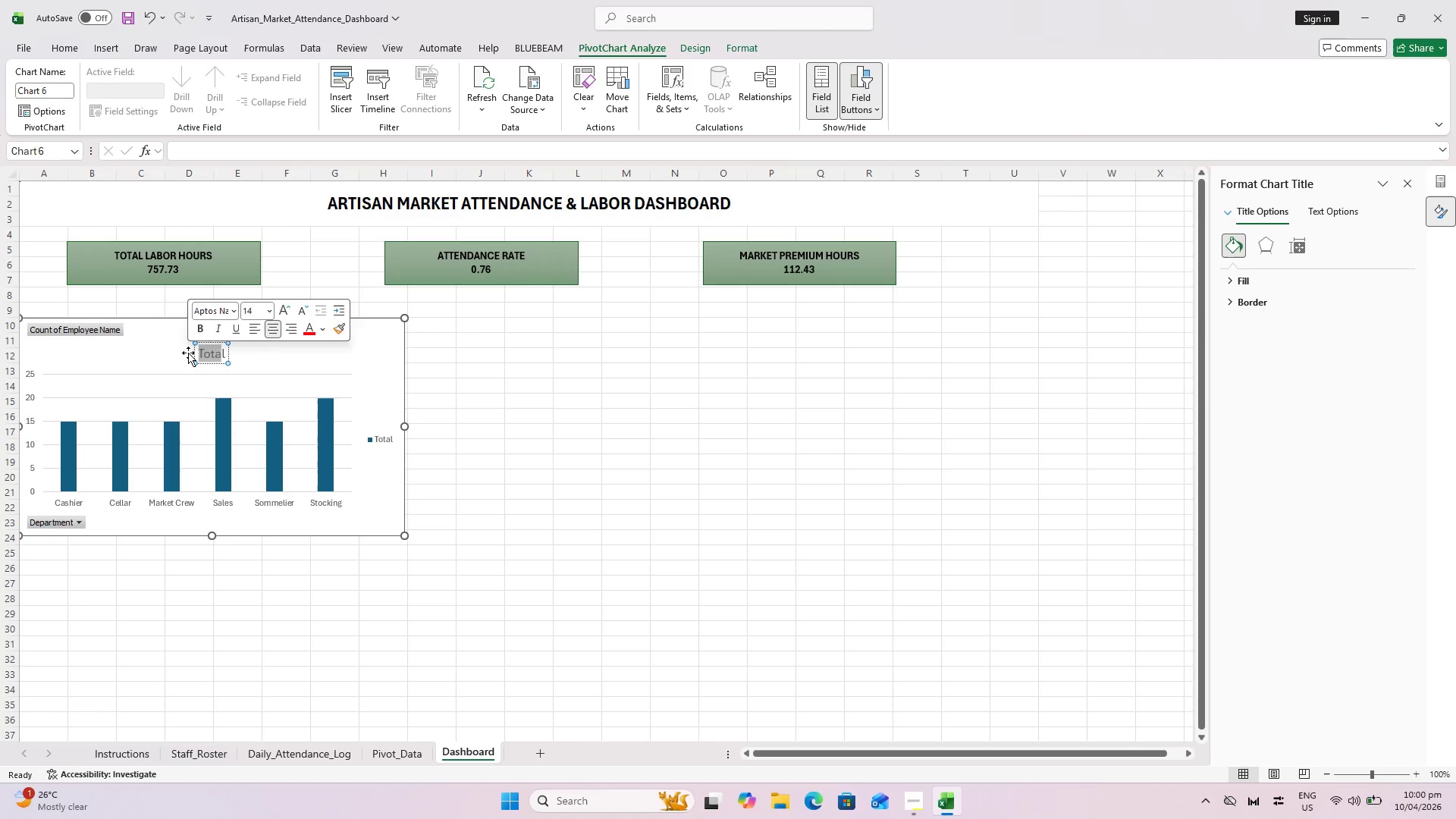 
key(Control+A)
 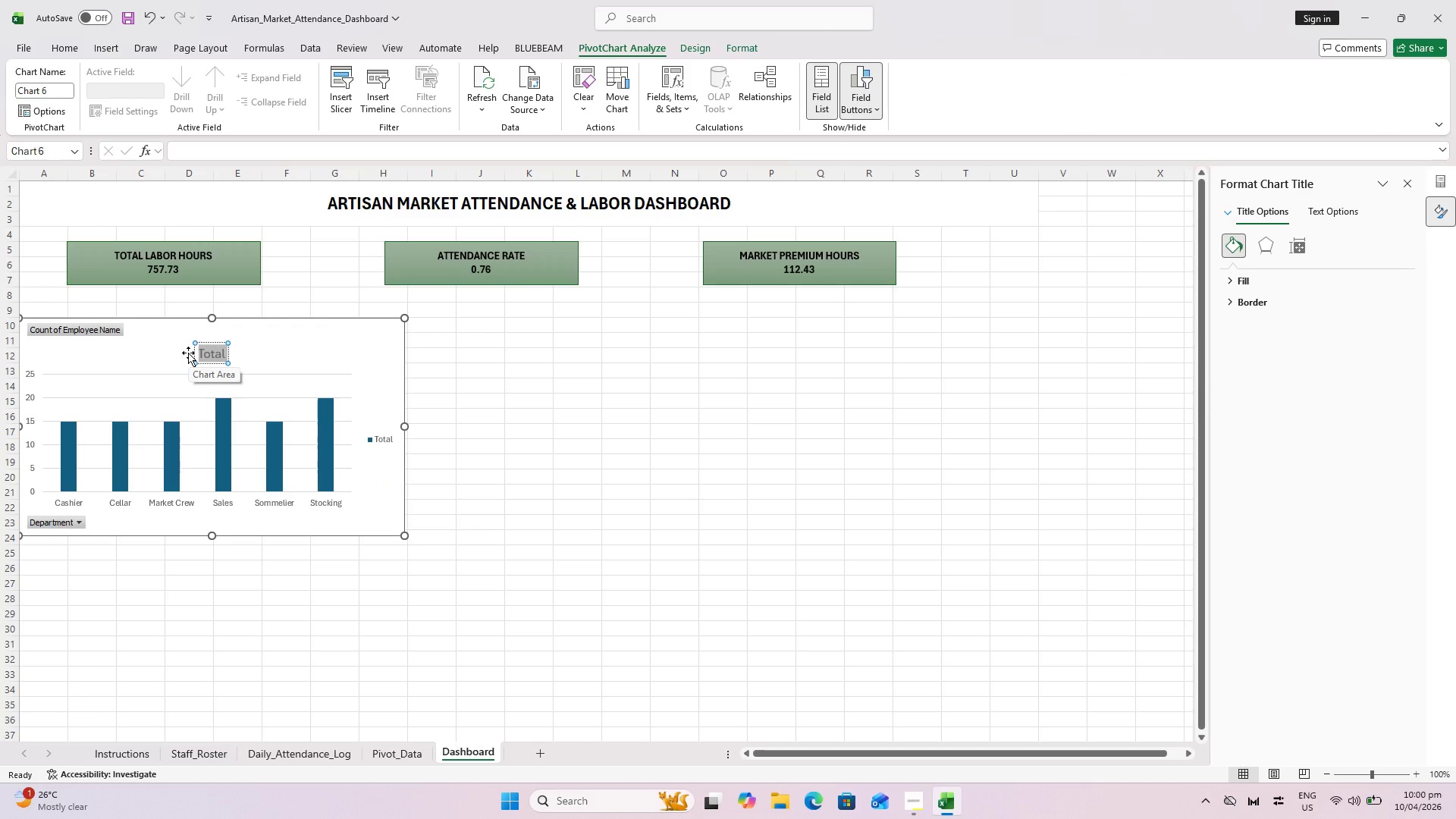 
type(Attendance by Department)
 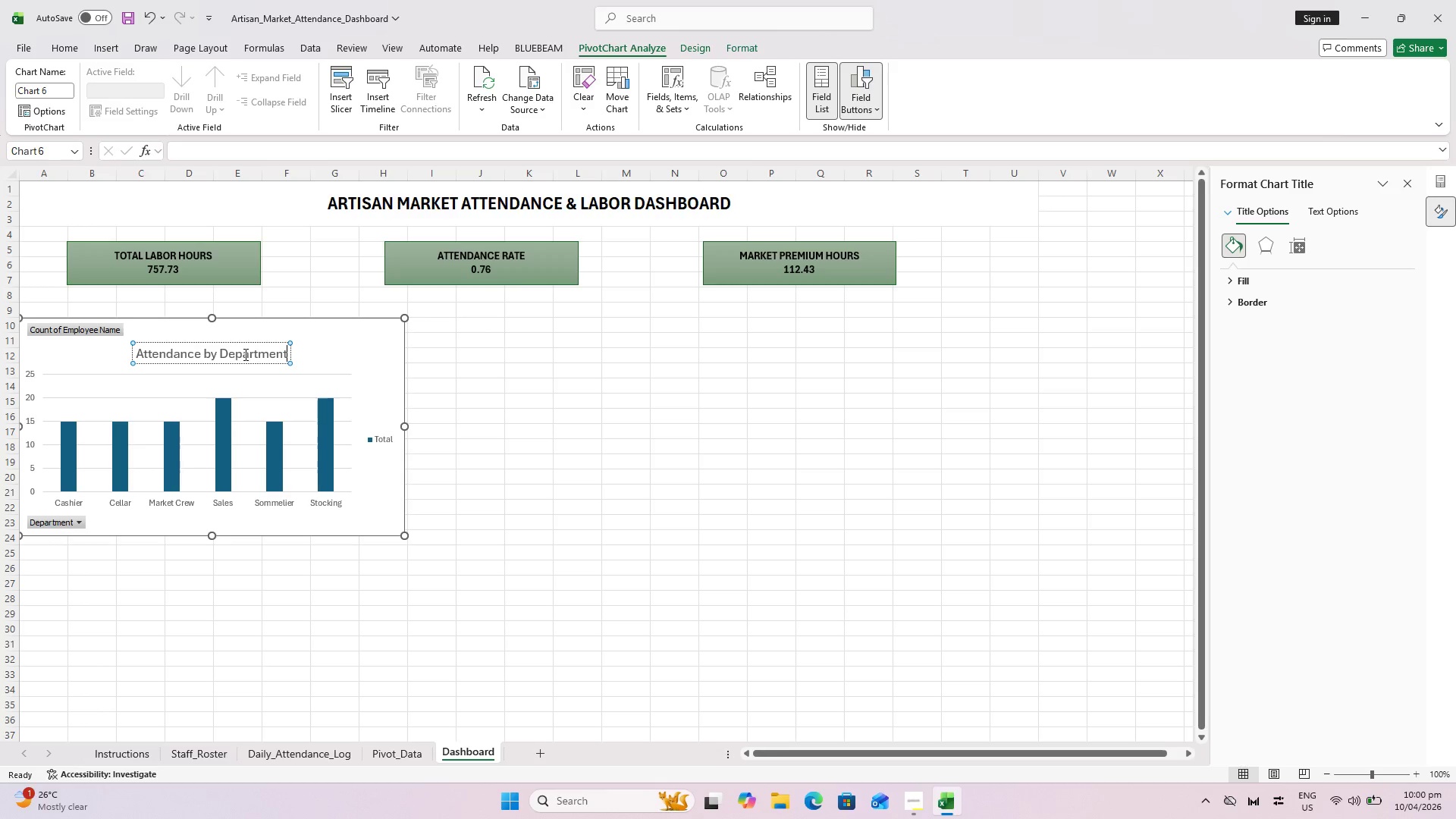 
wait(10.8)
 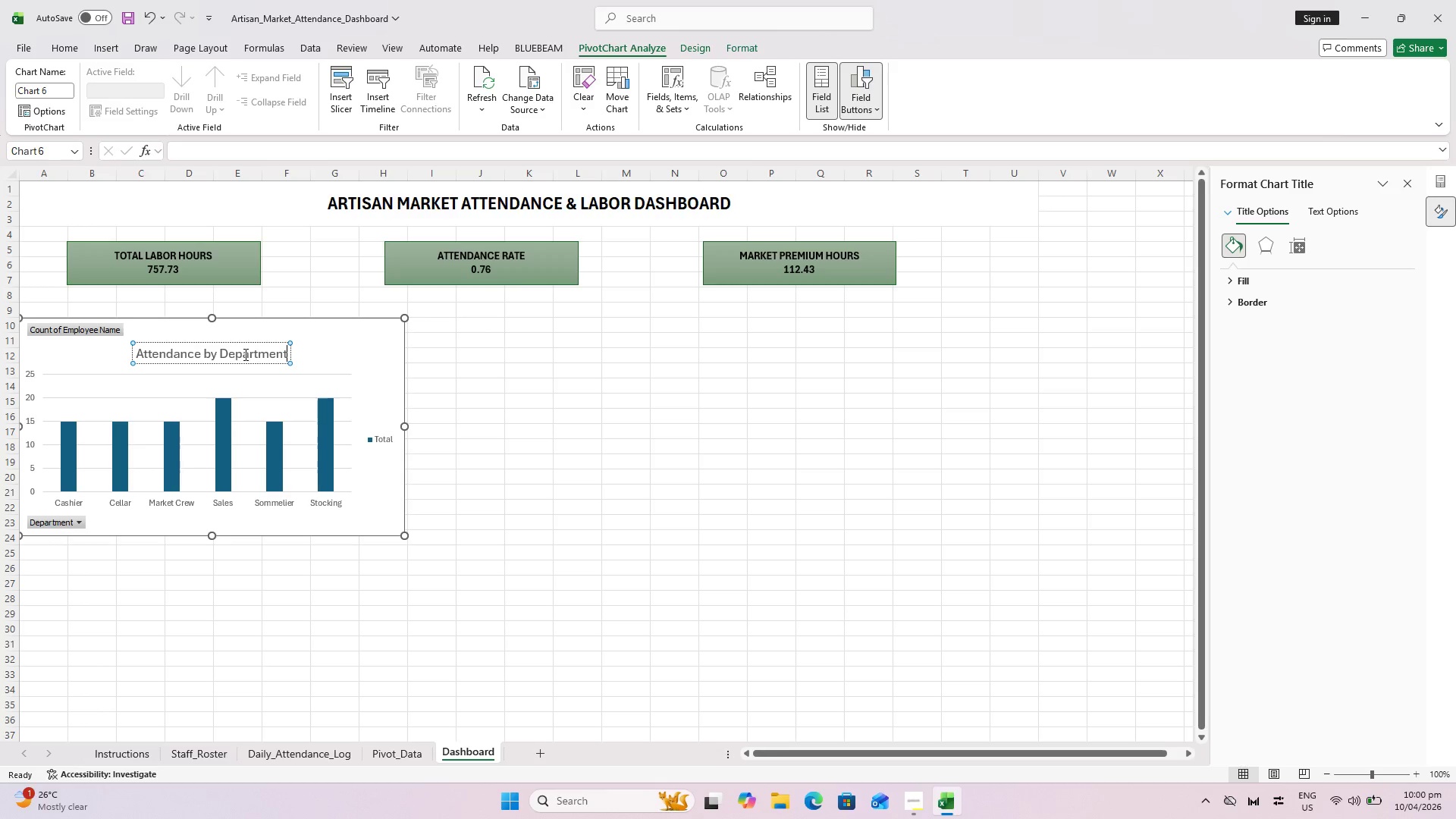 
left_click([65, 327])
 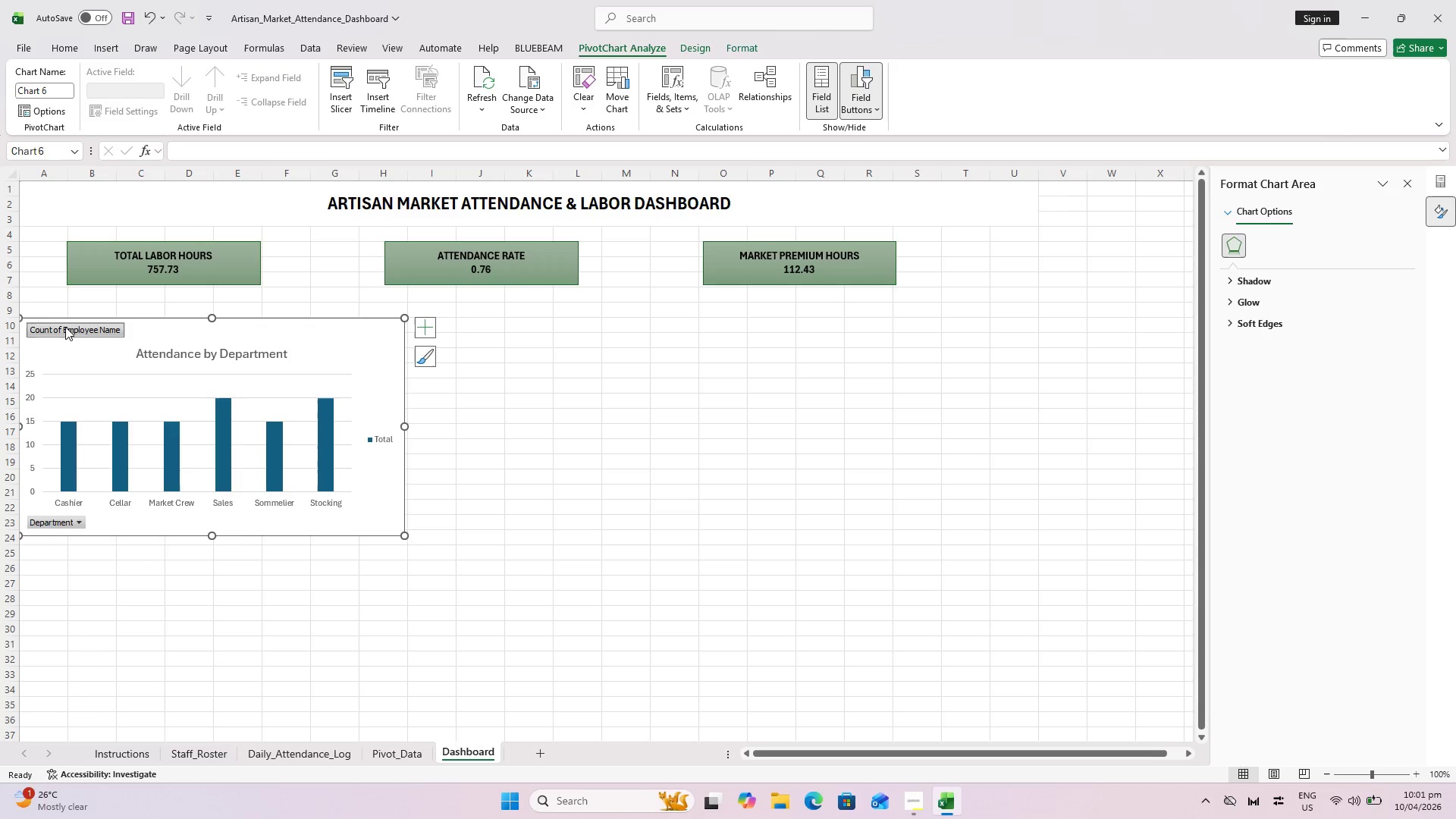 
right_click([65, 327])
 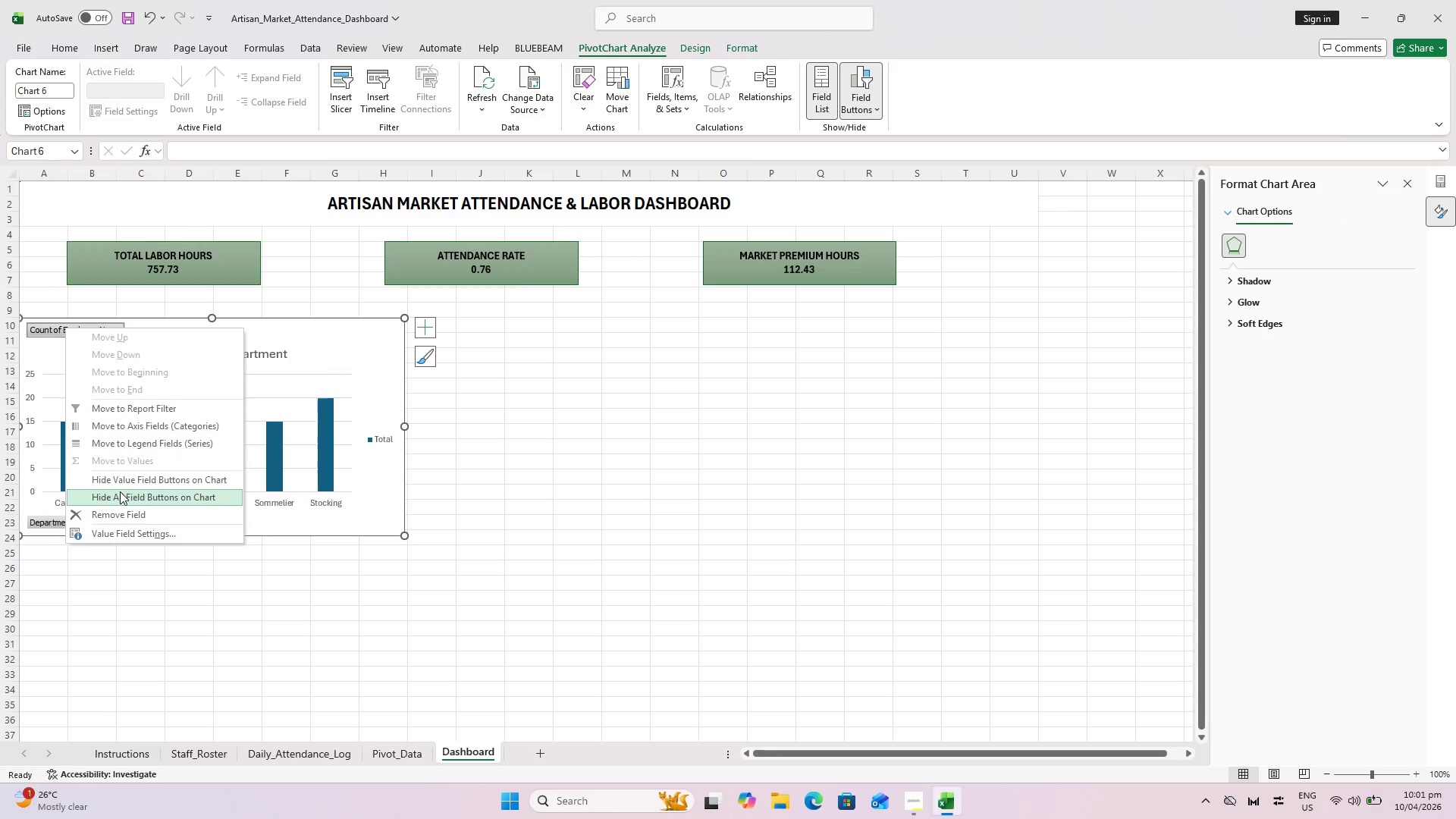 
left_click([126, 479])
 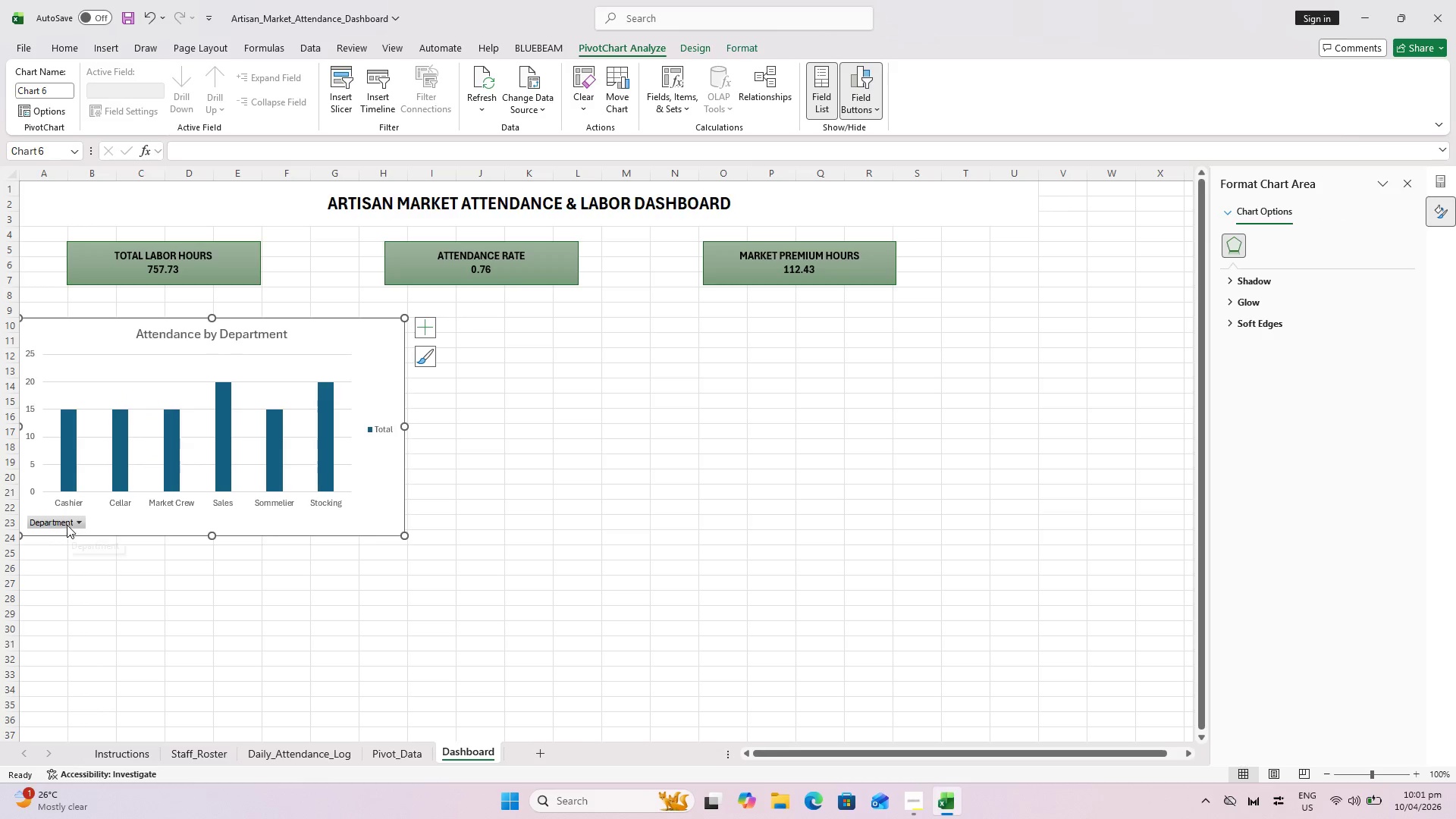 
right_click([67, 524])
 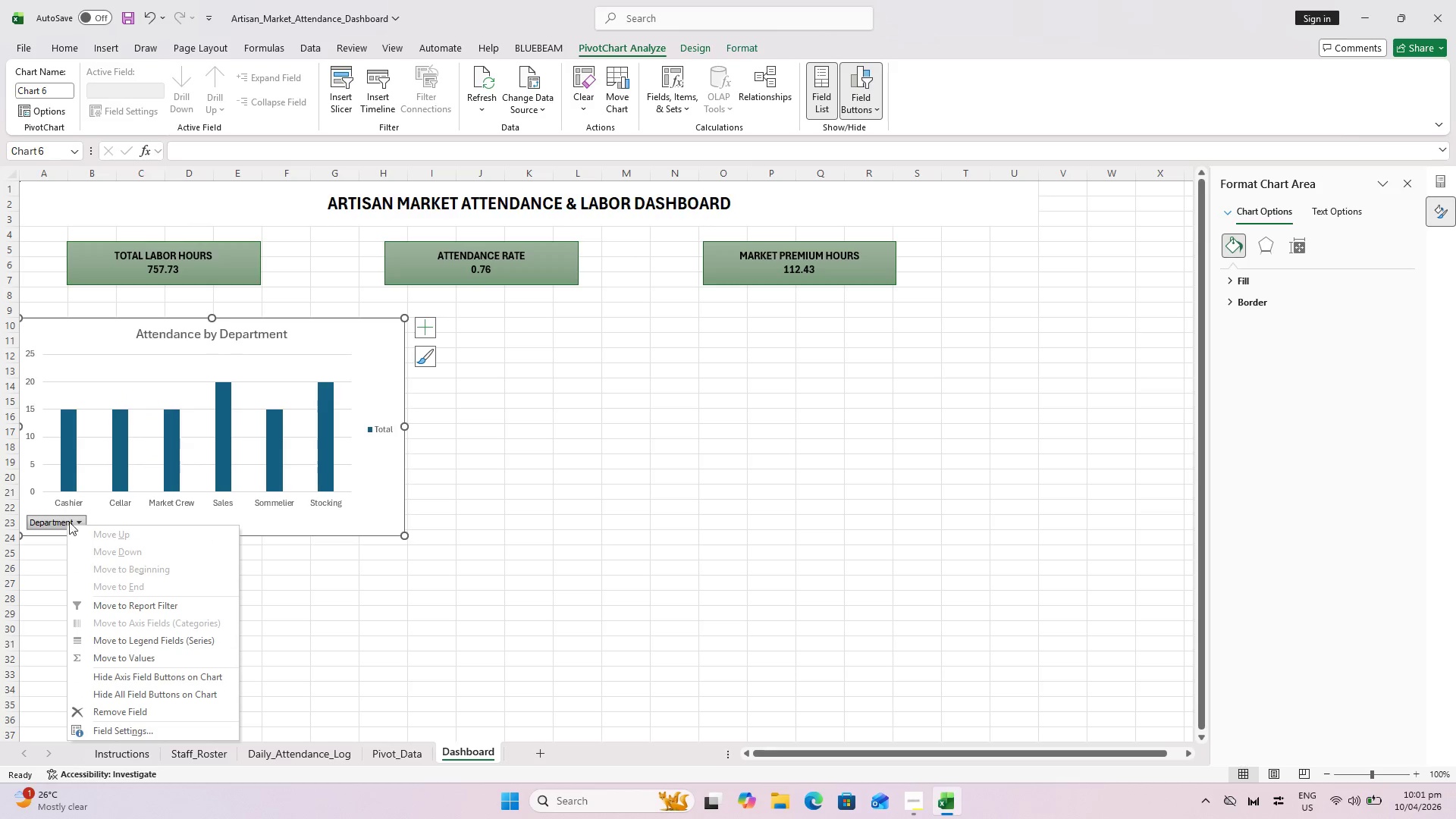 
left_click([71, 520])
 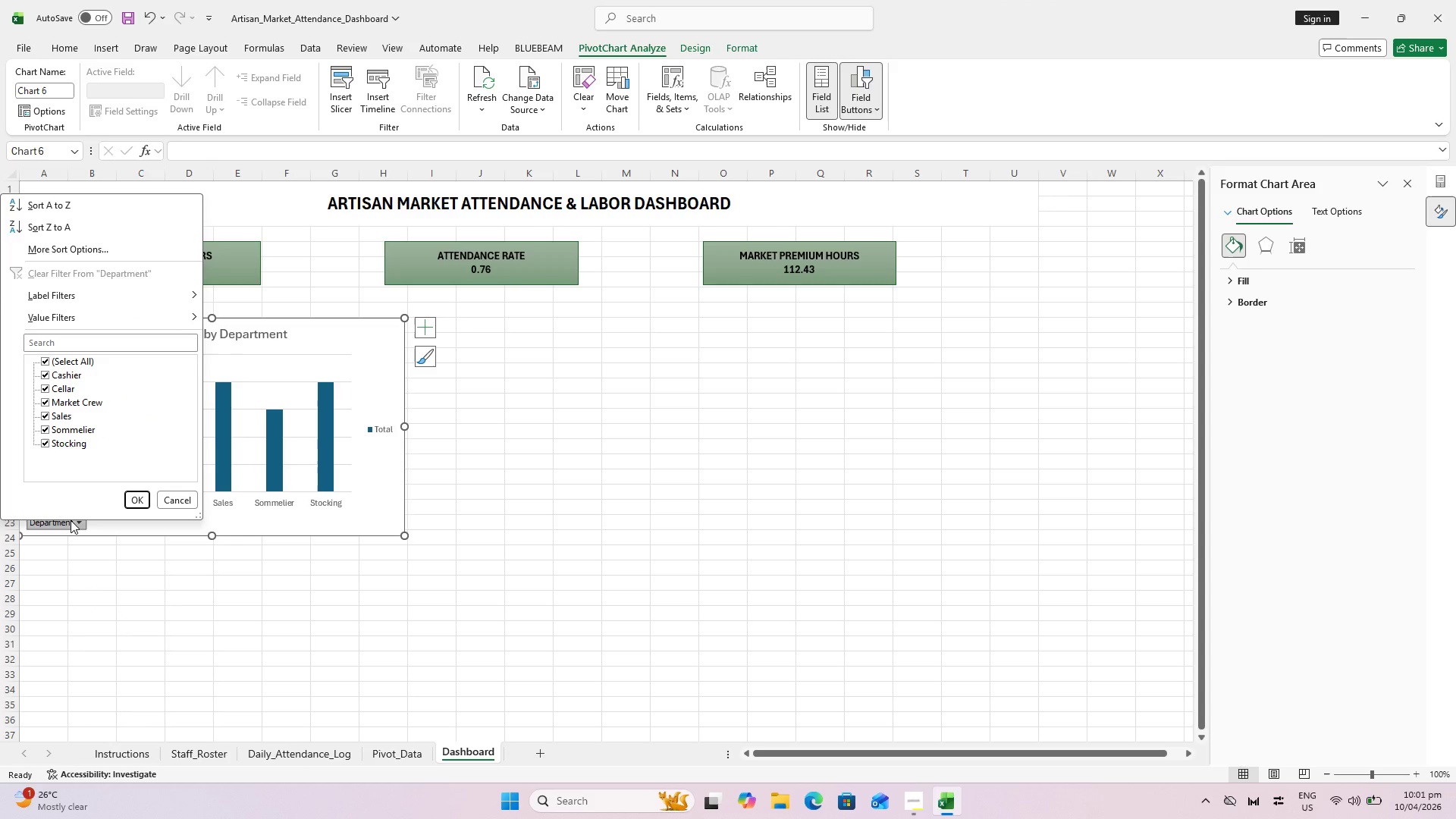 
right_click([71, 520])
 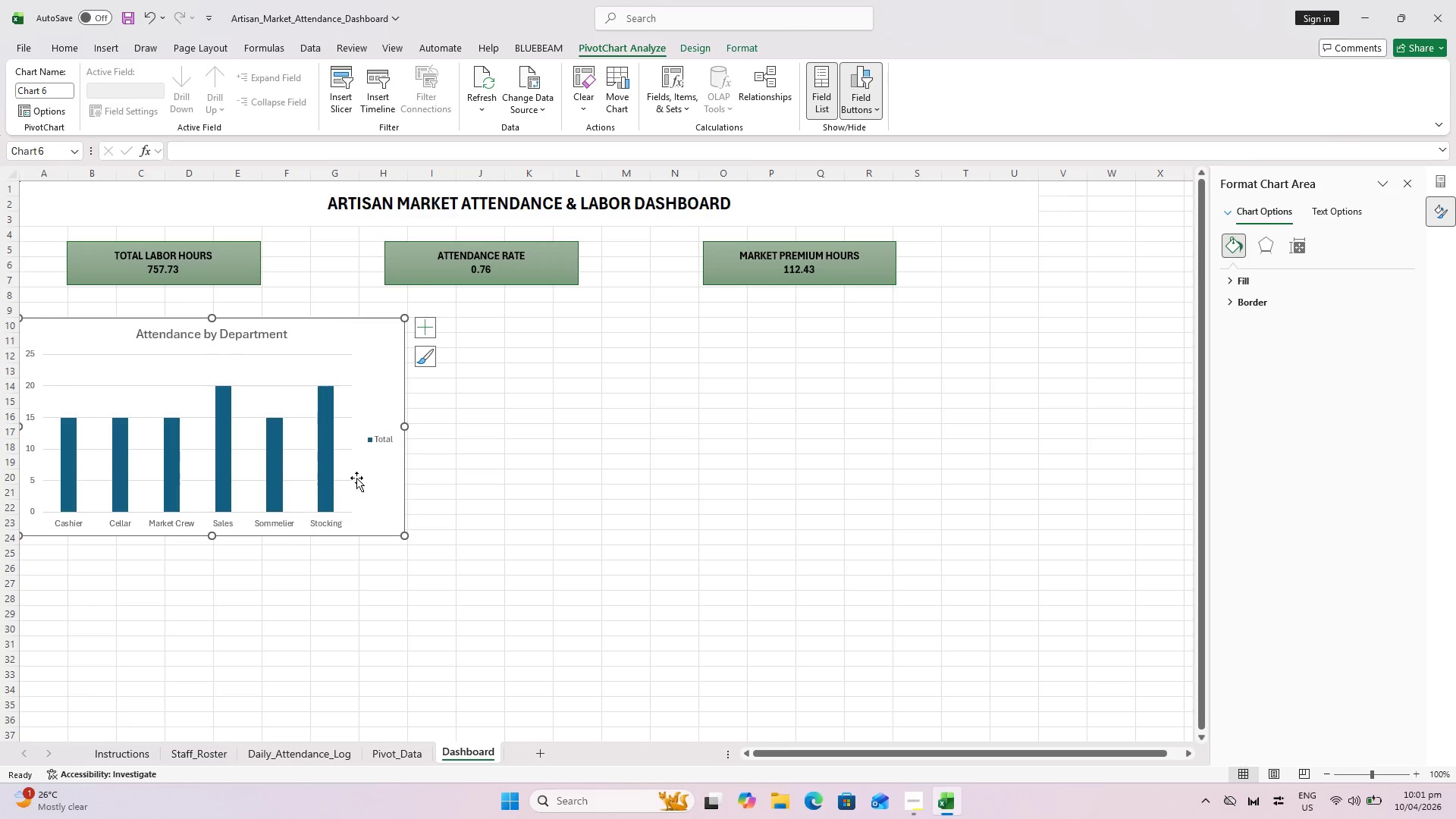 
right_click([379, 441])
 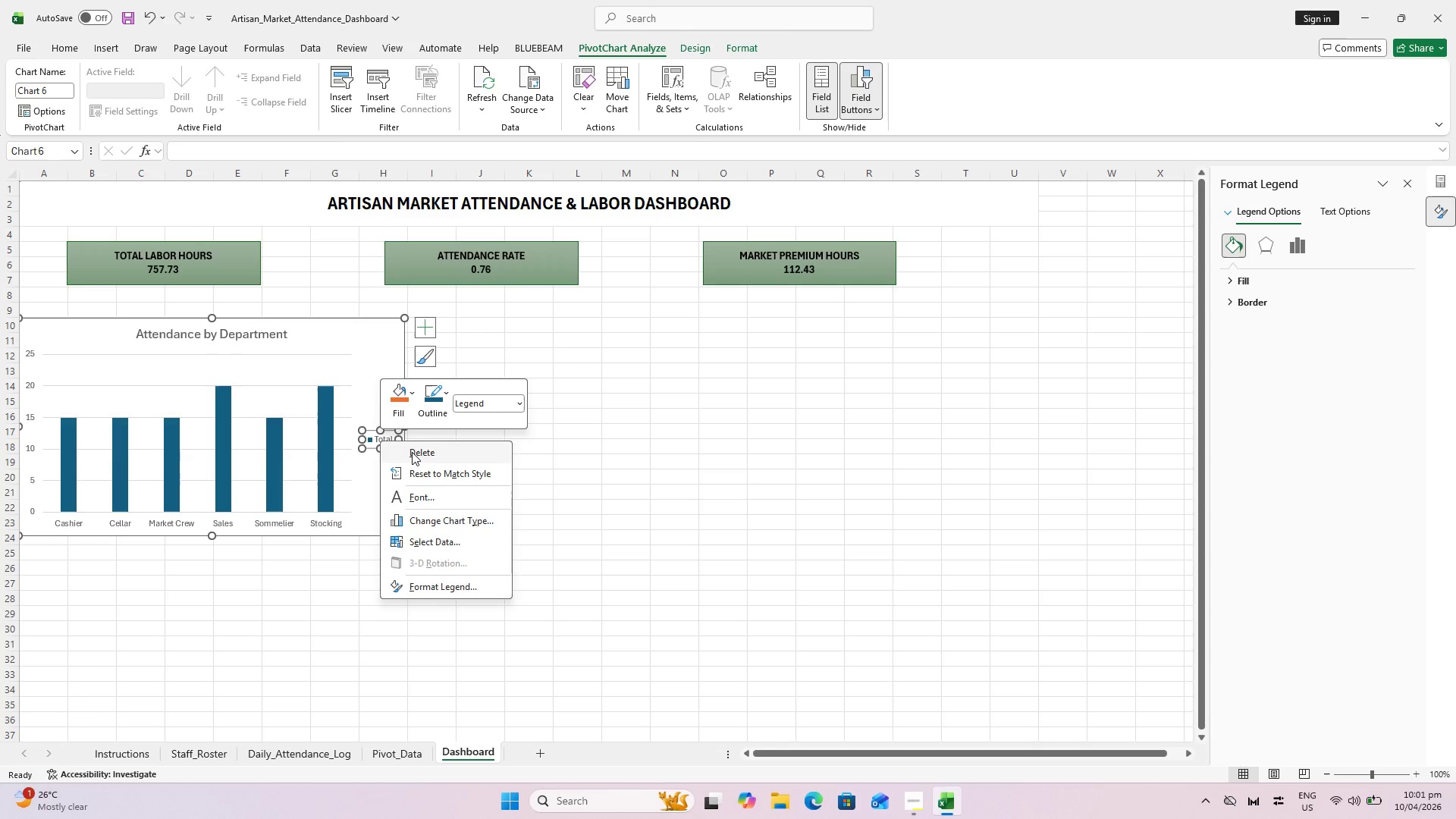 
double_click([573, 459])
 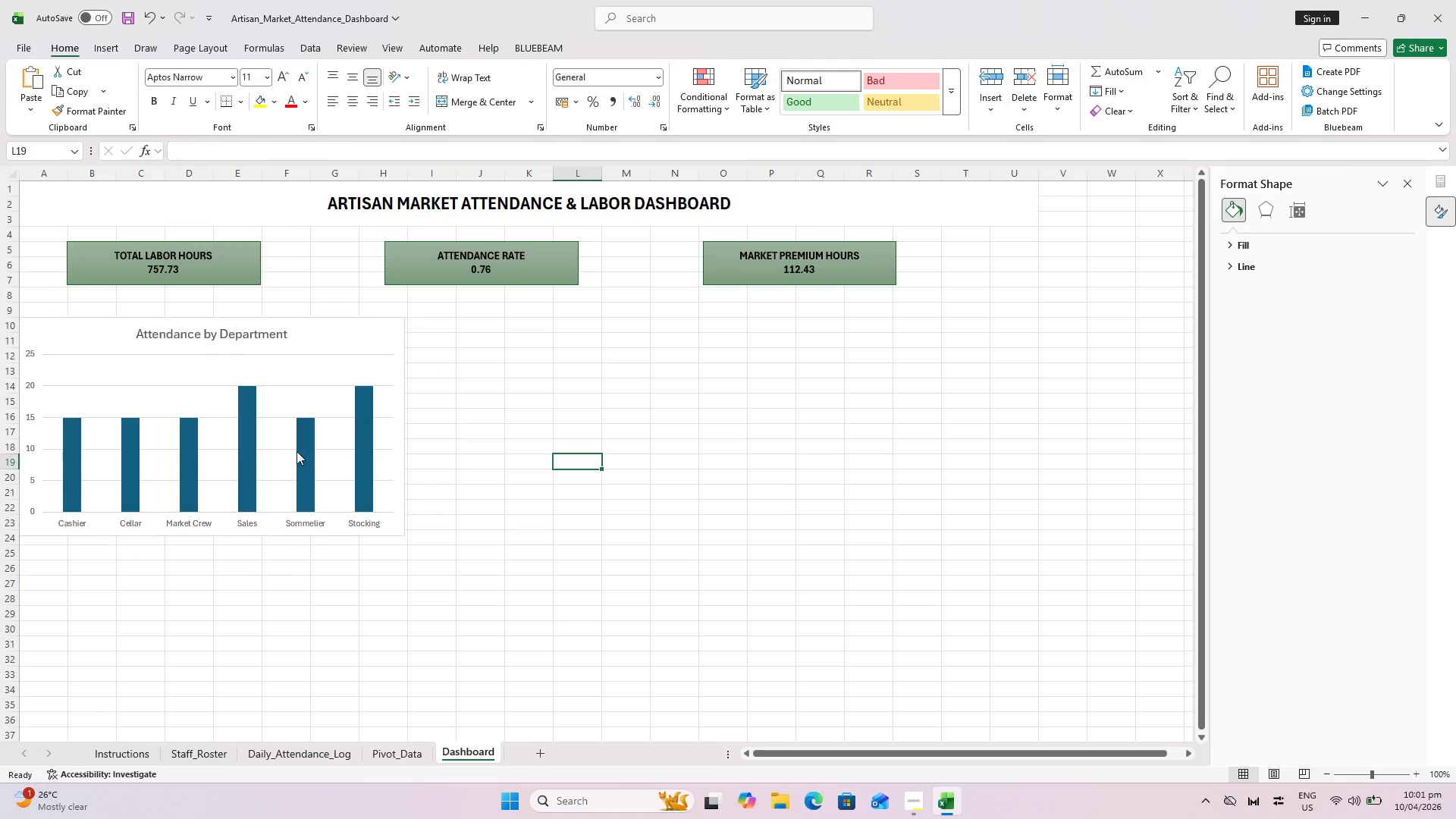 
left_click([297, 450])
 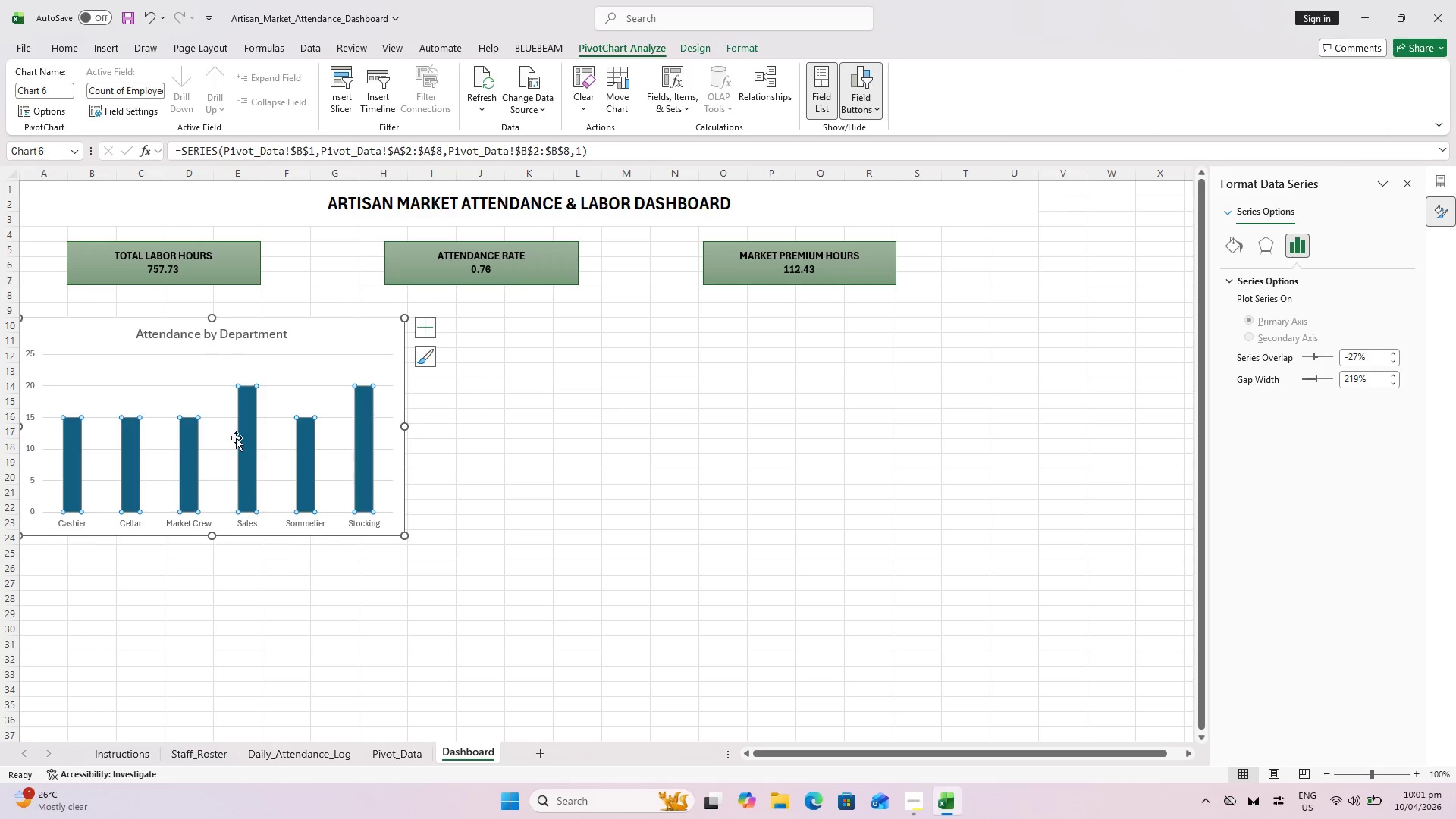 
right_click([196, 450])
 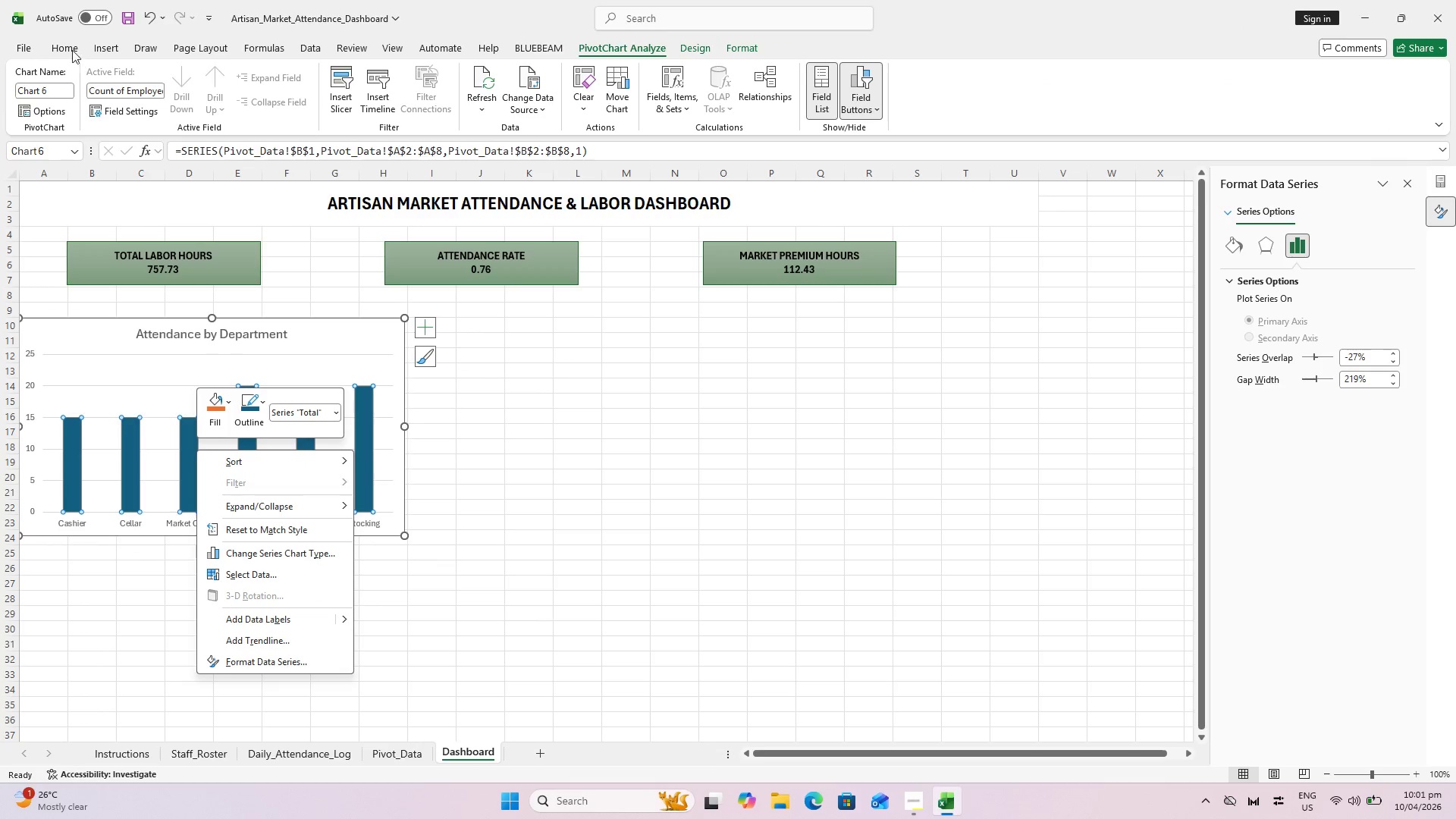 
left_click([76, 46])
 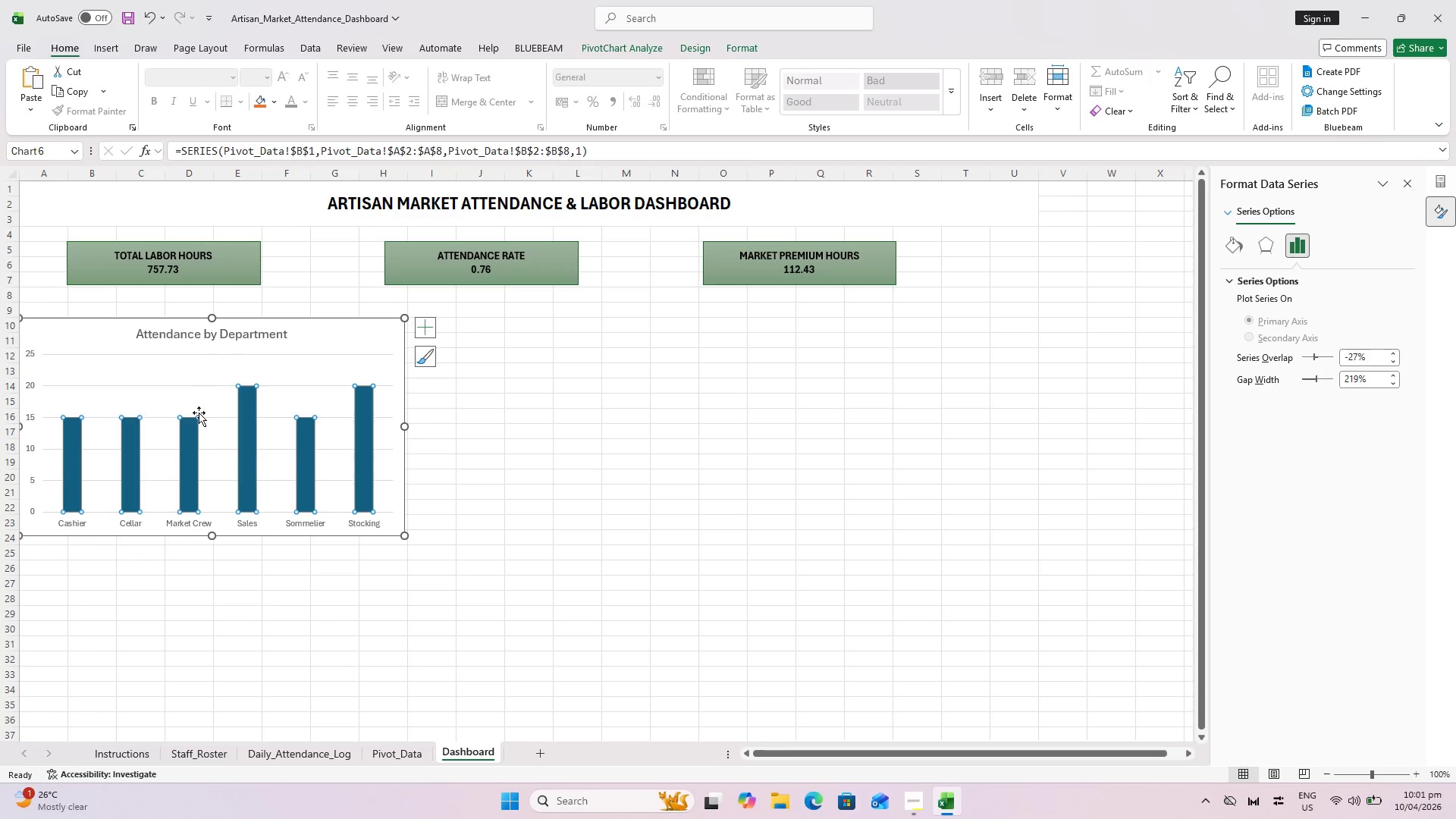 
left_click([223, 441])
 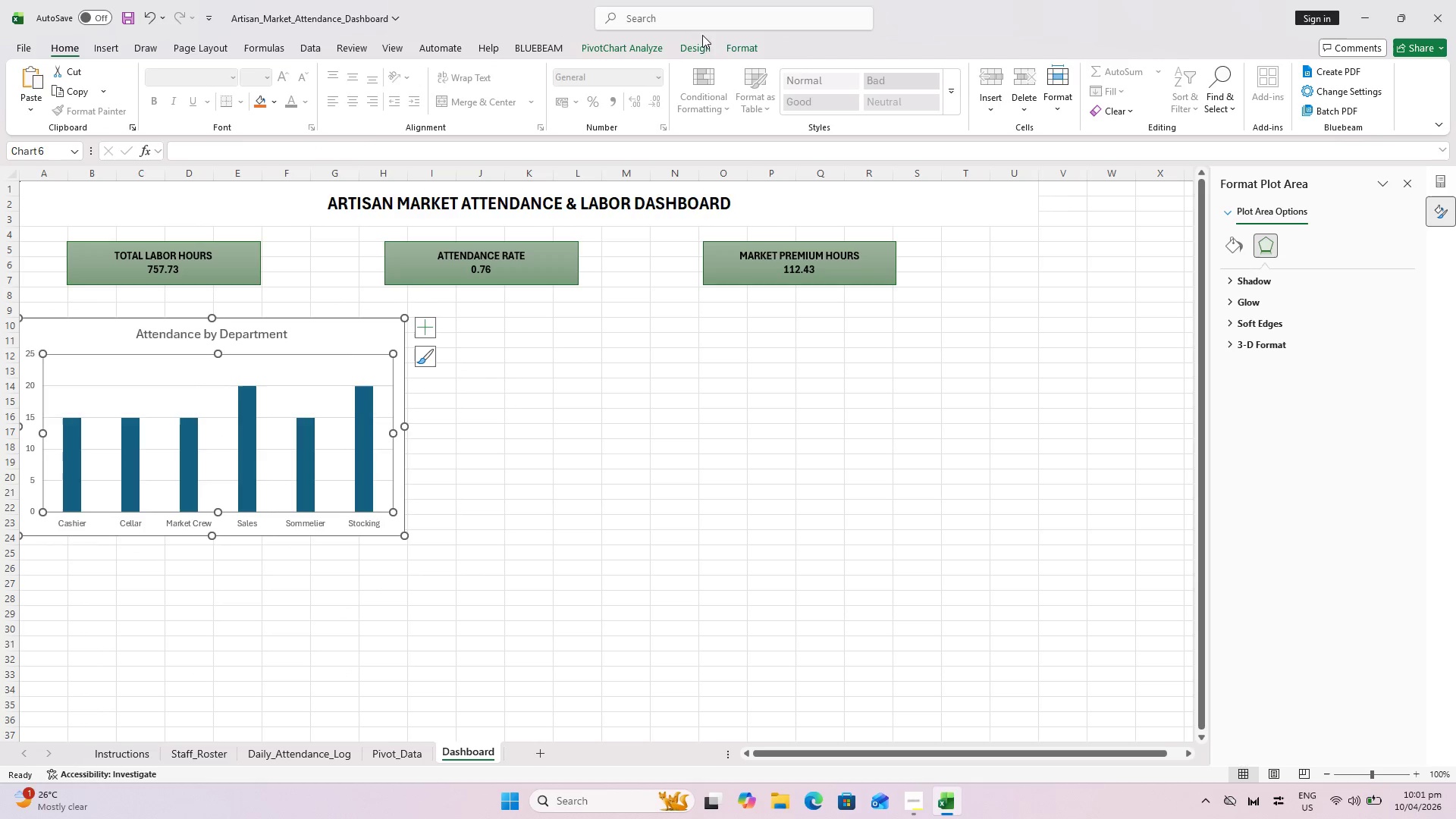 
left_click([693, 52])
 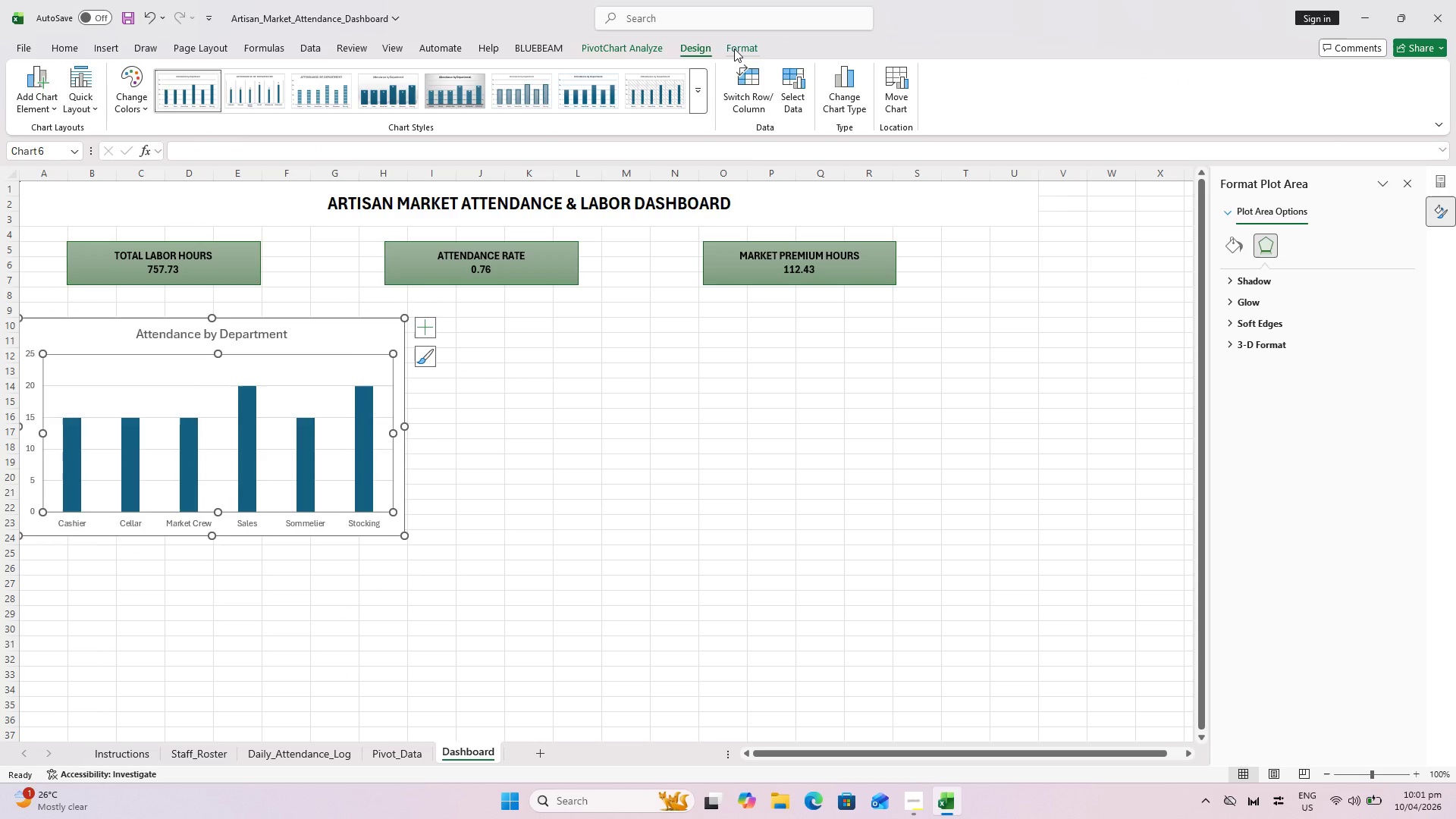 
left_click([734, 49])
 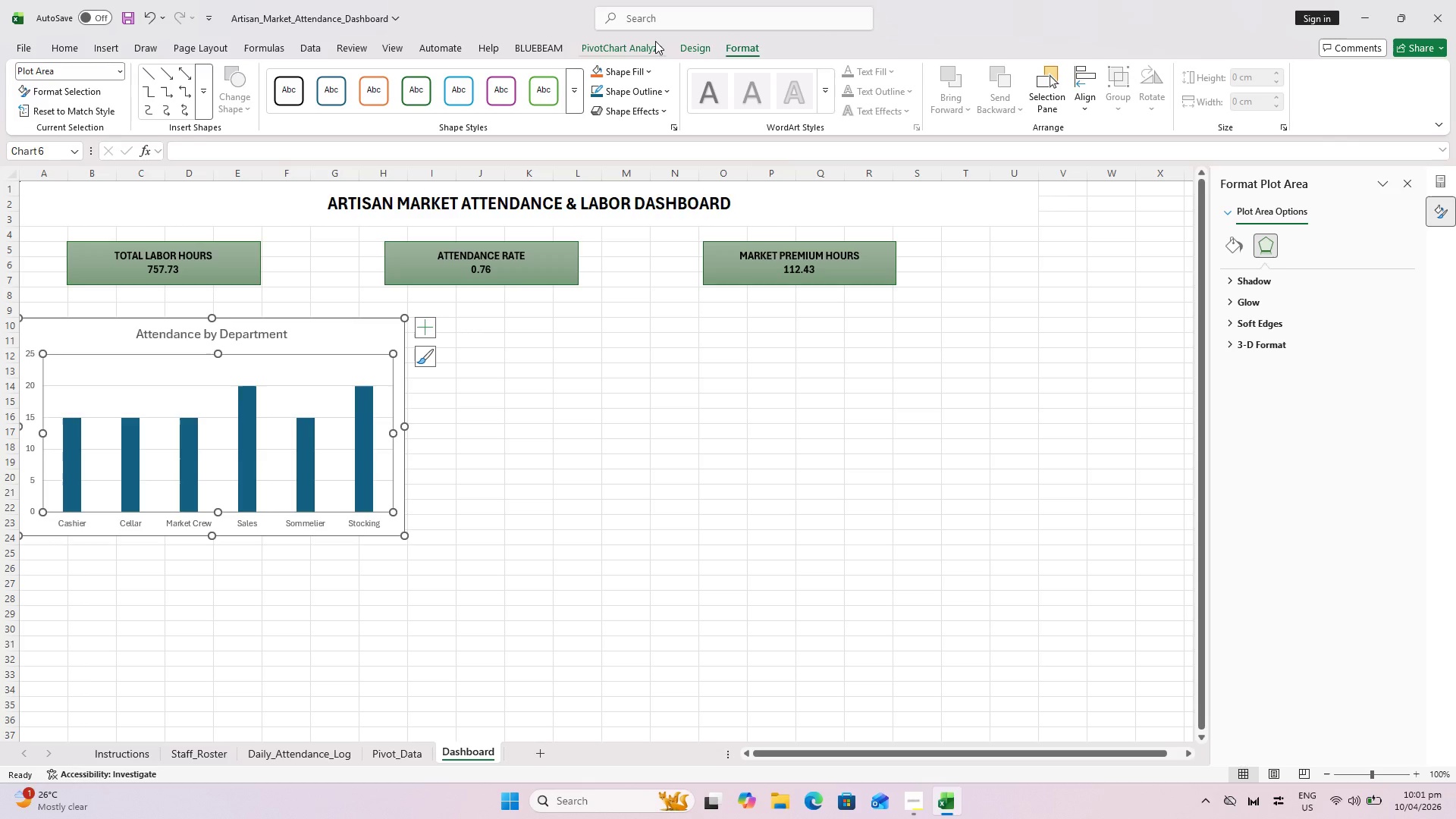 
left_click([688, 49])
 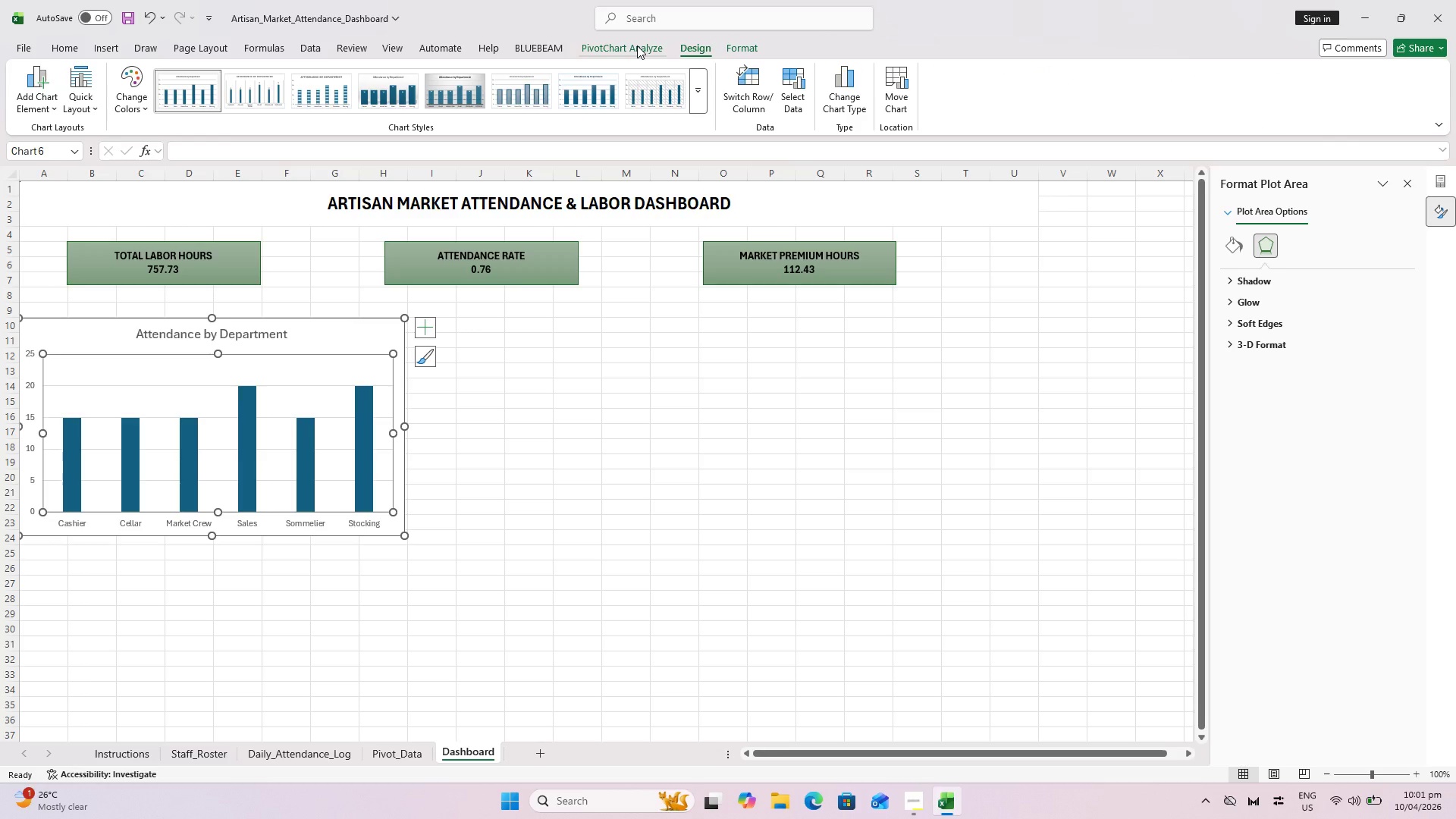 
left_click([637, 46])
 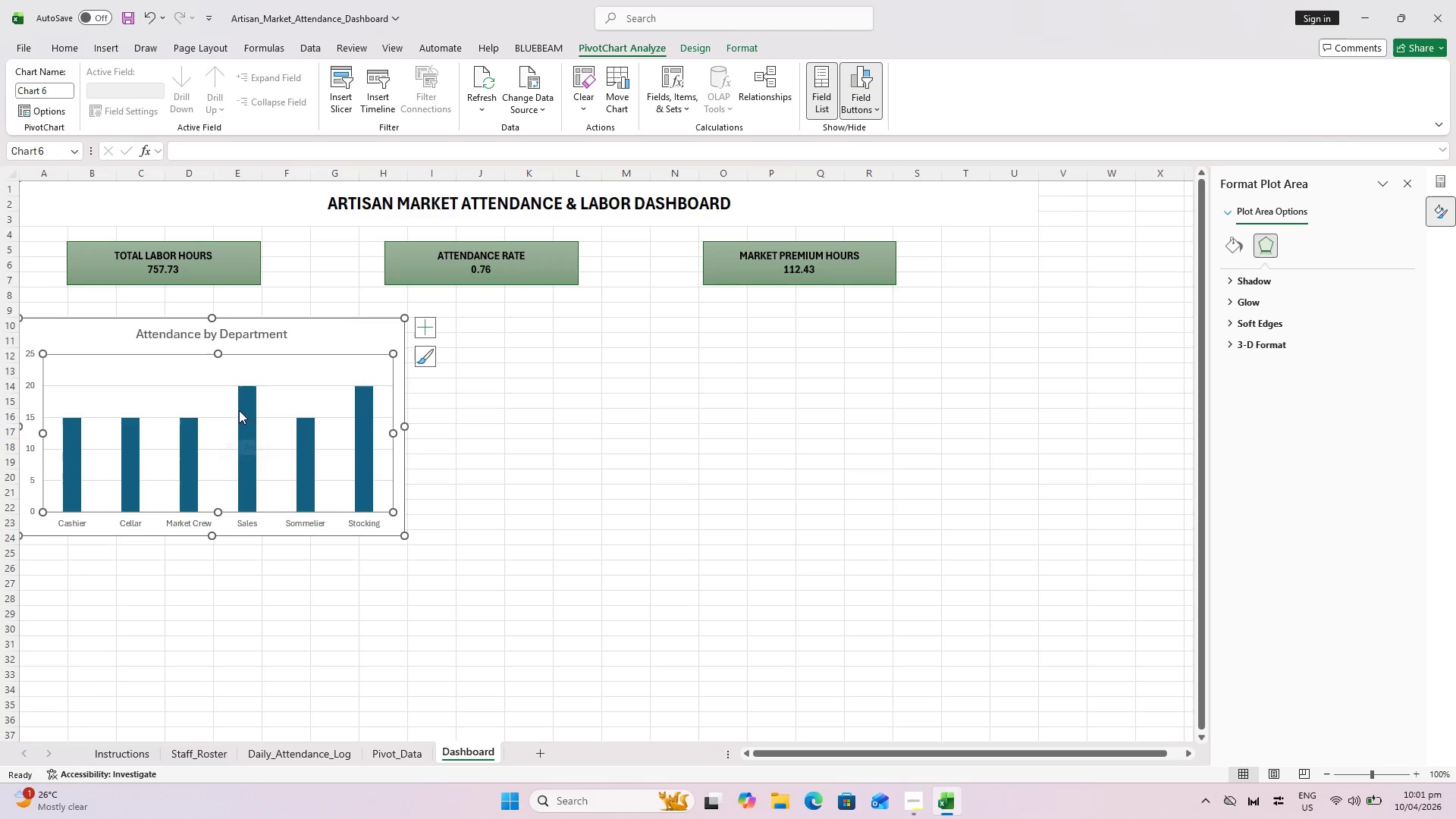 
right_click([283, 391])
 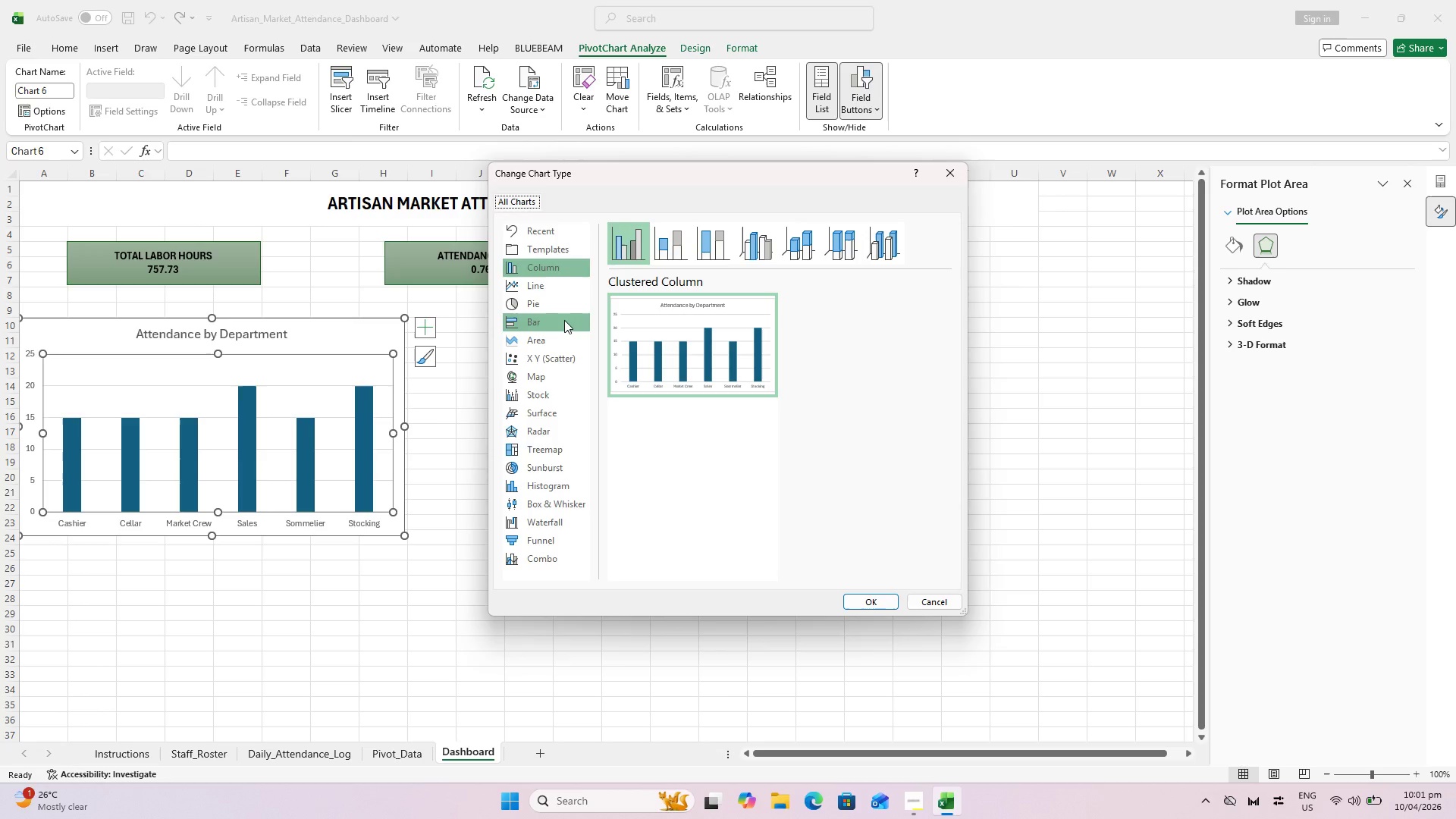 
wait(20.98)
 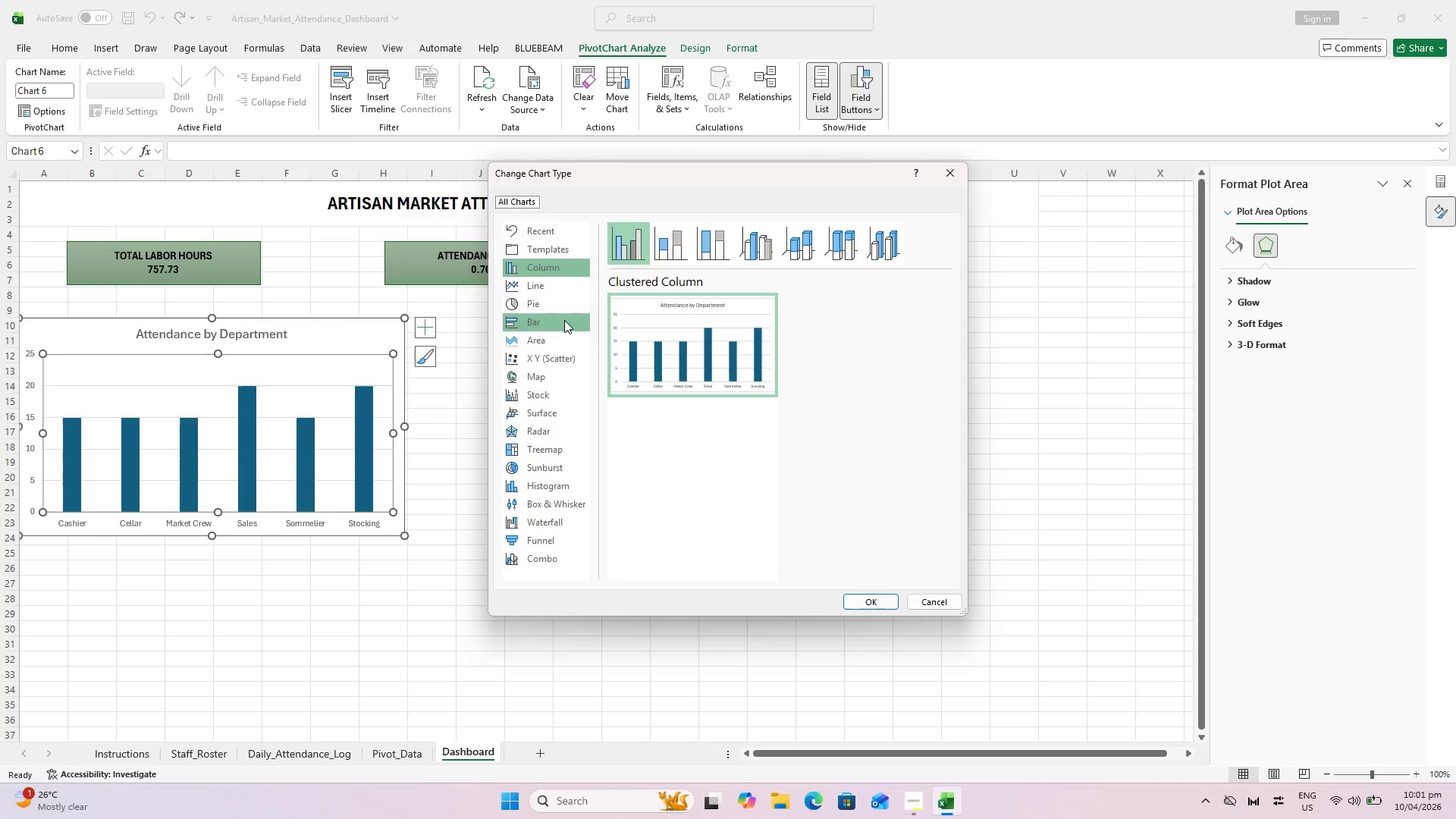 
left_click([870, 601])
 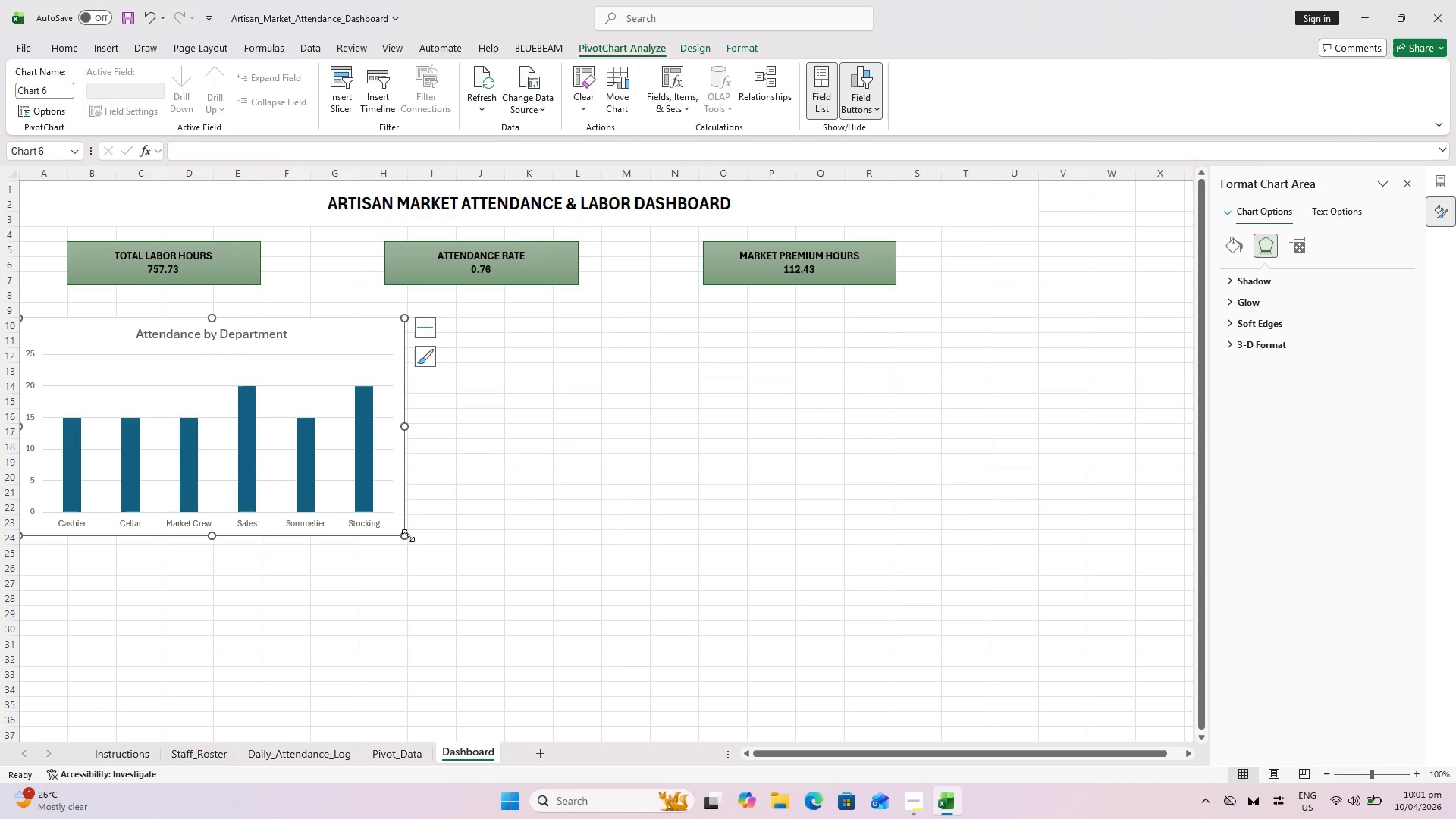 
left_click_drag(start_coordinate=[407, 535], to_coordinate=[366, 519])
 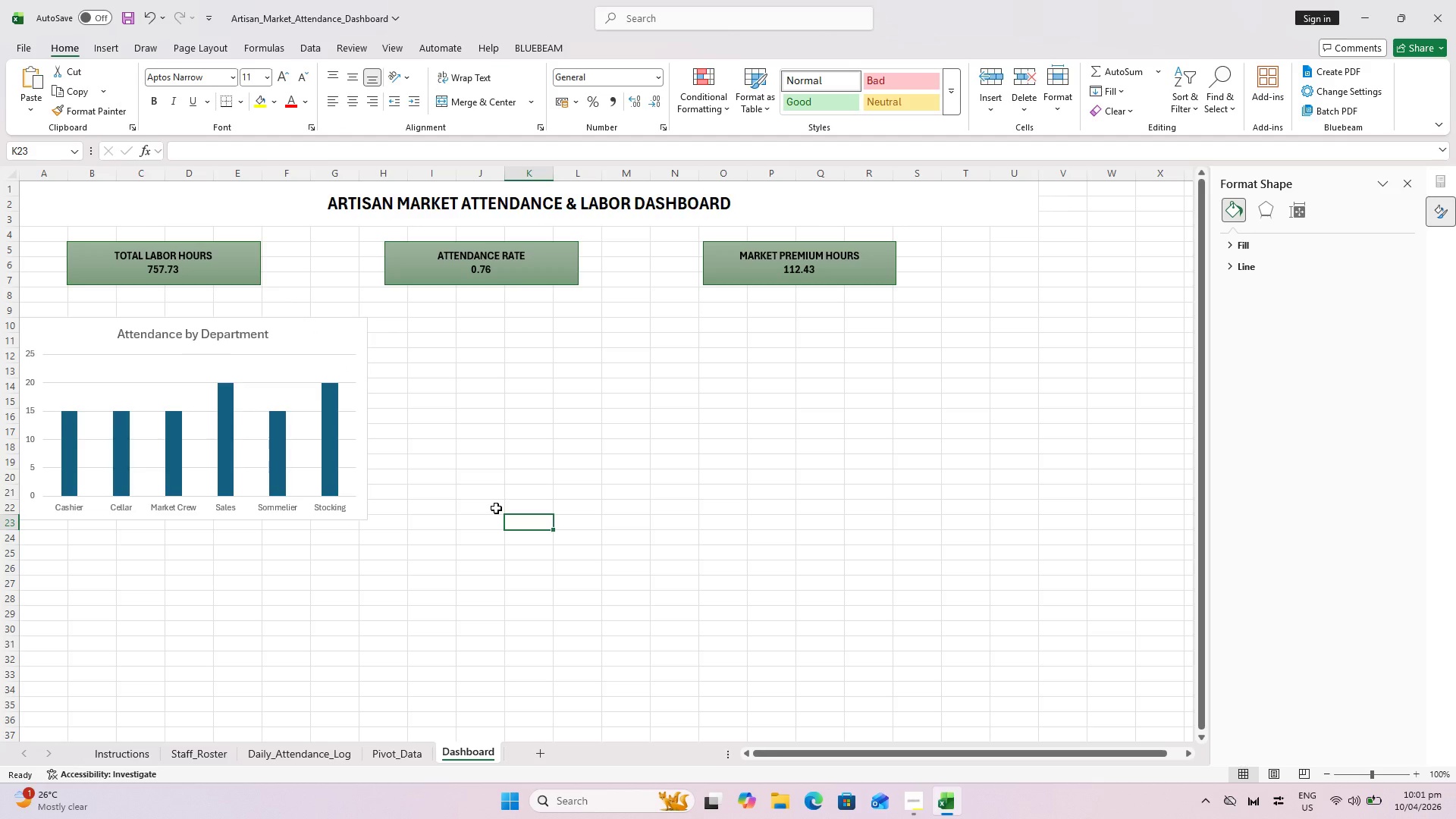 
wait(11.84)
 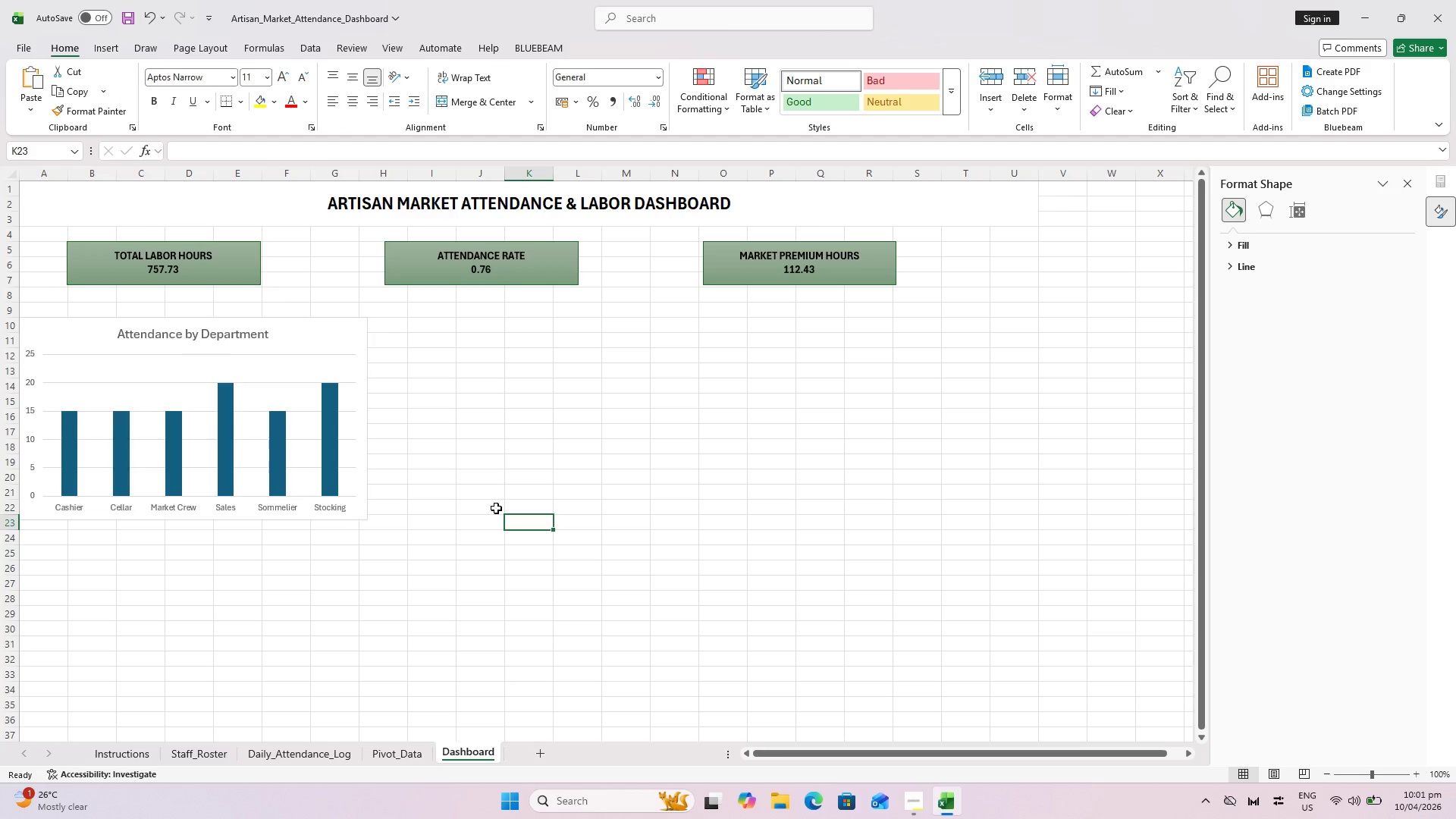 
left_click([398, 748])
 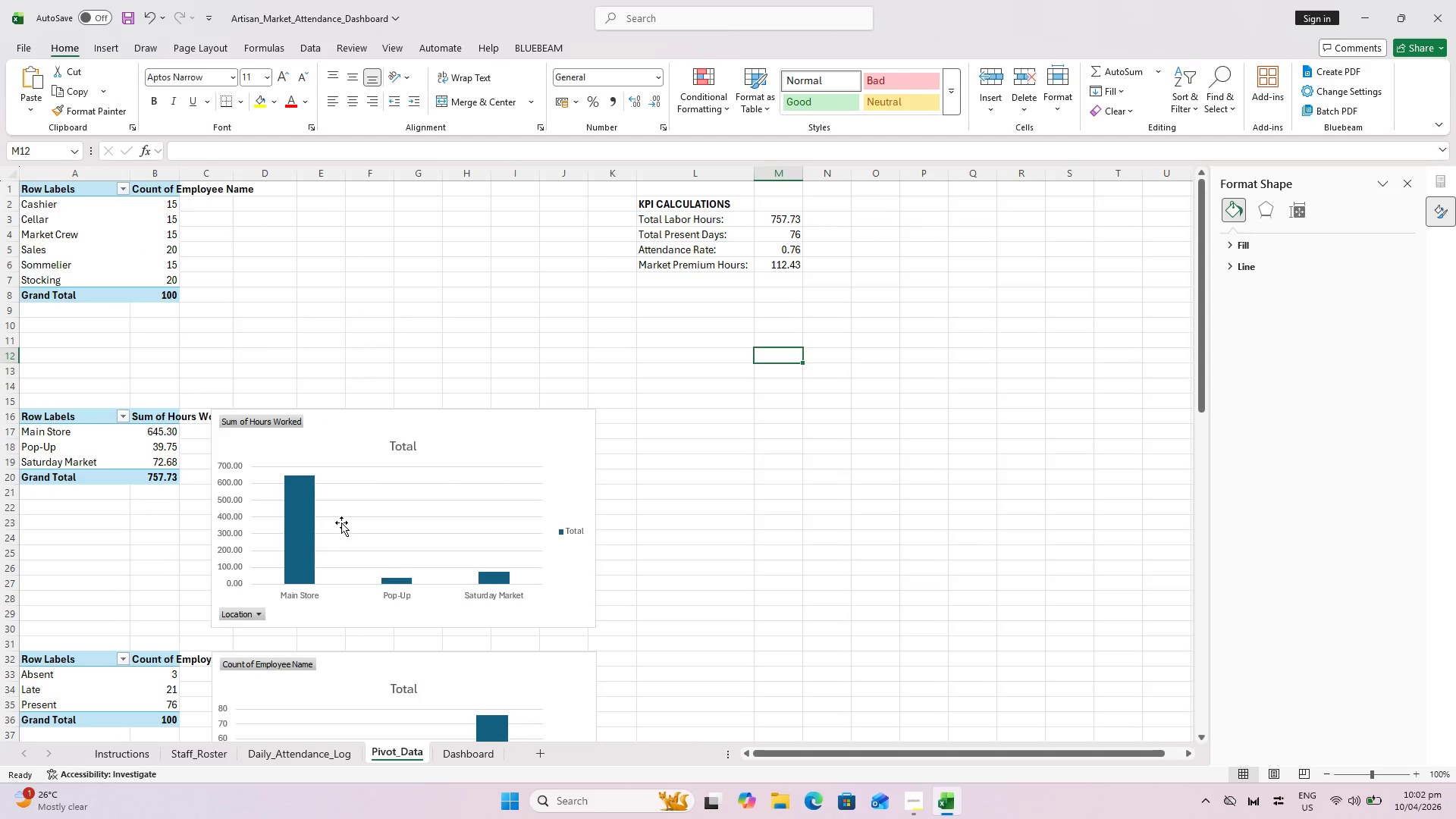 
scroll: coordinate [337, 542], scroll_direction: down, amount: 3.0
 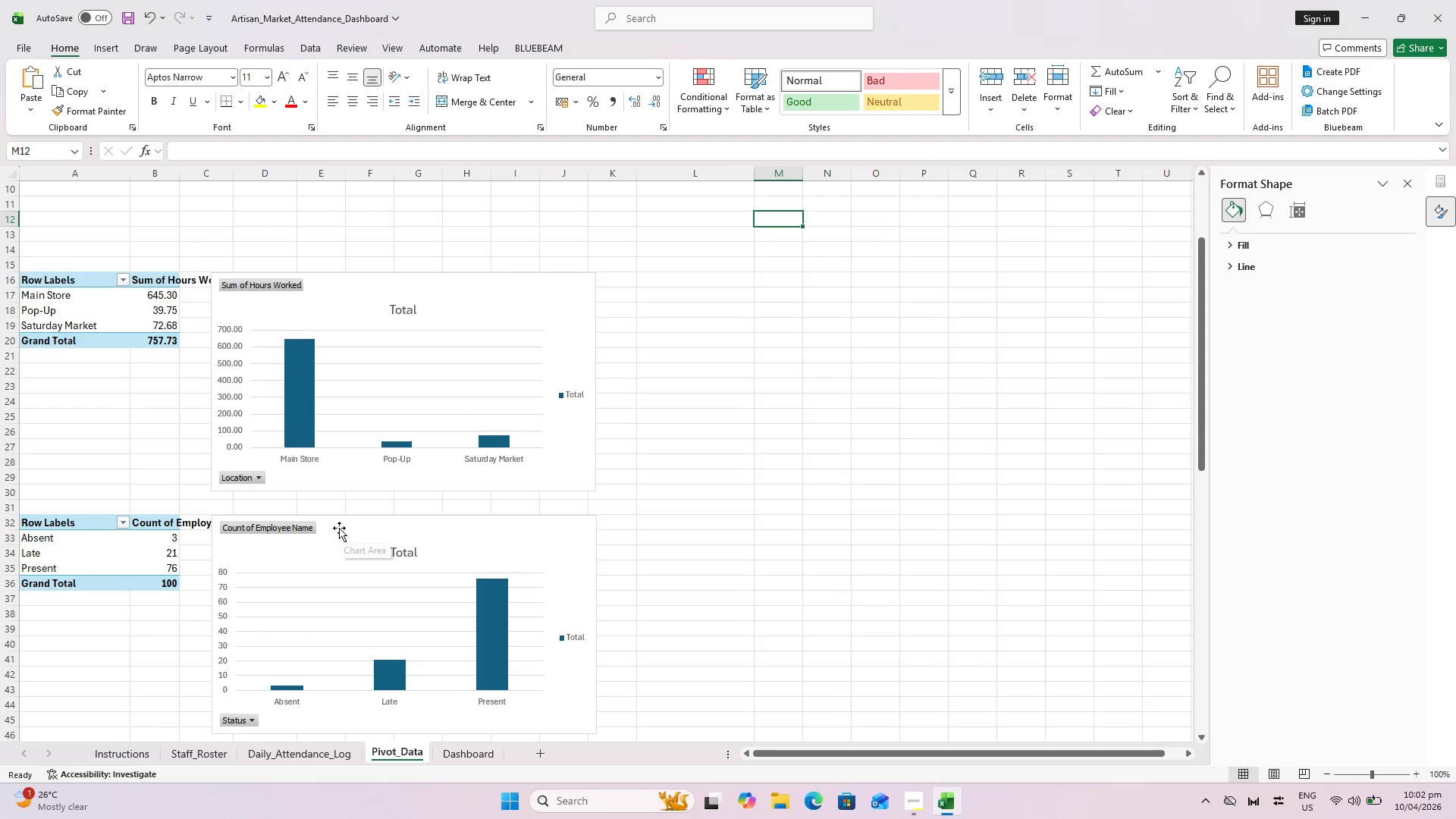 
left_click([339, 528])
 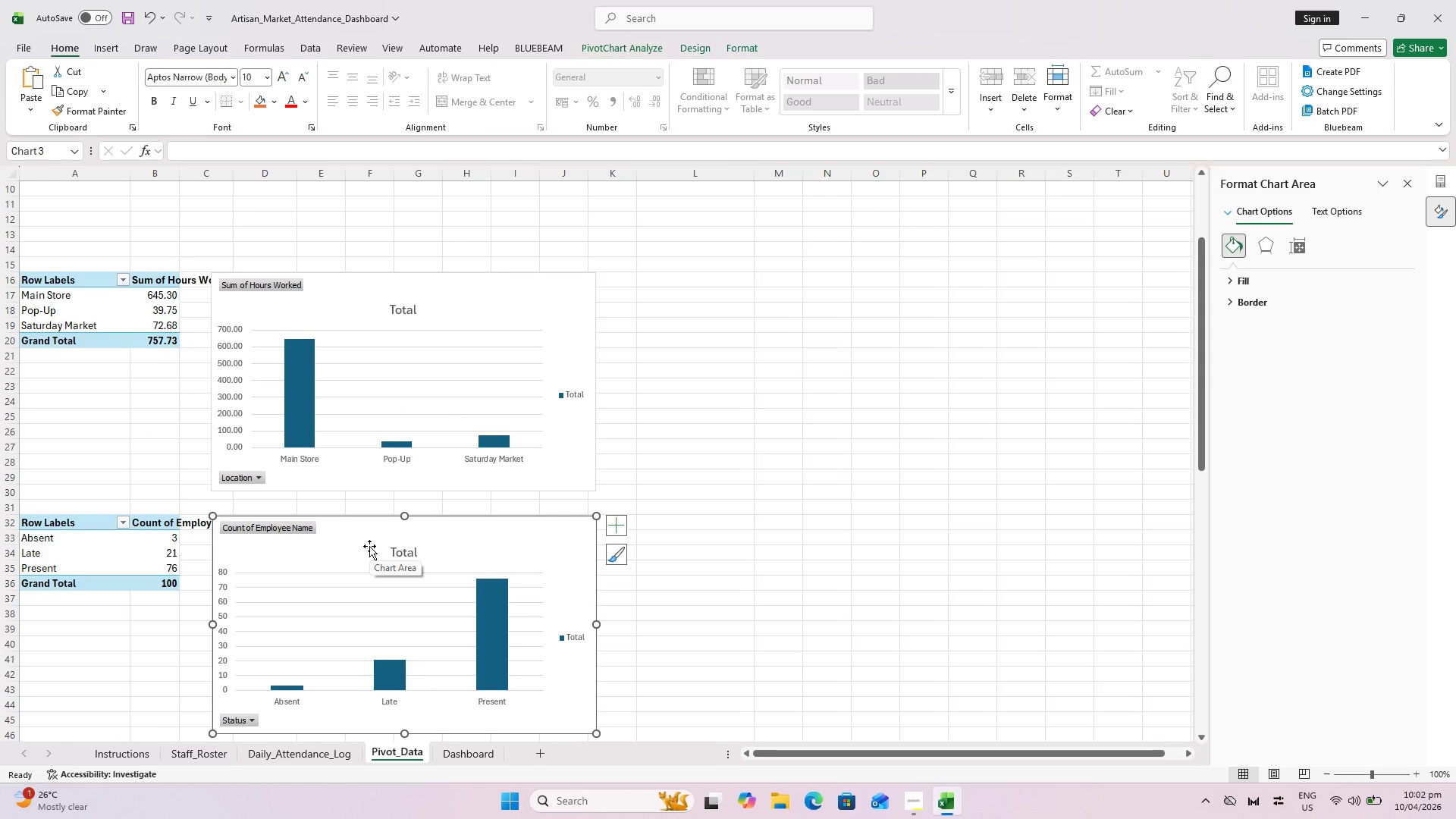 
wait(11.31)
 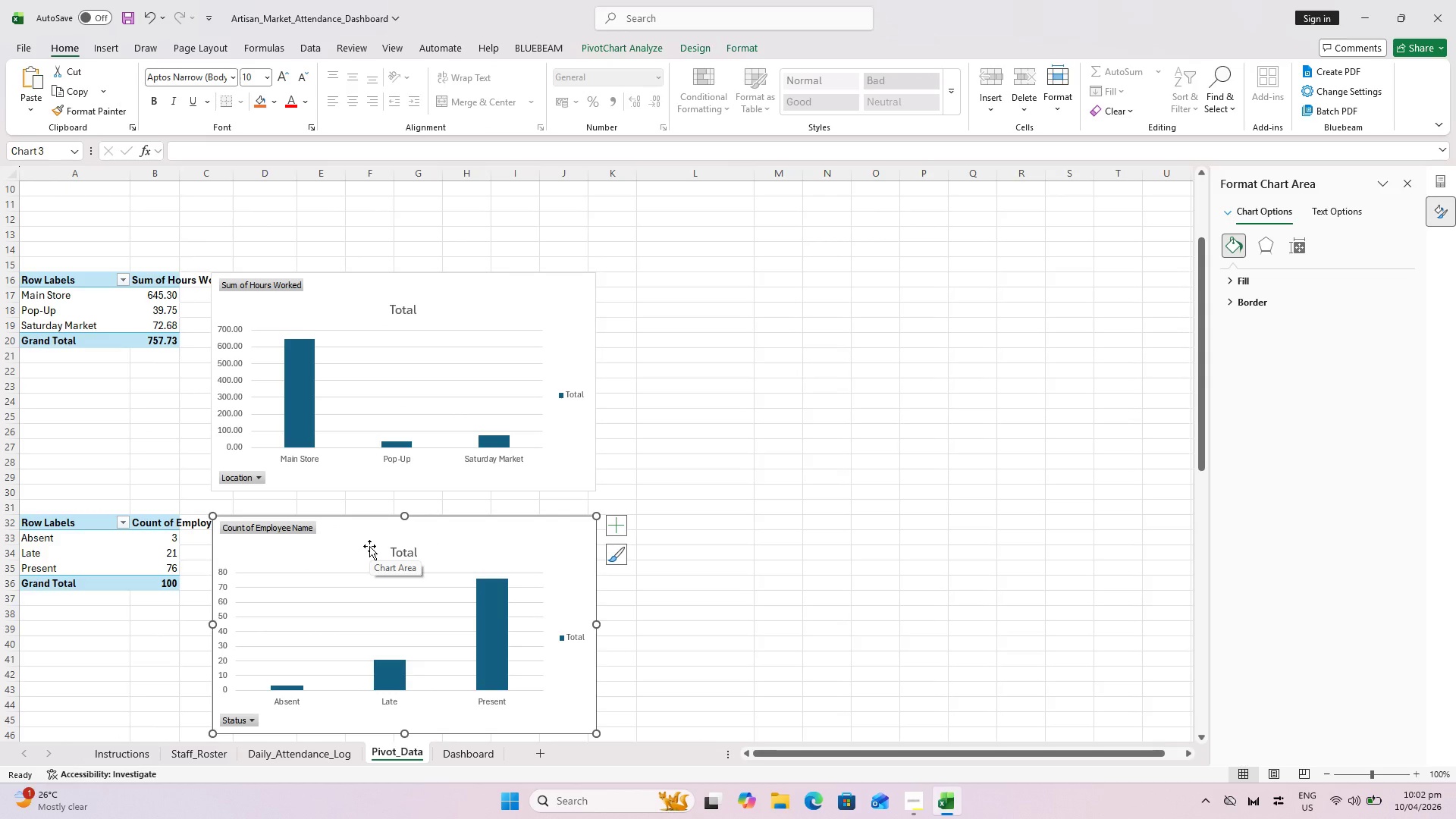 
hold_key(key=ControlLeft, duration=1.5)
 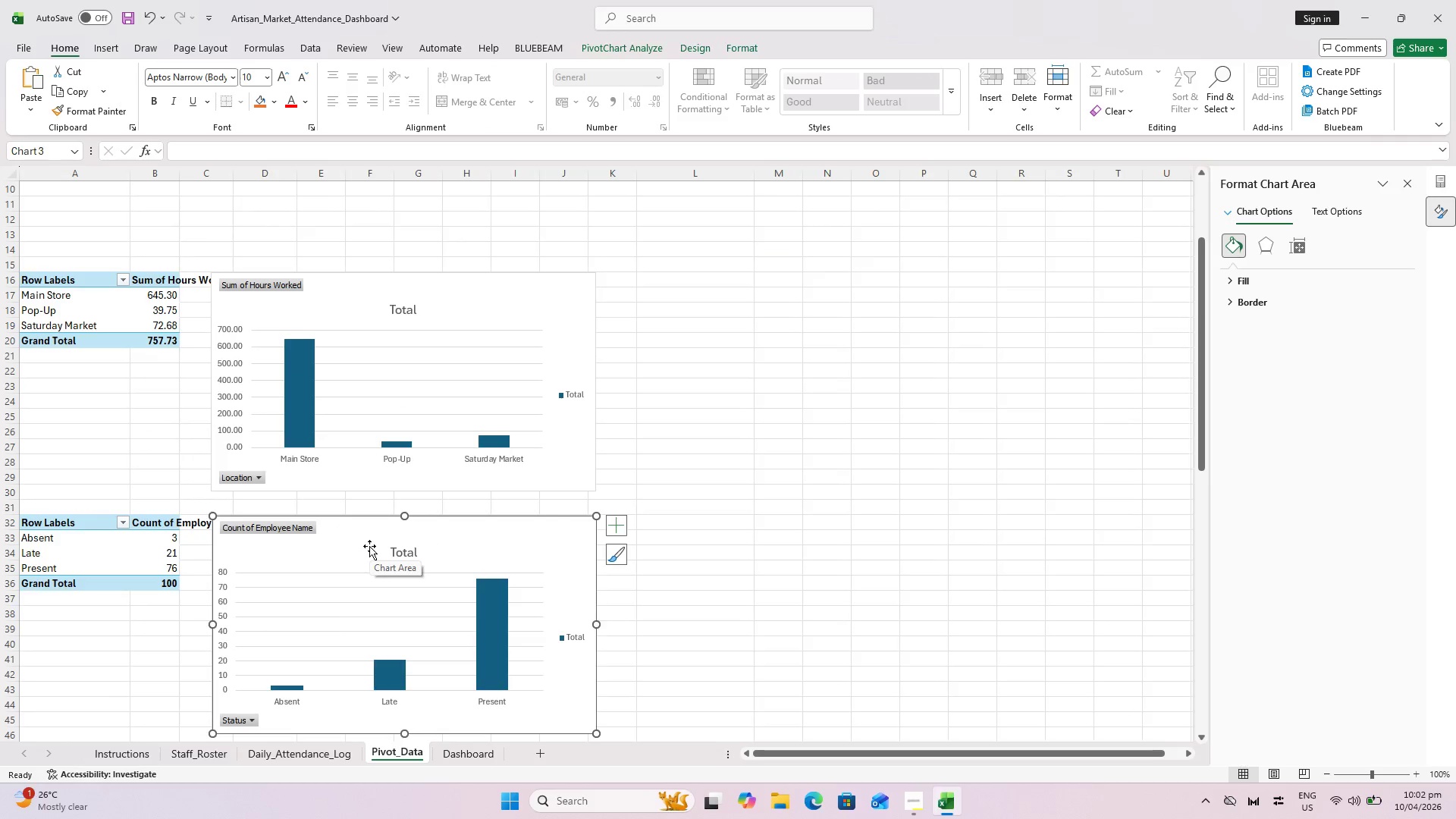 
key(Control+X)
 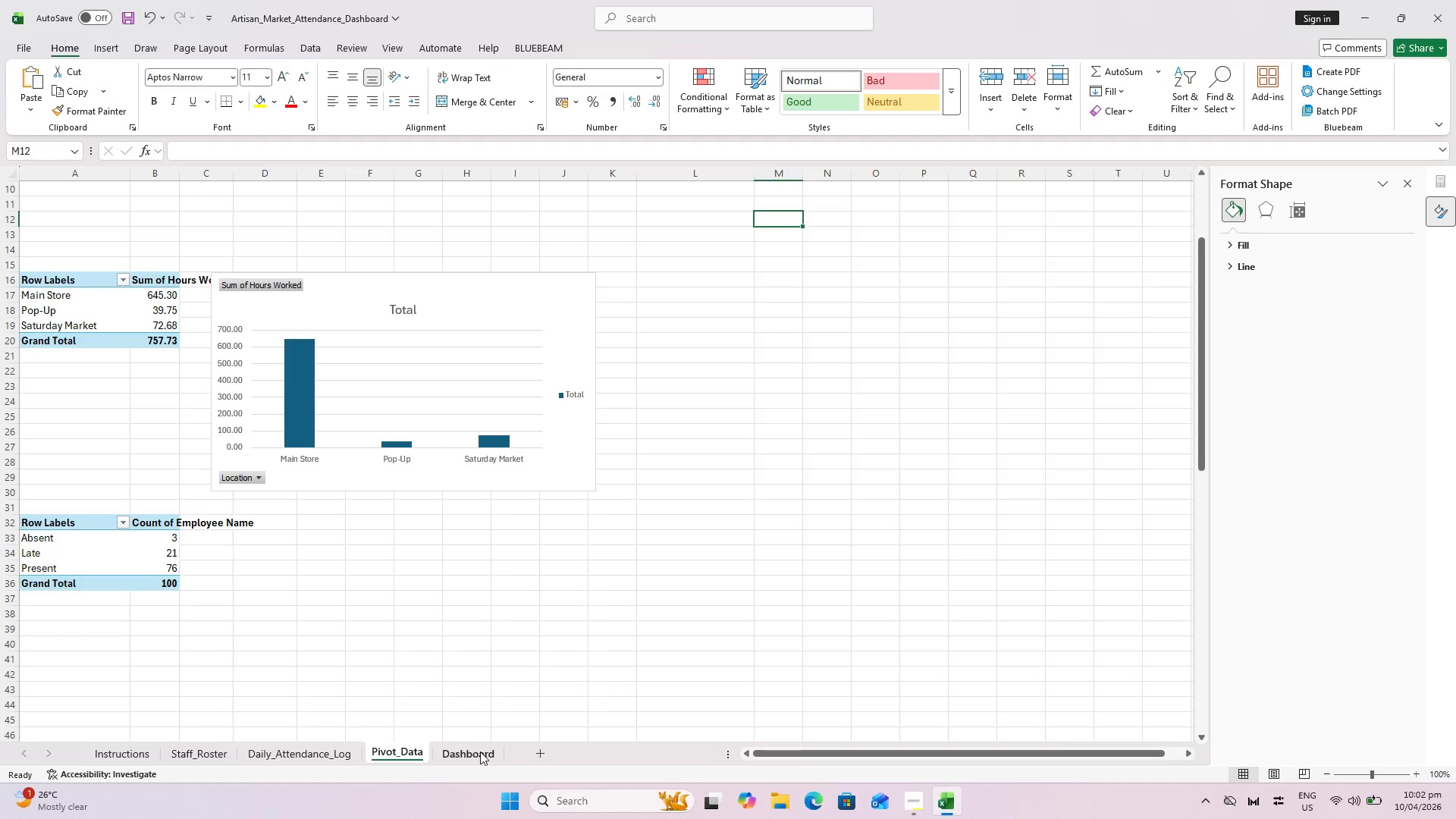 
left_click([481, 754])
 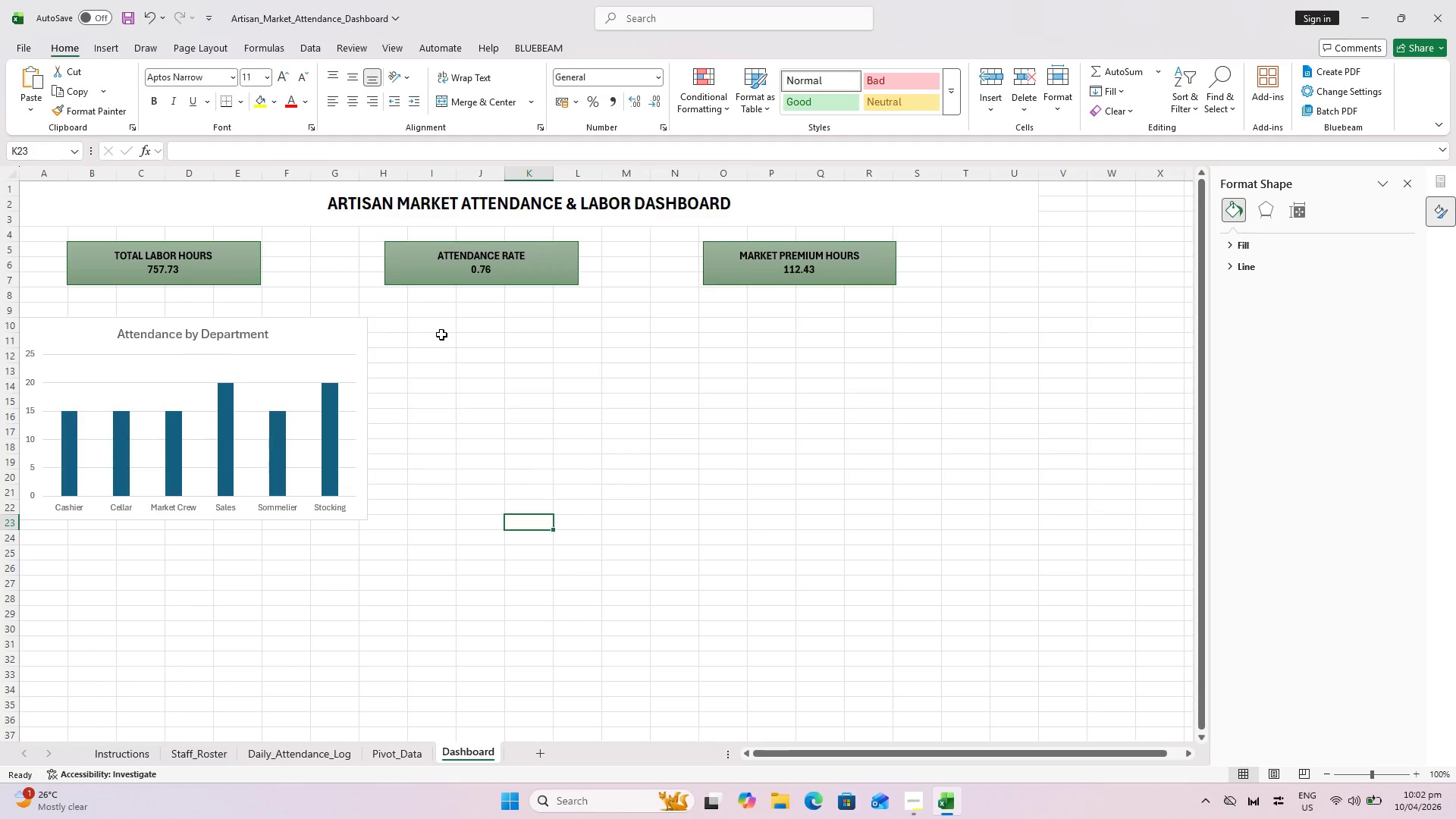 
left_click([441, 329])
 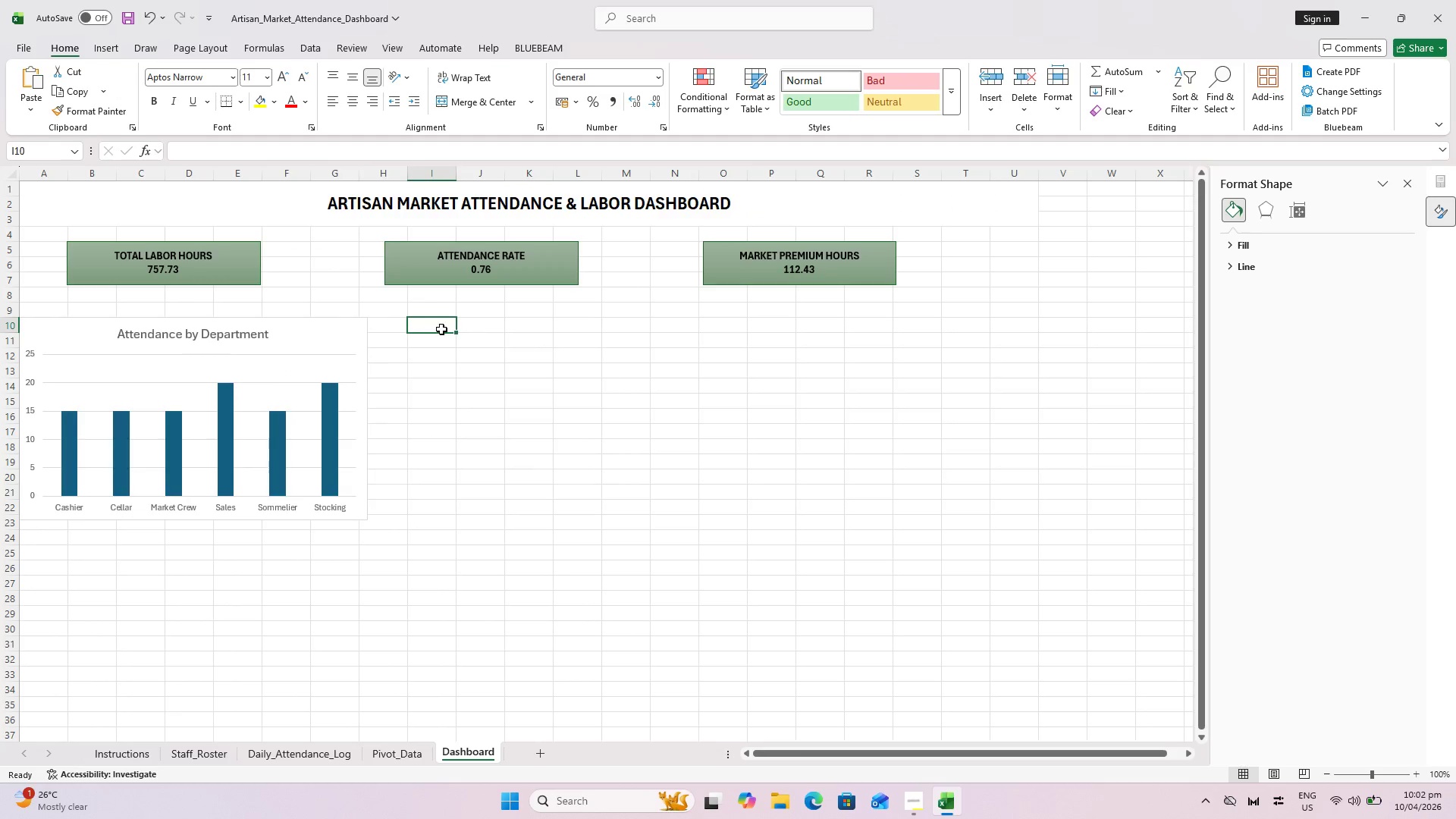 
key(Control+V)
 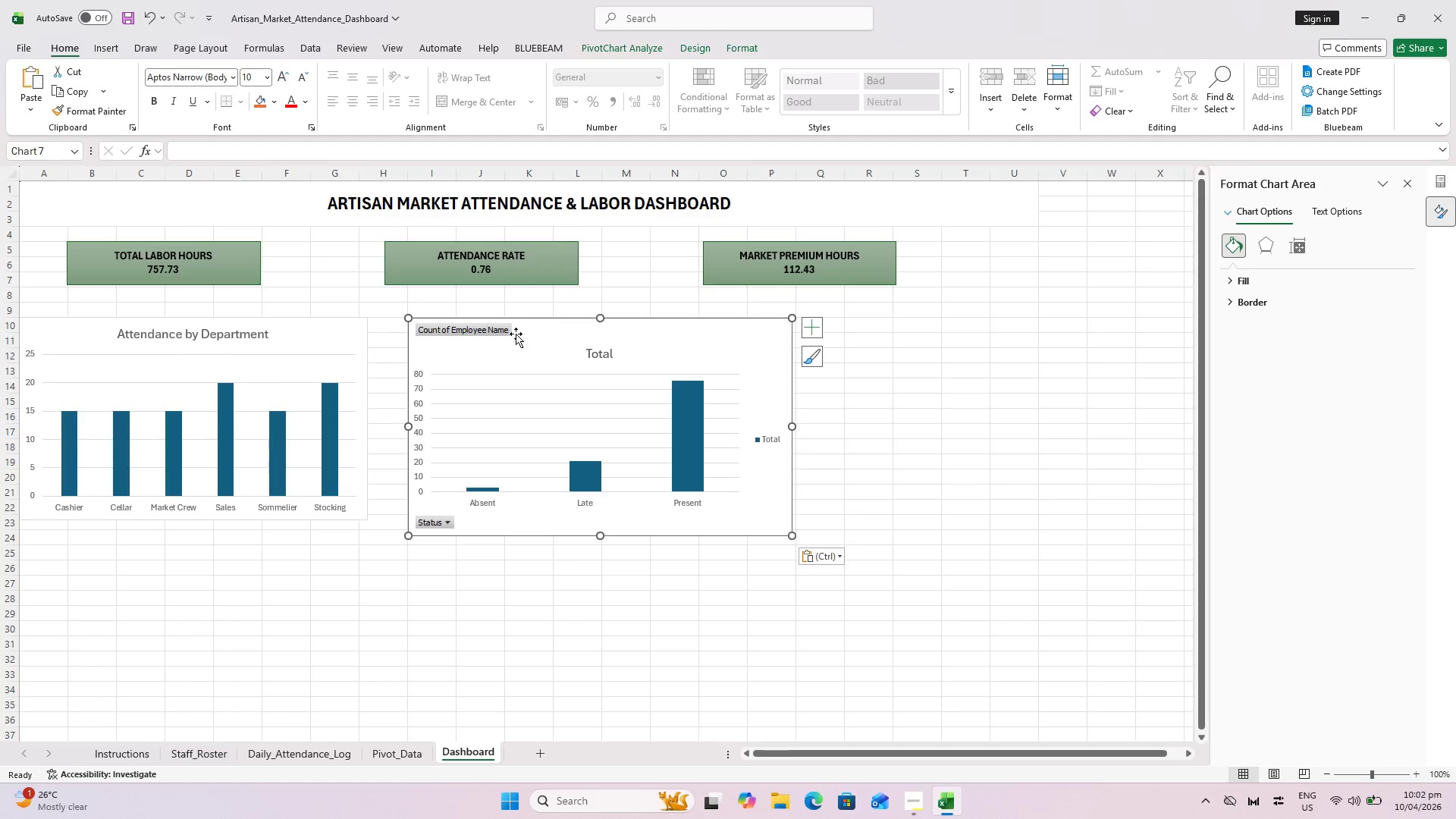 
left_click([466, 328])
 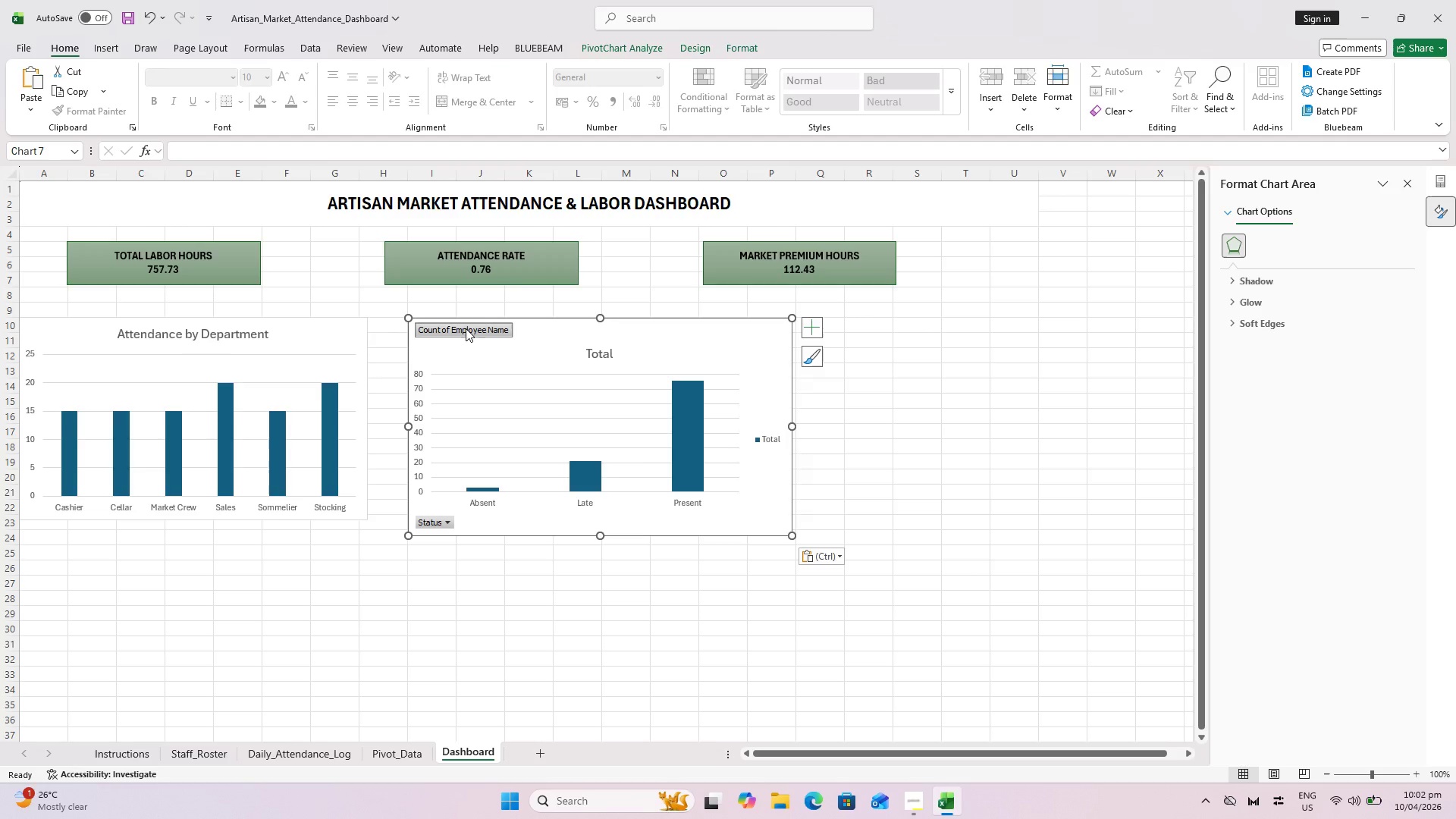 
right_click([466, 328])
 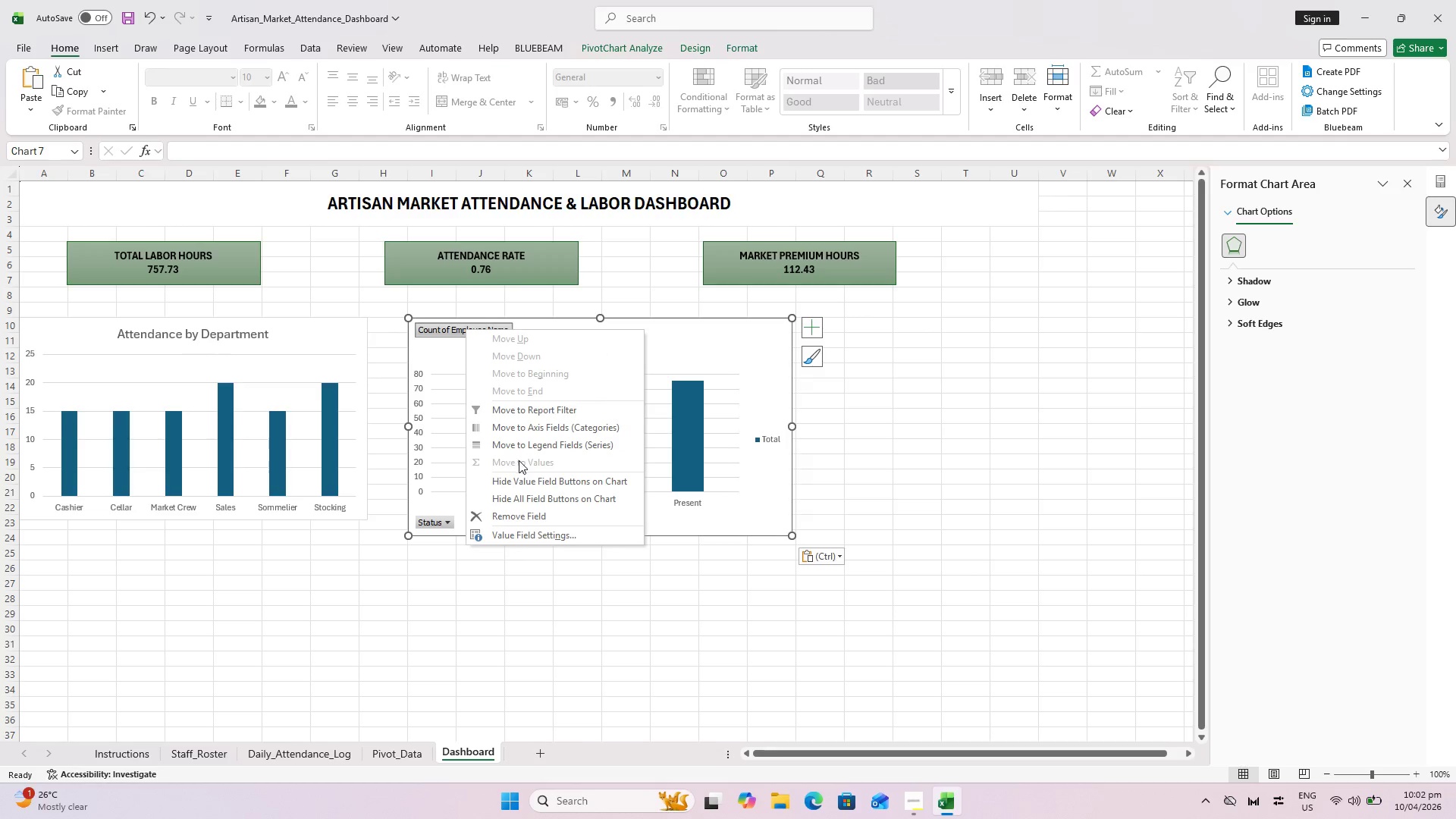 
left_click([530, 475])
 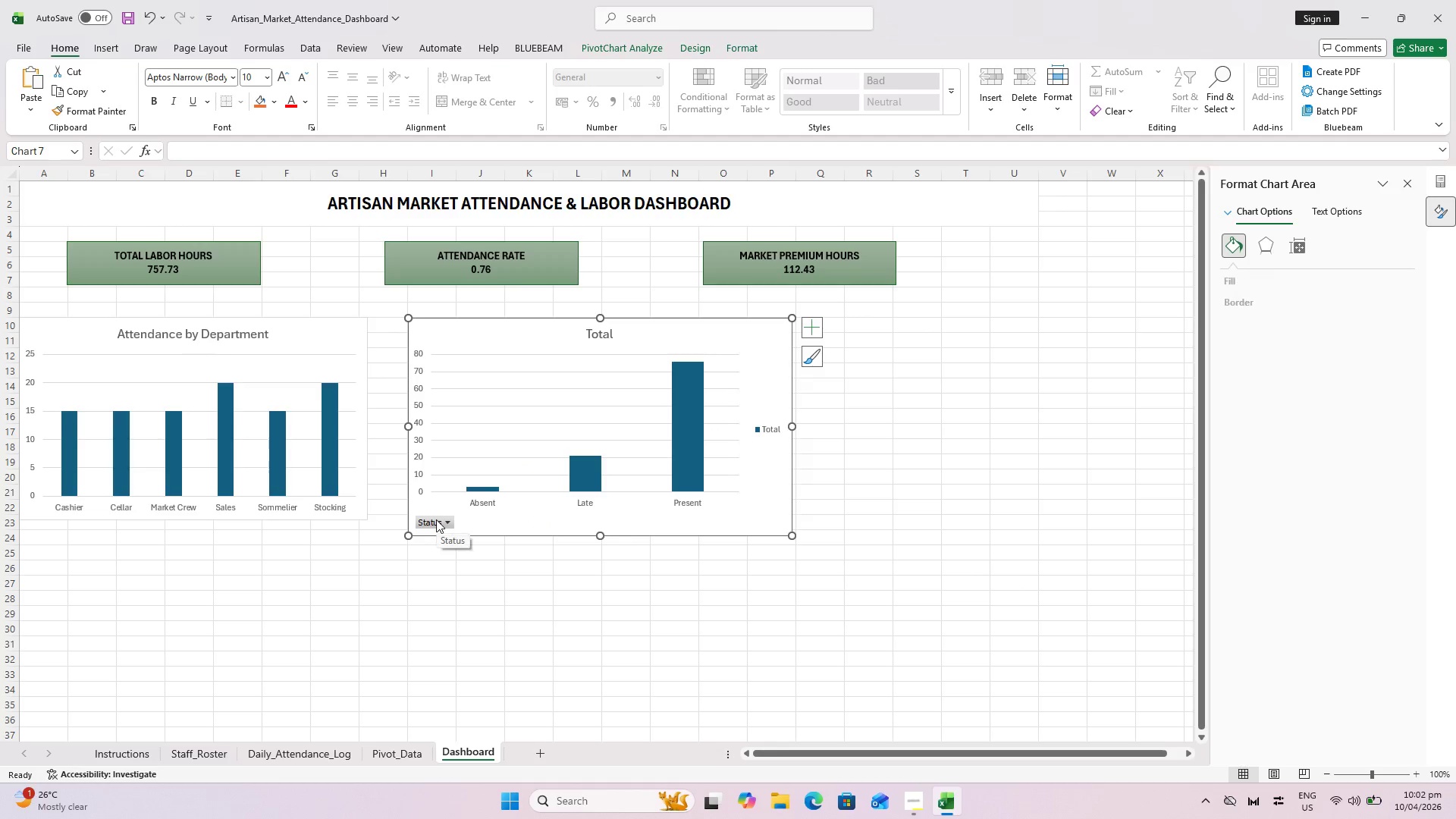 
key(Control+Z)
 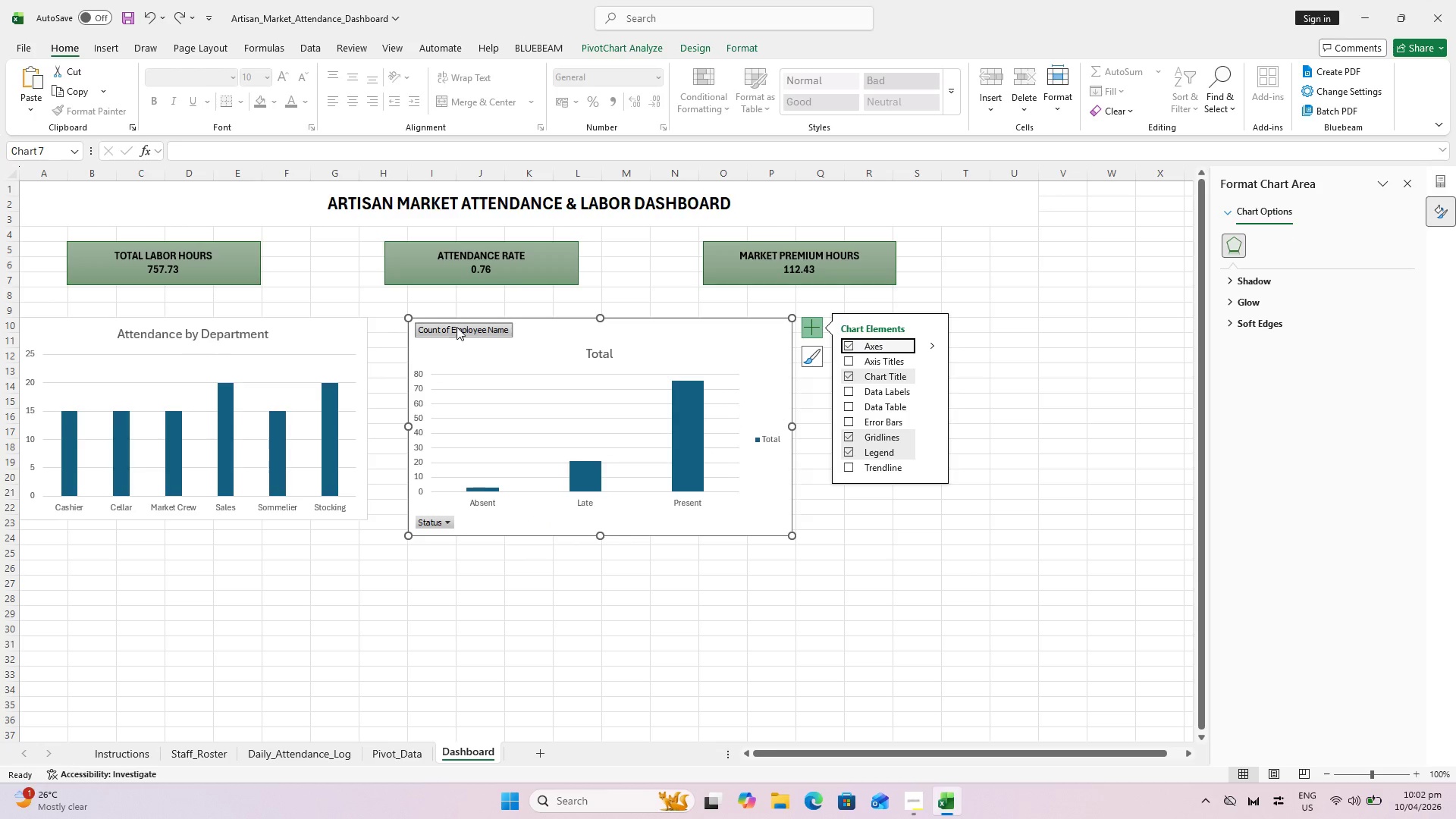 
left_click([457, 326])
 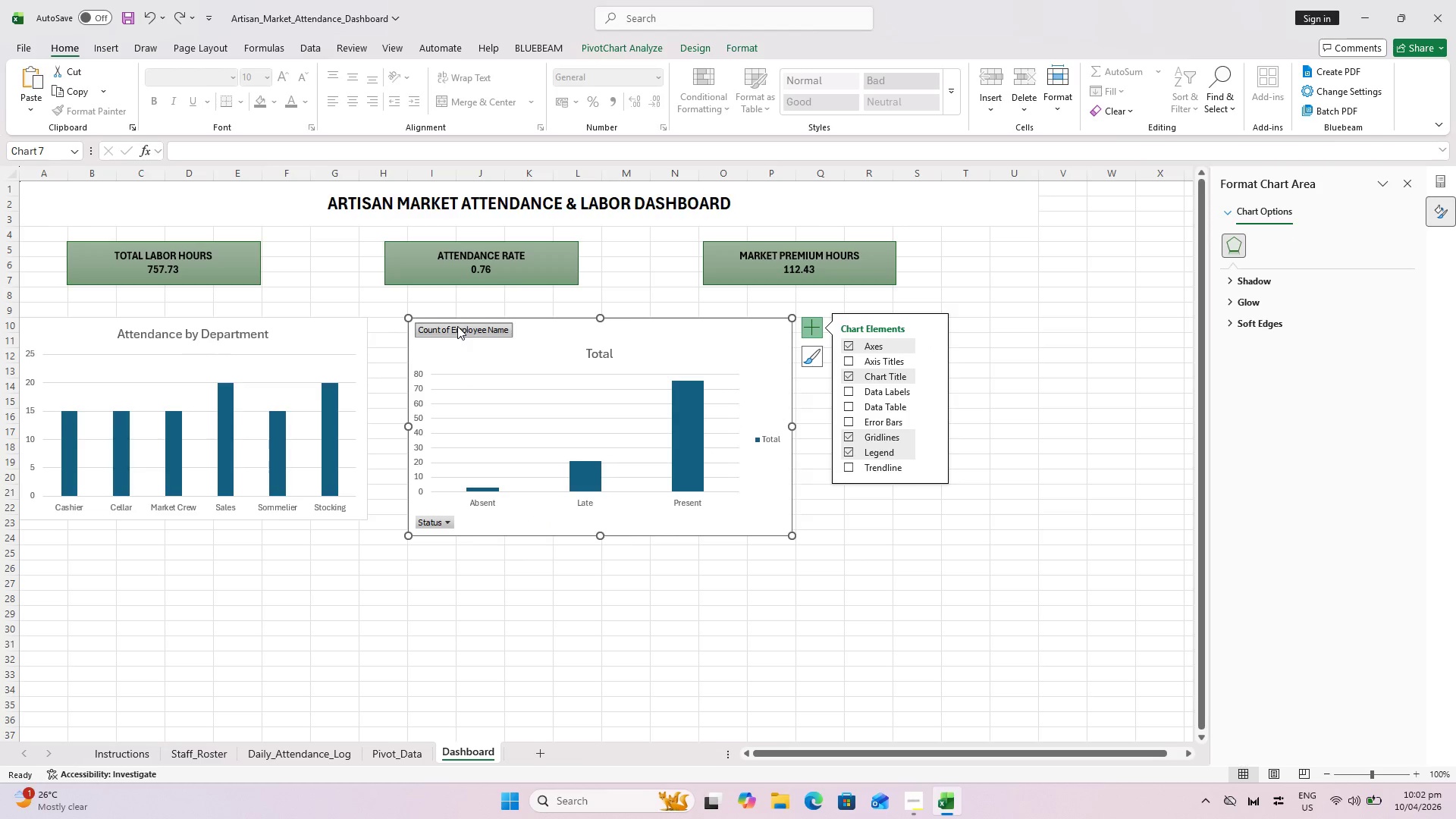 
right_click([457, 326])
 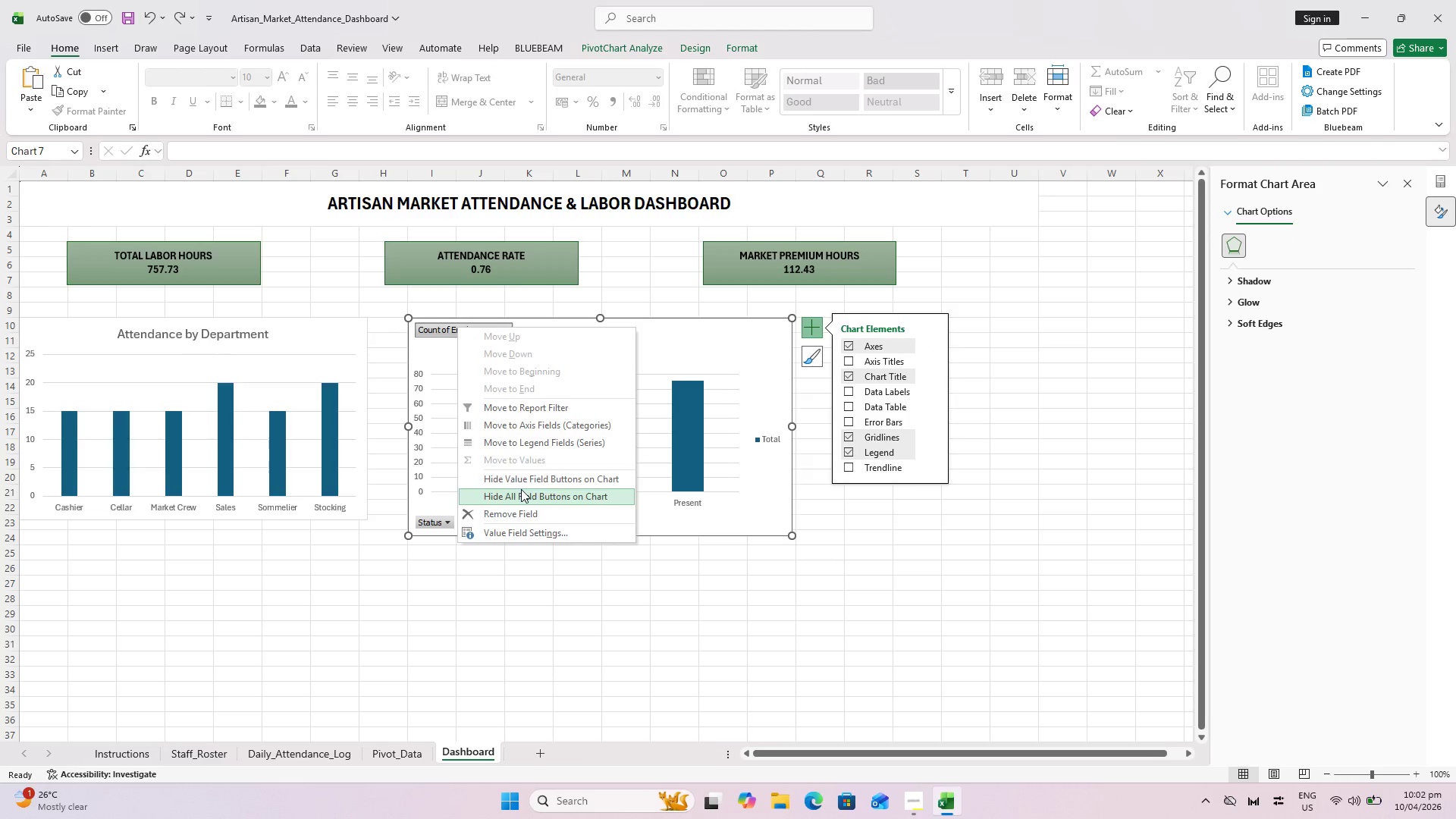 
left_click([518, 479])
 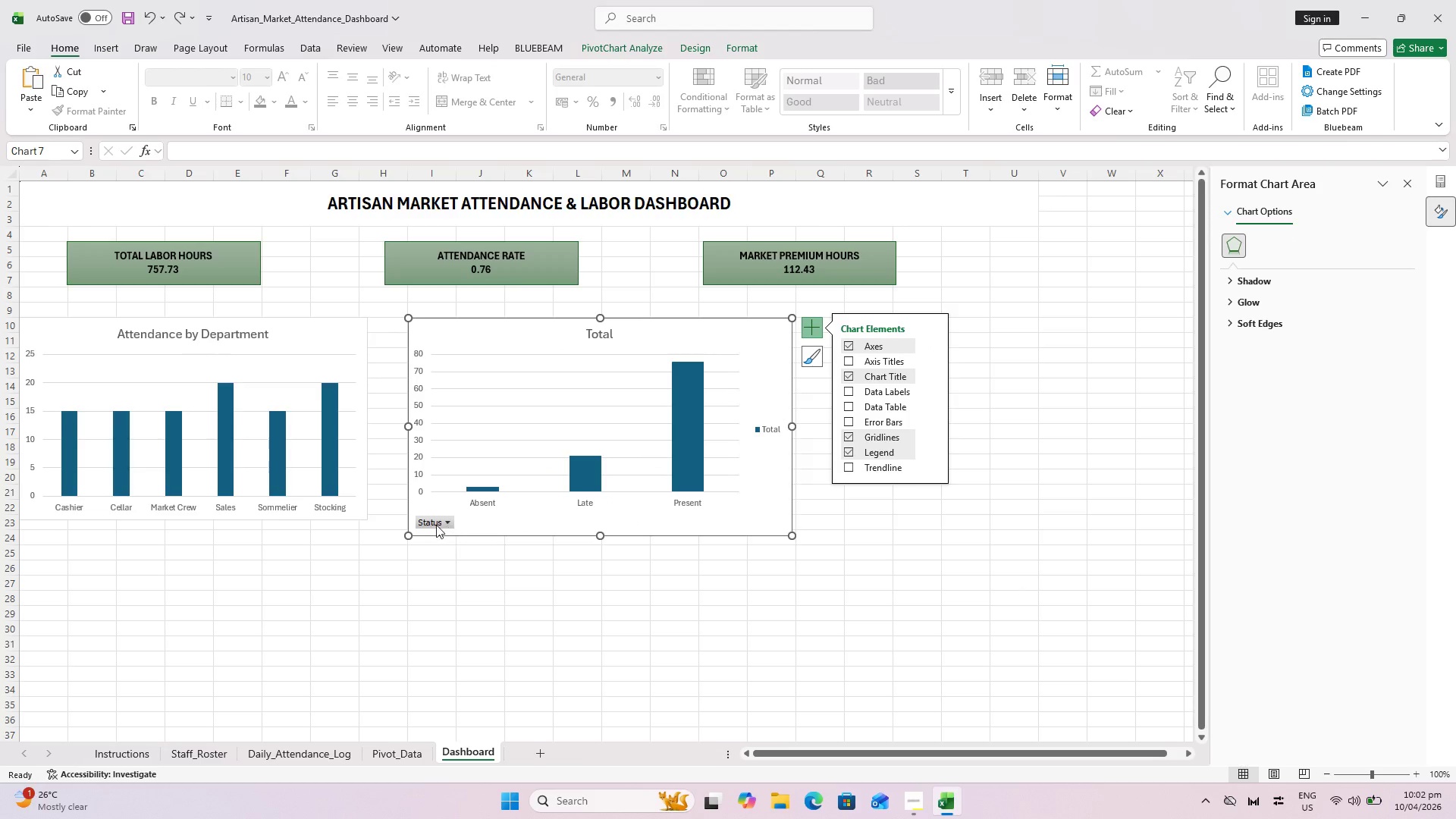 
right_click([435, 522])
 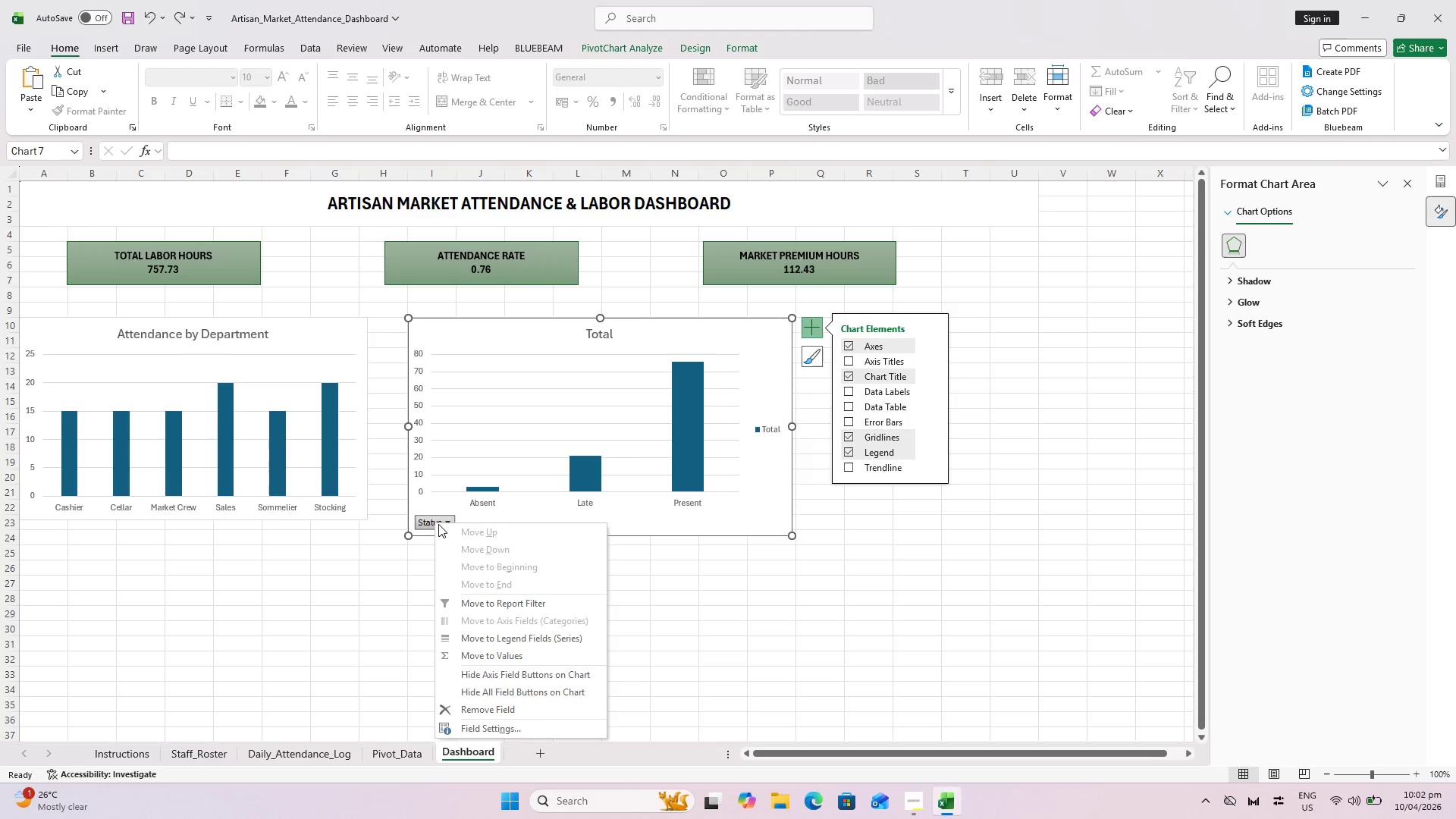 
left_click([434, 516])
 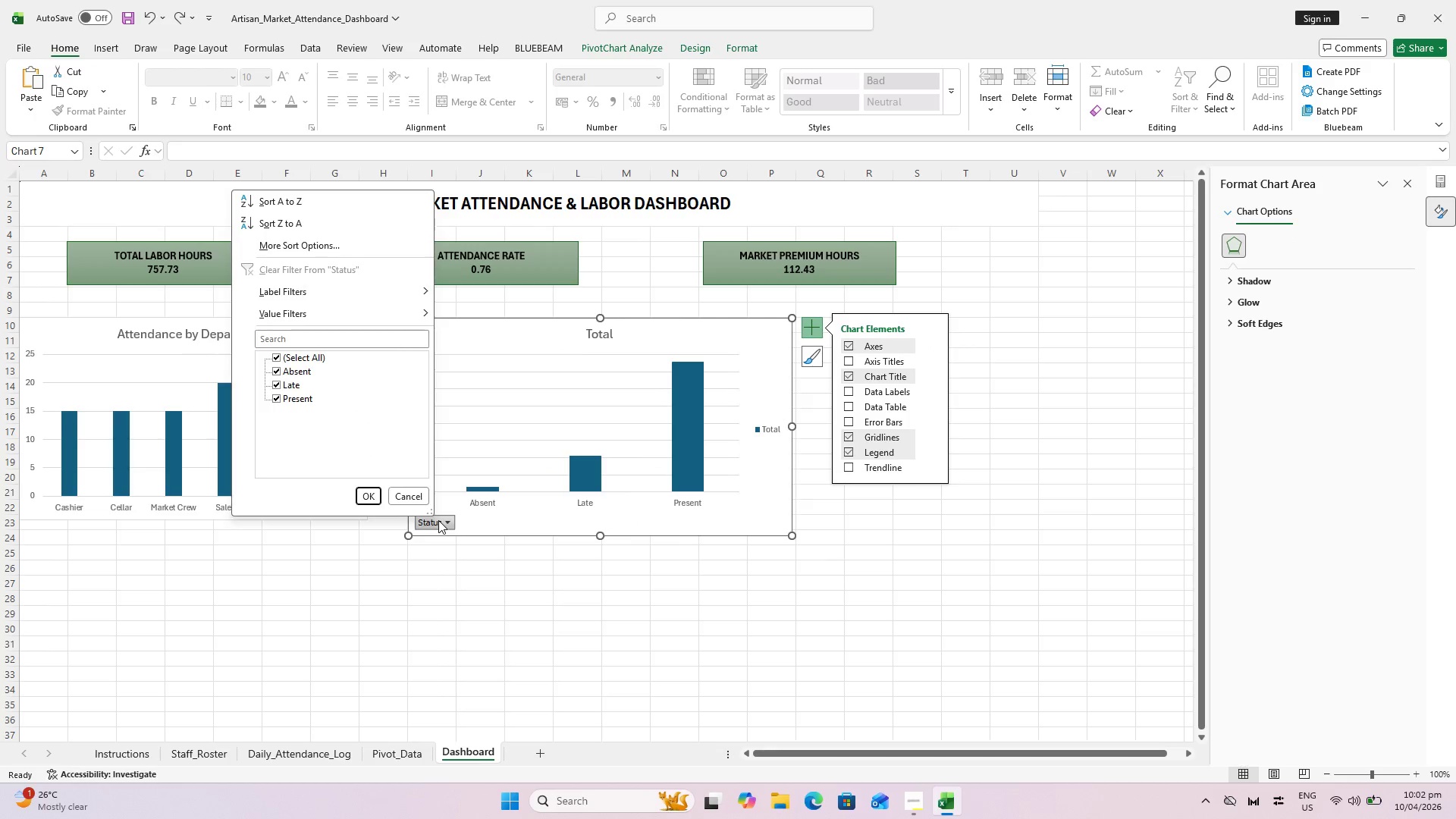 
left_click([438, 520])
 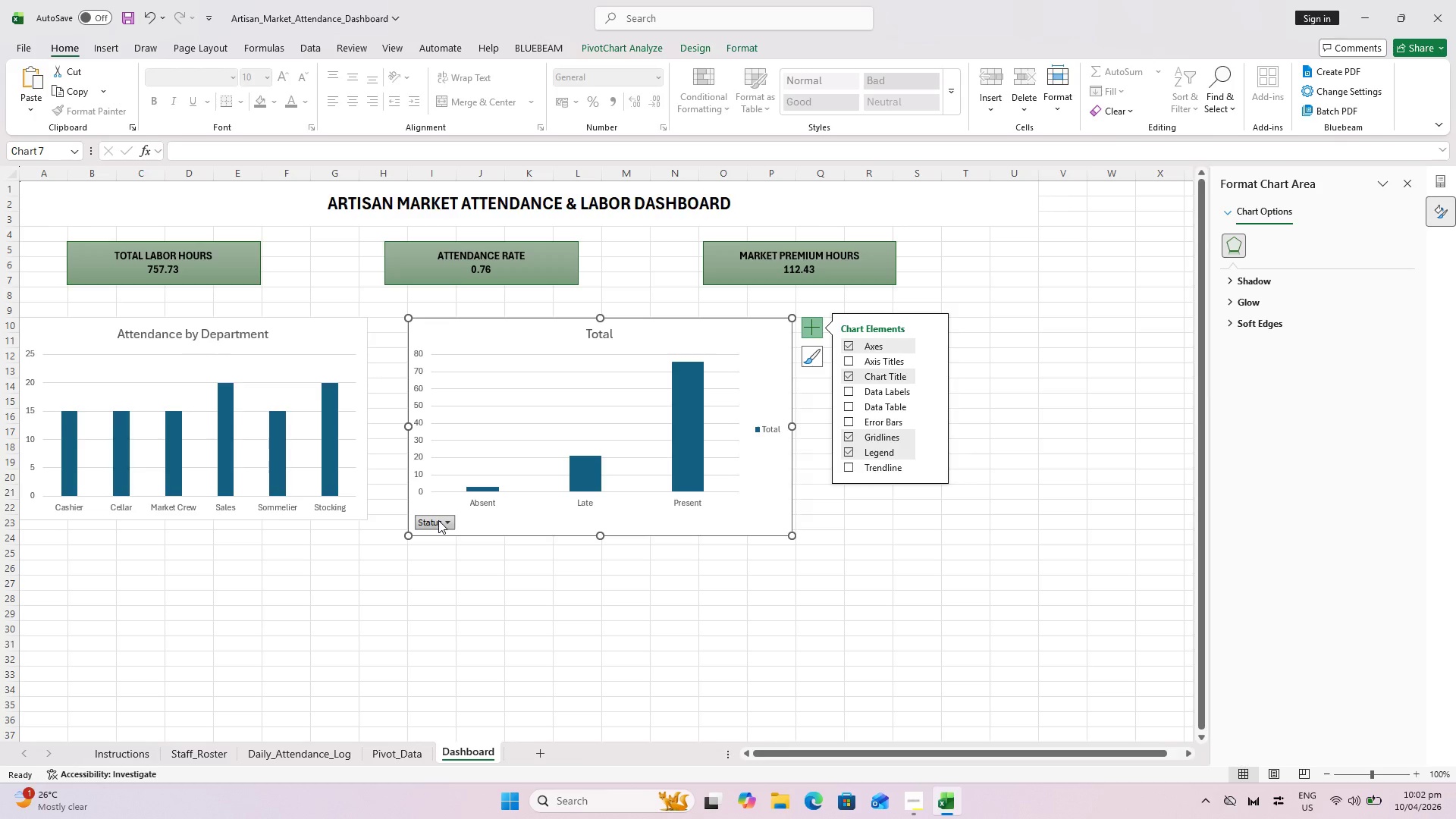 
left_click([439, 520])
 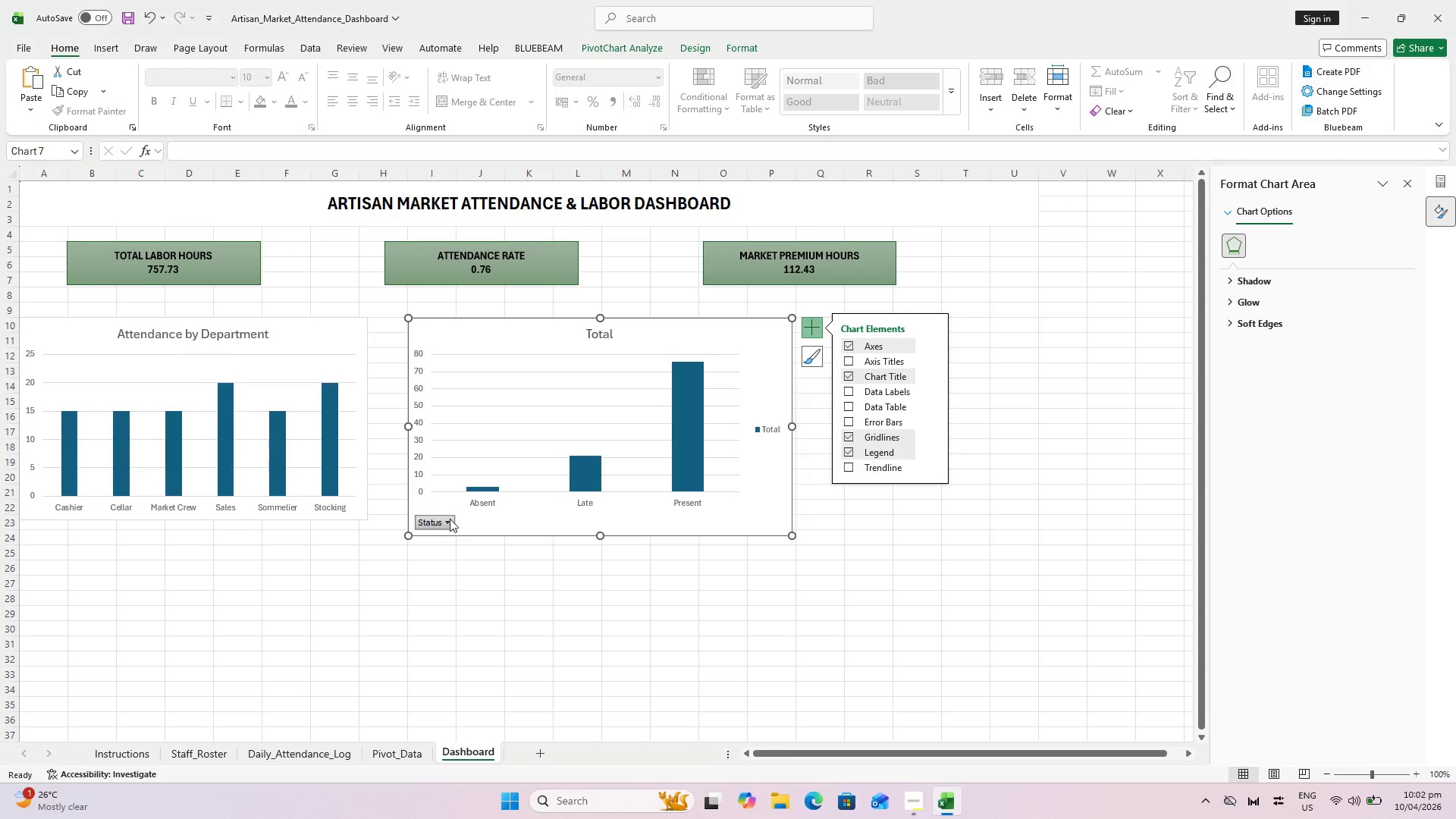 
right_click([450, 519])
 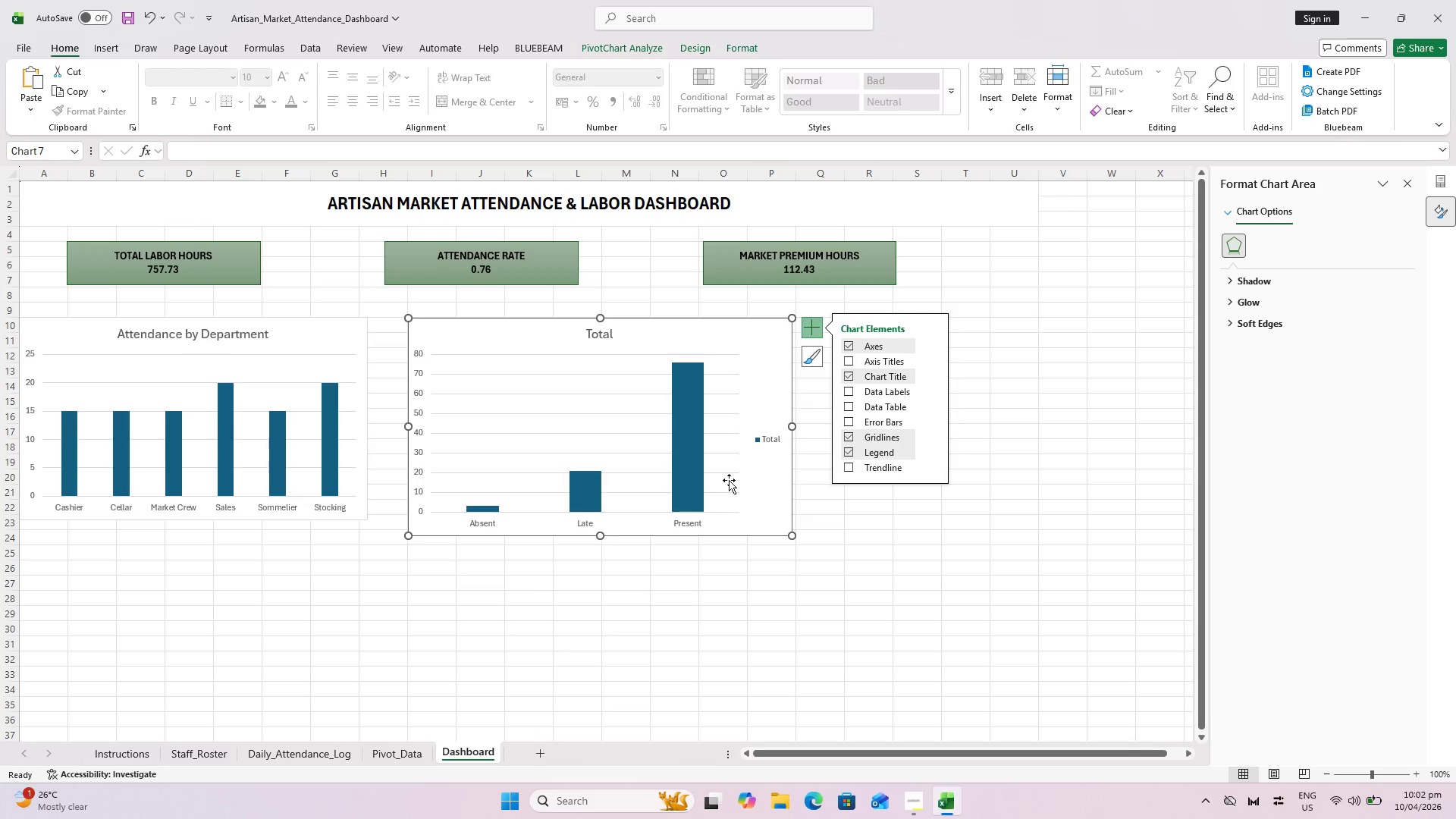 
left_click([769, 438])
 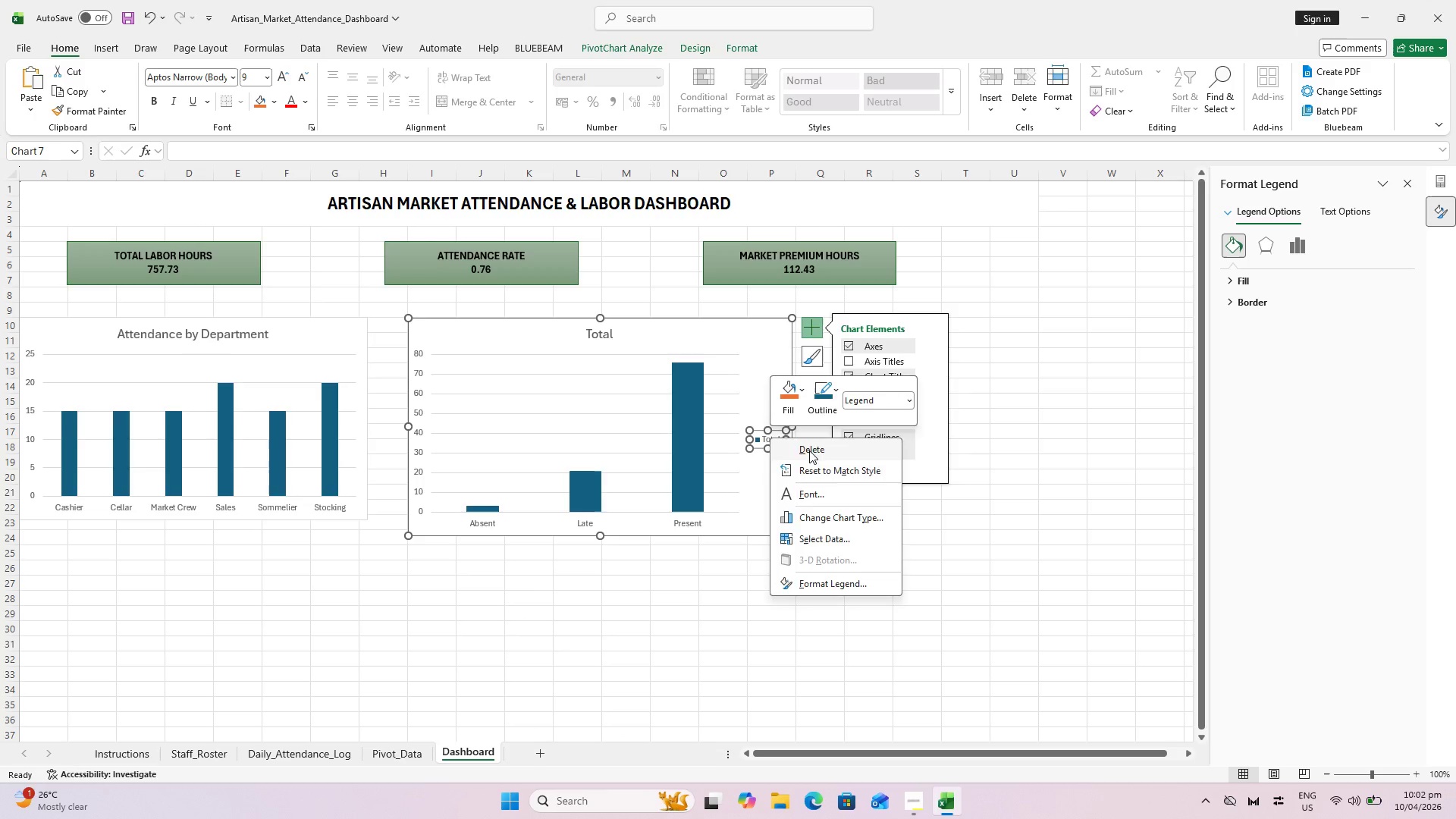 
double_click([833, 581])
 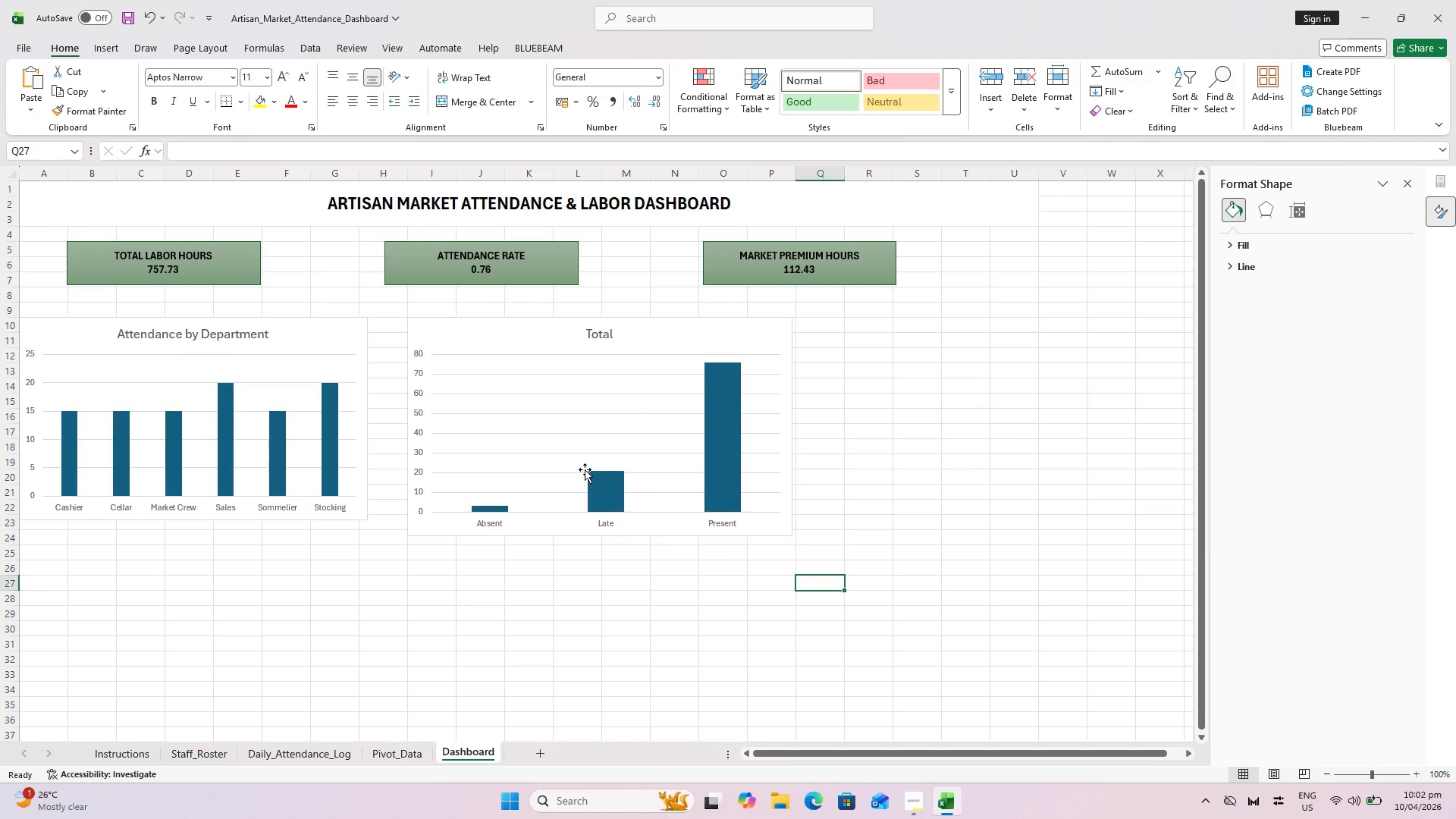 
triple_click([585, 469])
 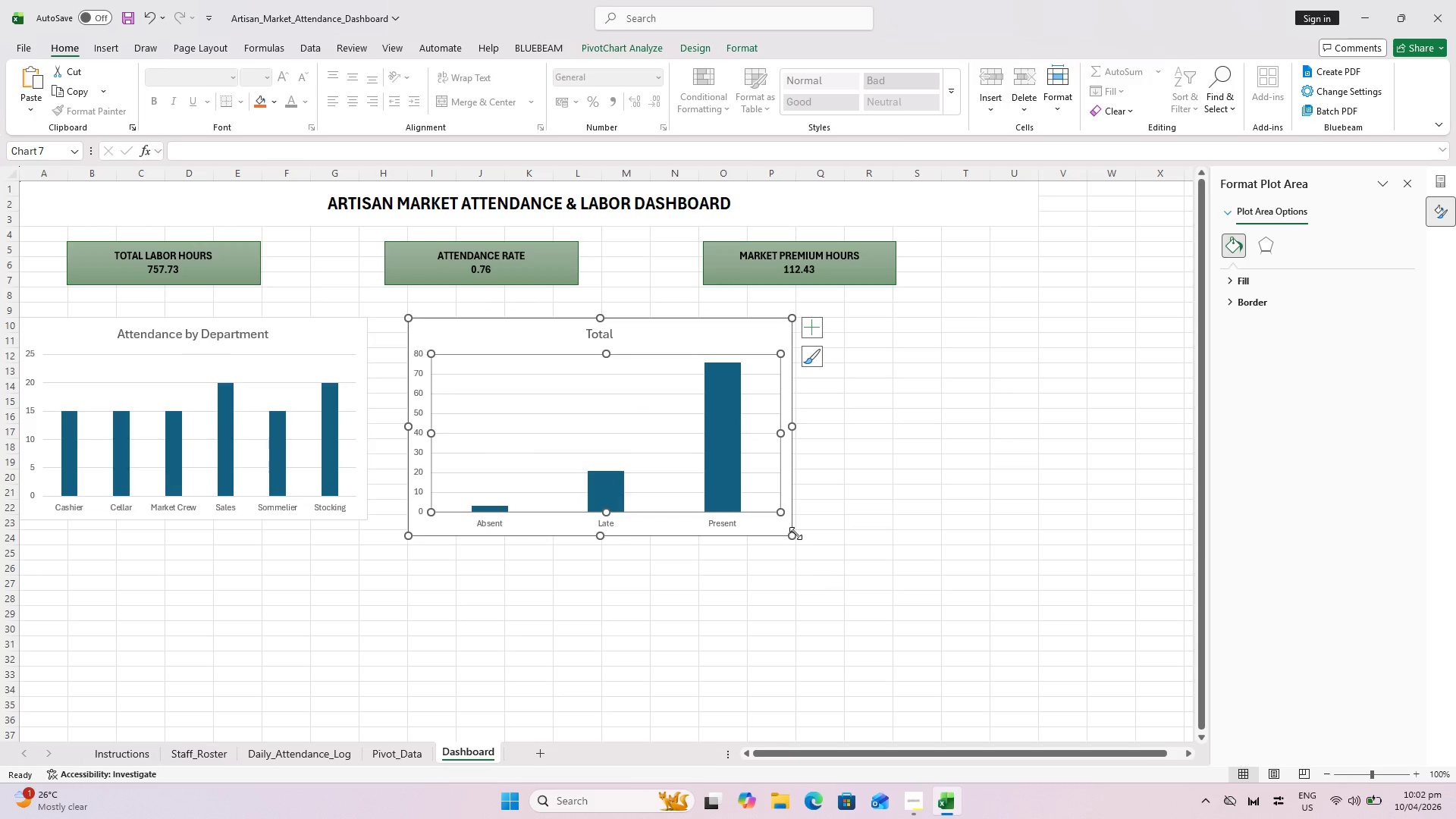 
left_click_drag(start_coordinate=[794, 534], to_coordinate=[753, 516])
 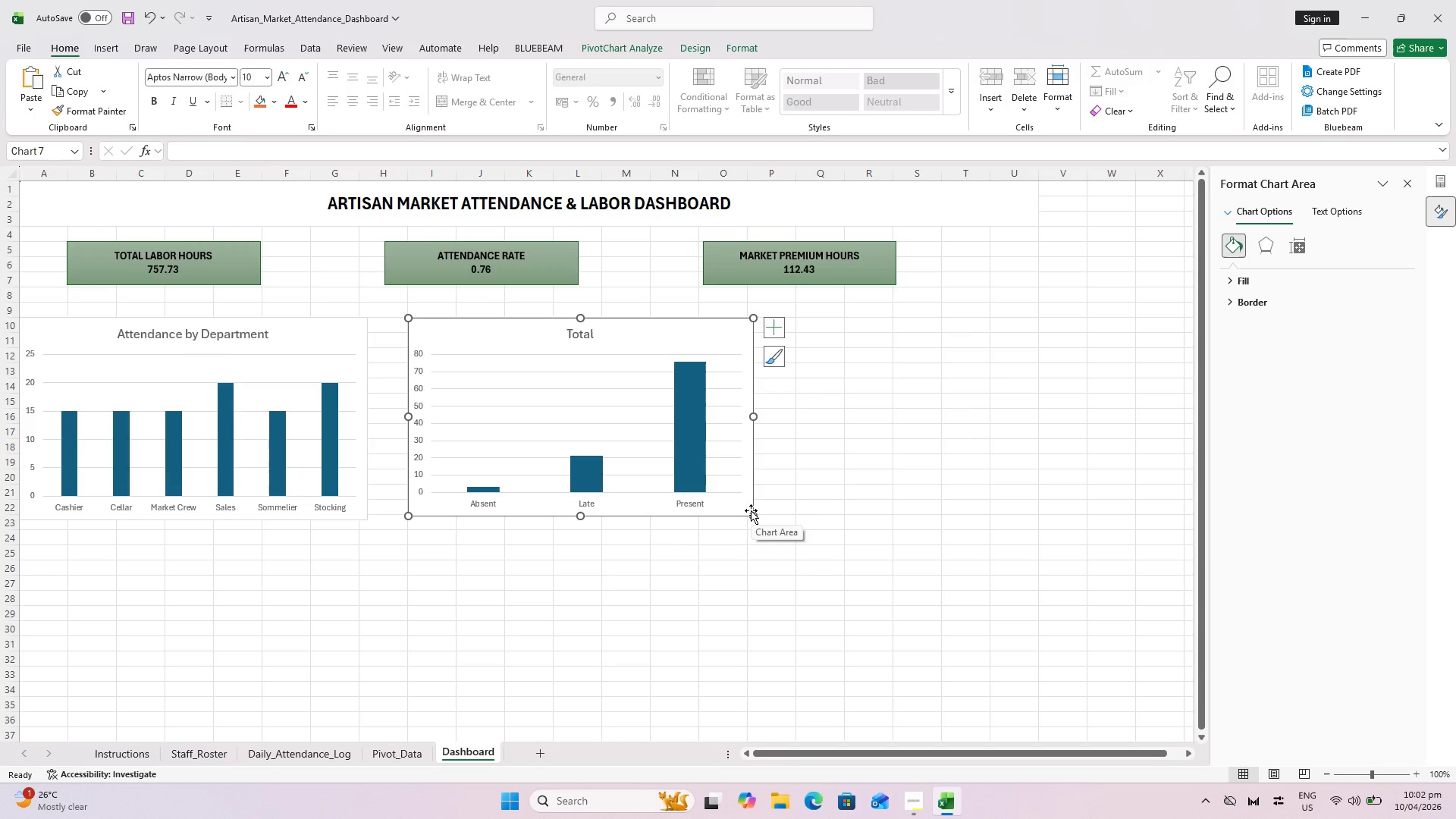 
wait(6.31)
 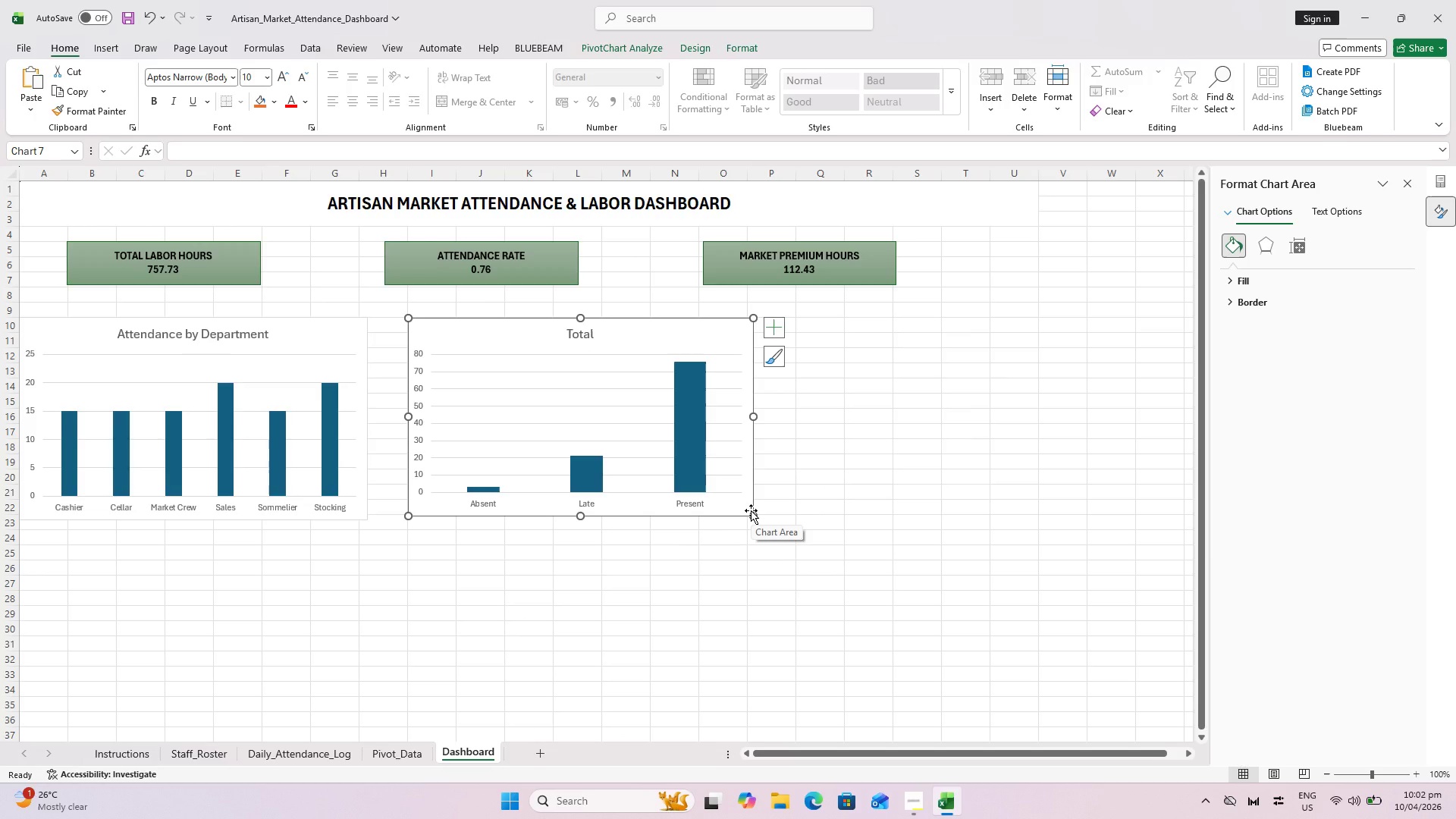 
right_click([613, 414])
 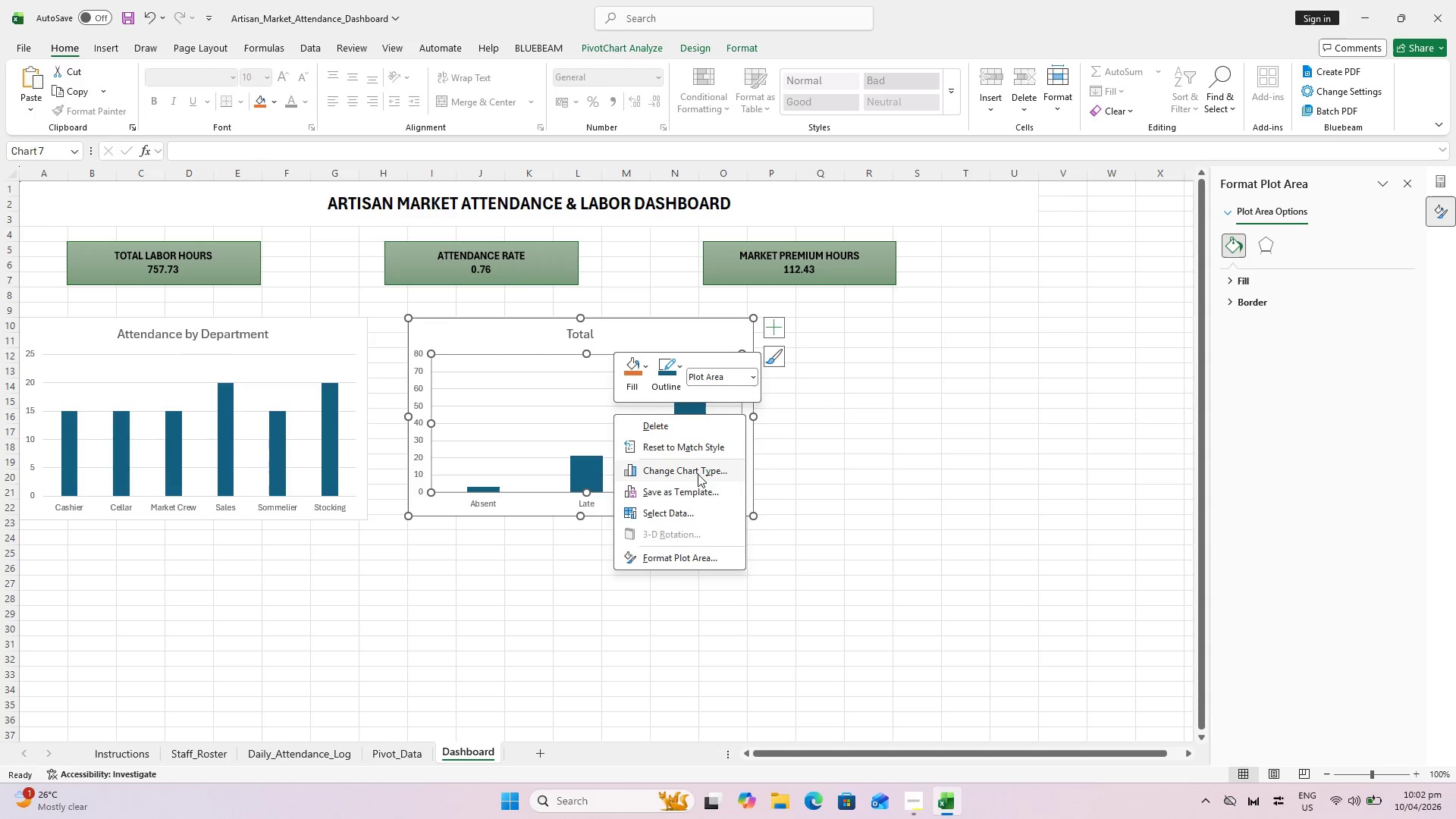 
left_click([700, 476])
 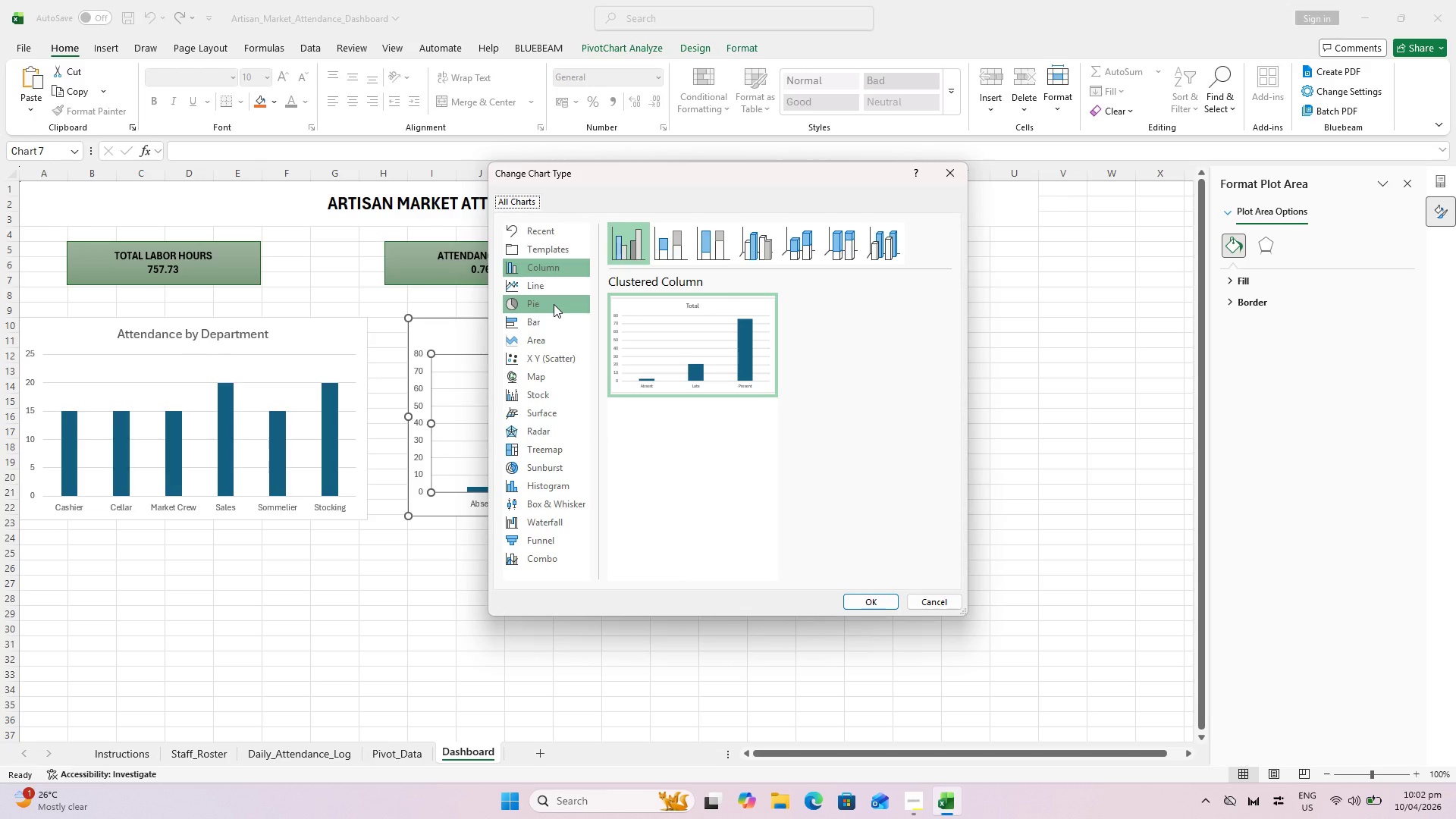 
left_click([554, 304])
 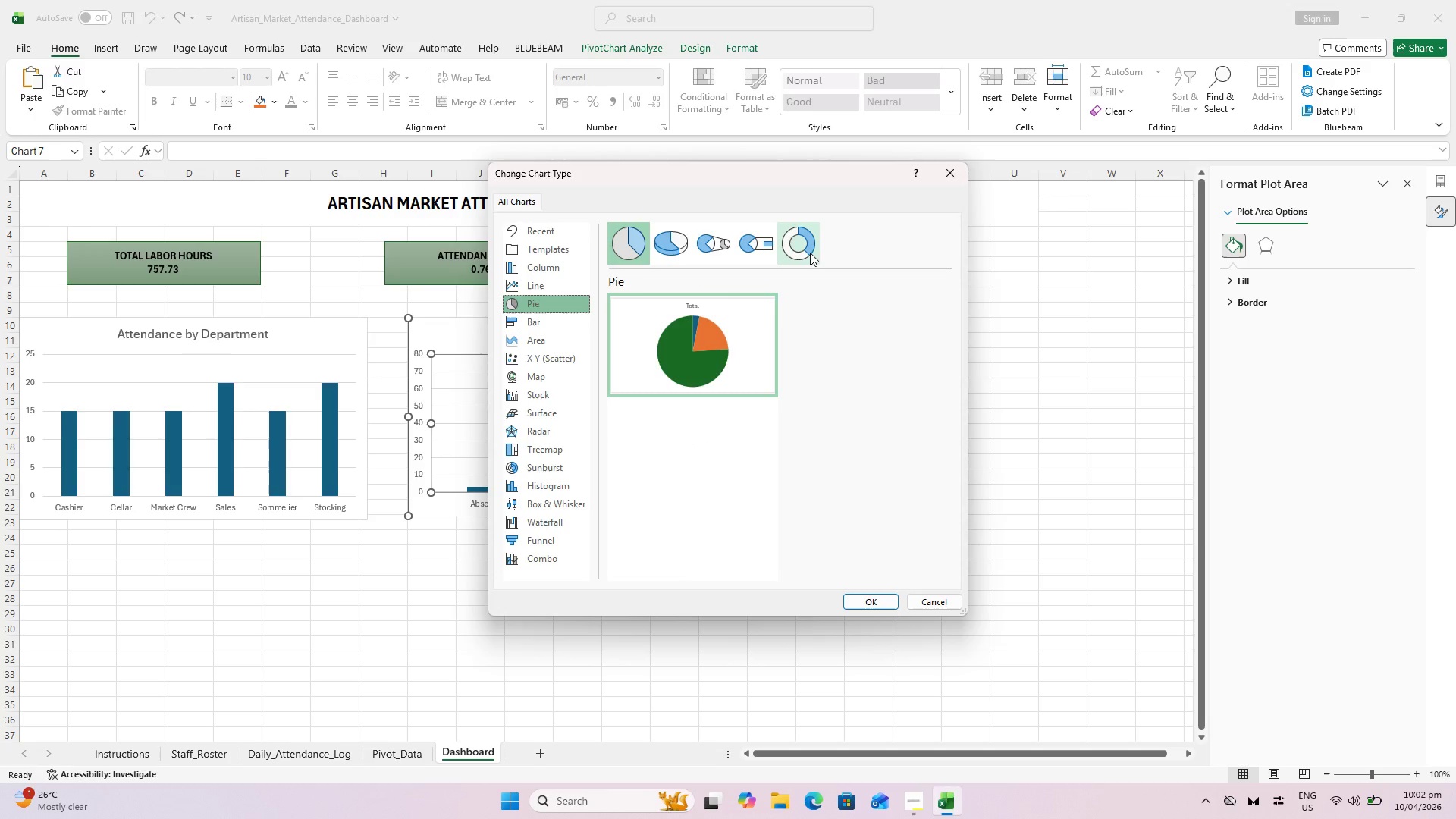 
left_click([810, 252])
 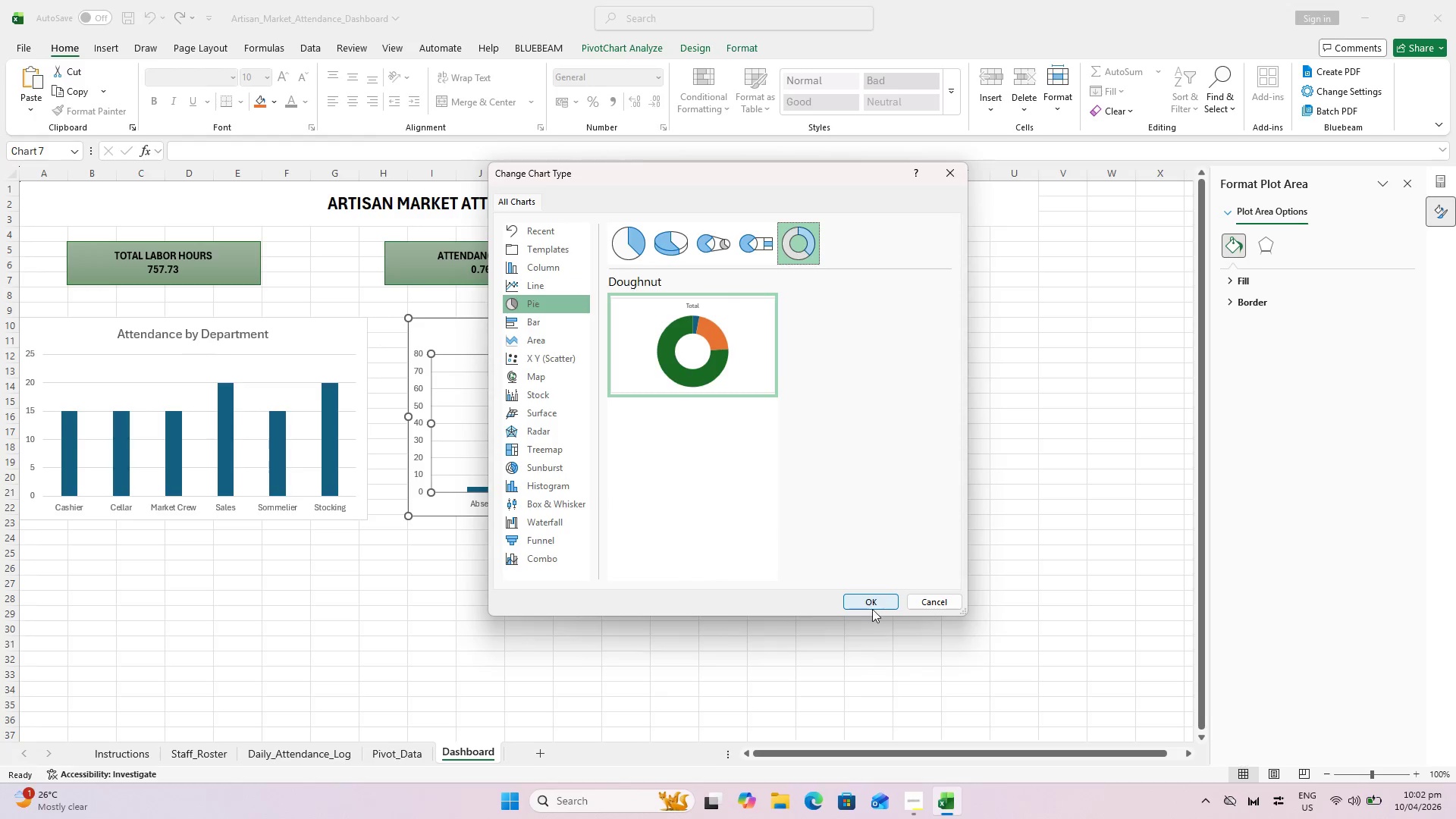 
left_click([869, 598])
 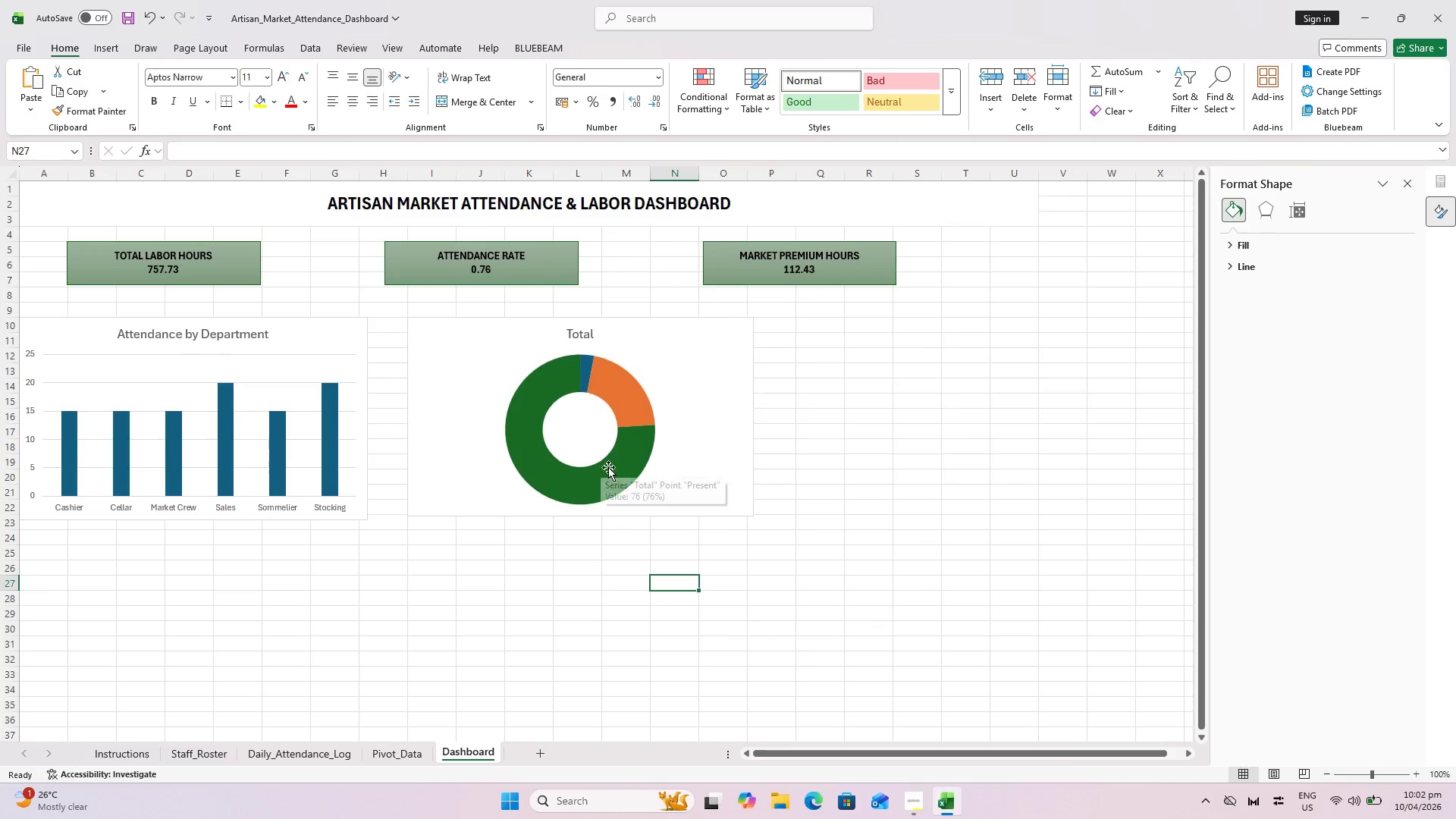 
left_click([649, 437])
 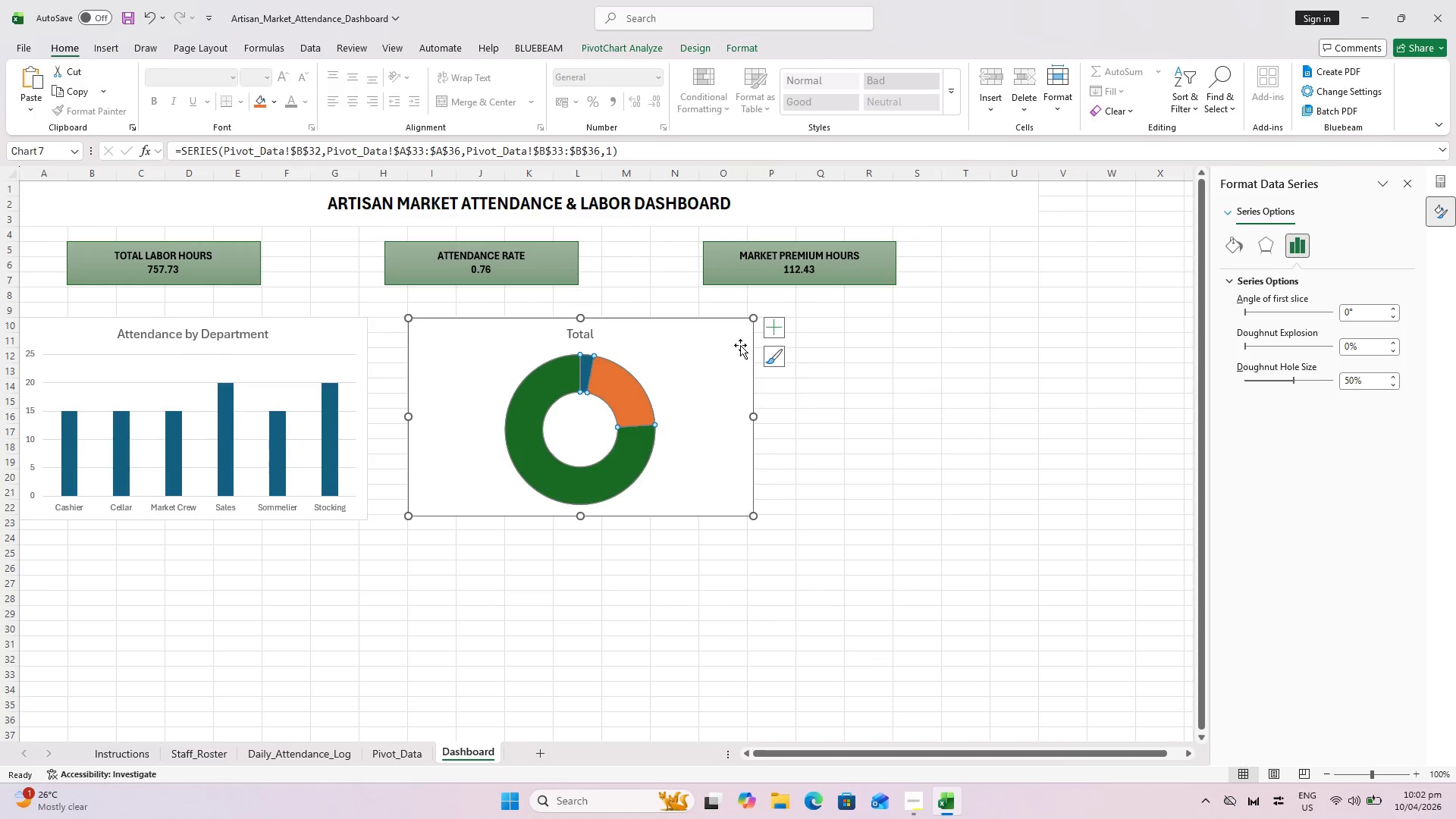 
left_click([784, 320])
 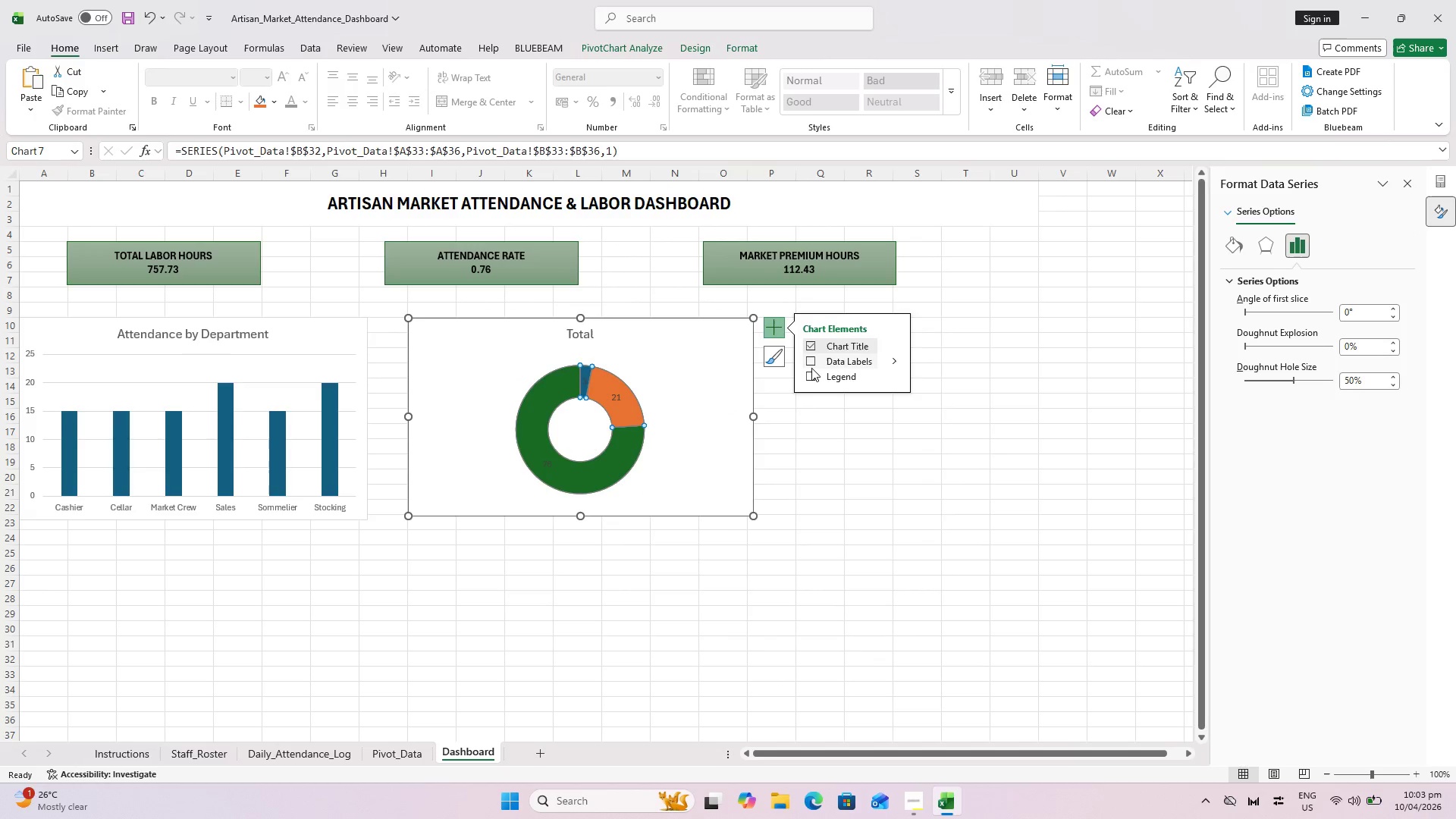 
left_click([811, 363])
 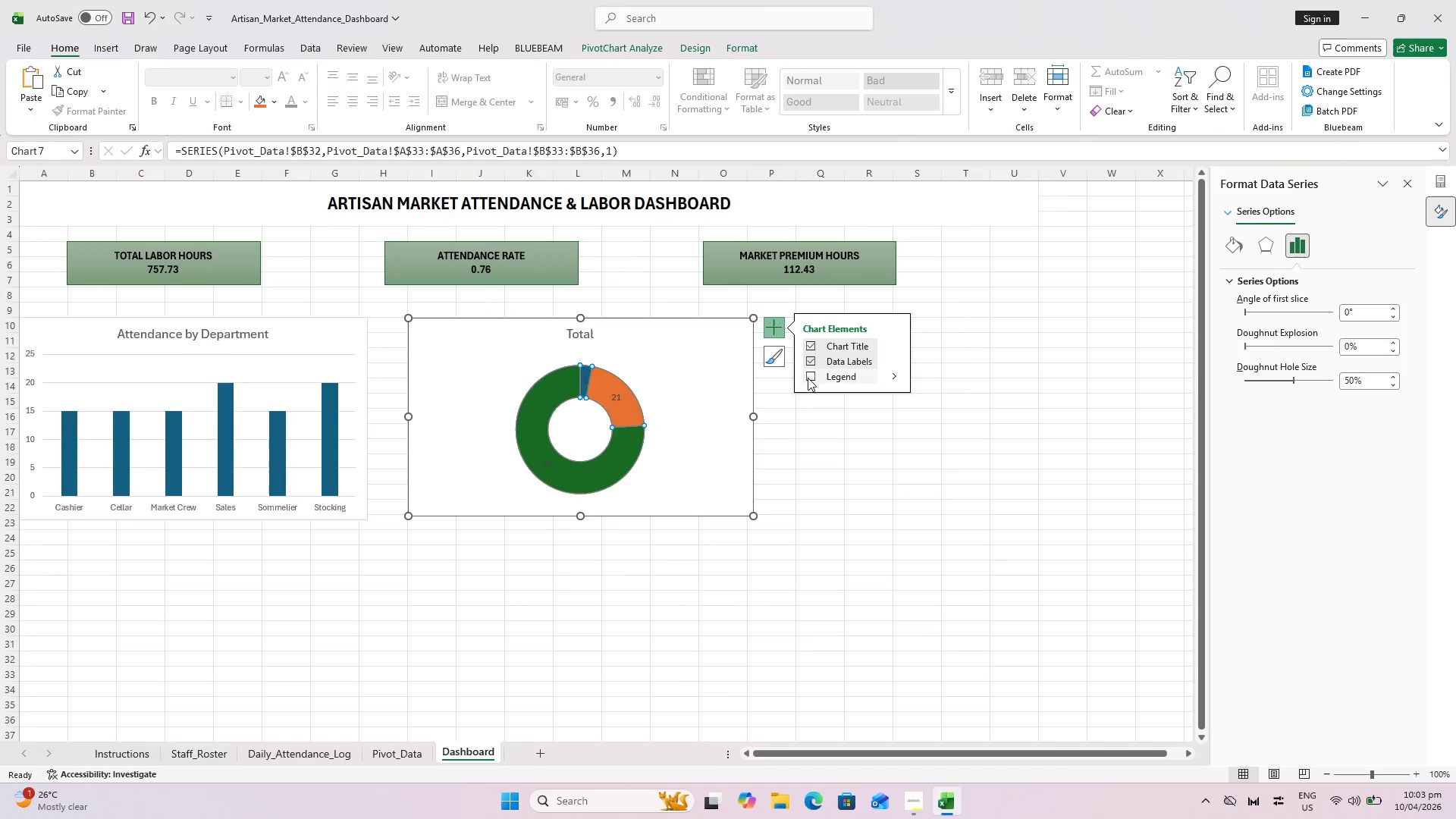 
left_click([808, 378])
 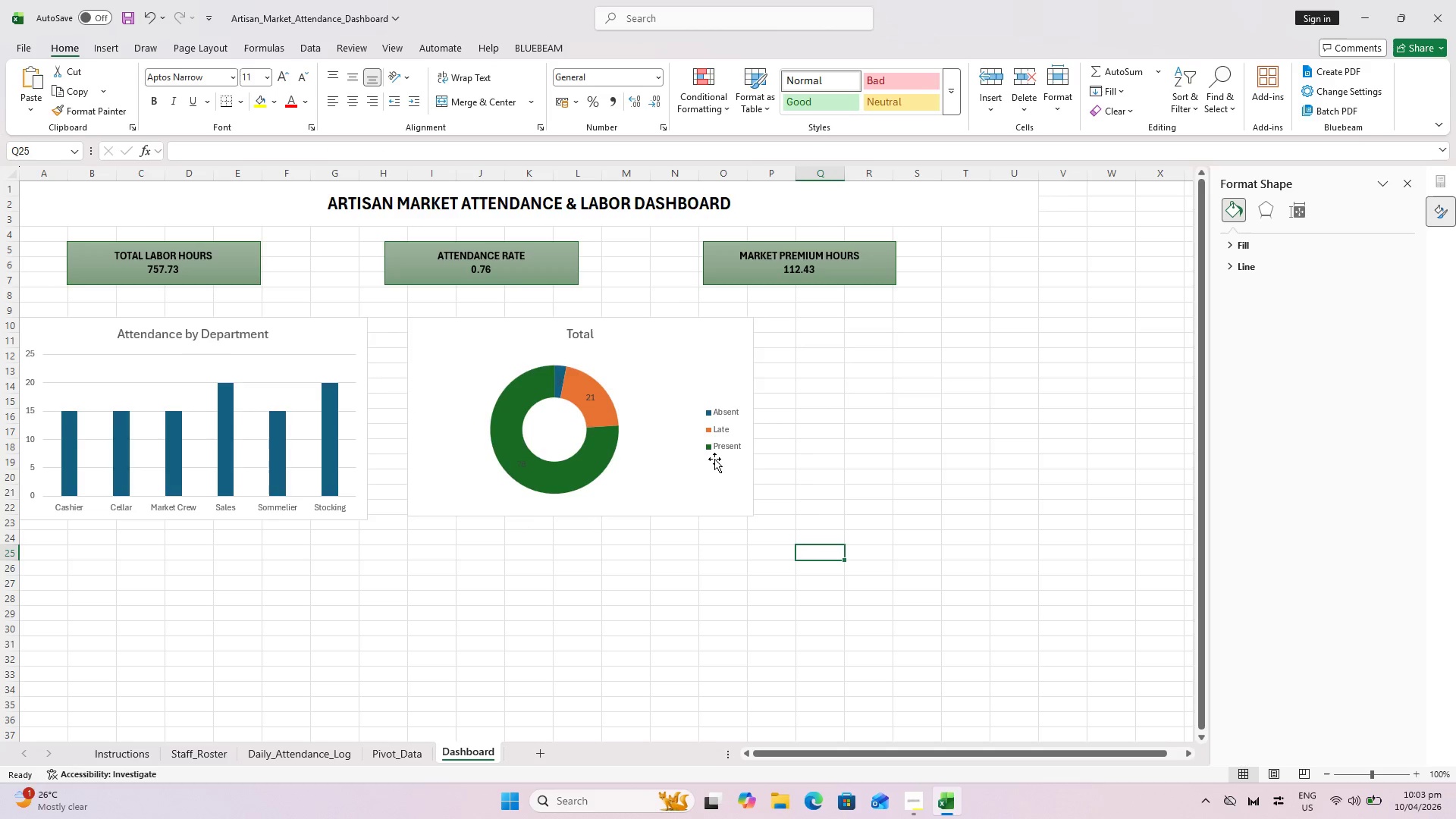 
left_click([704, 447])
 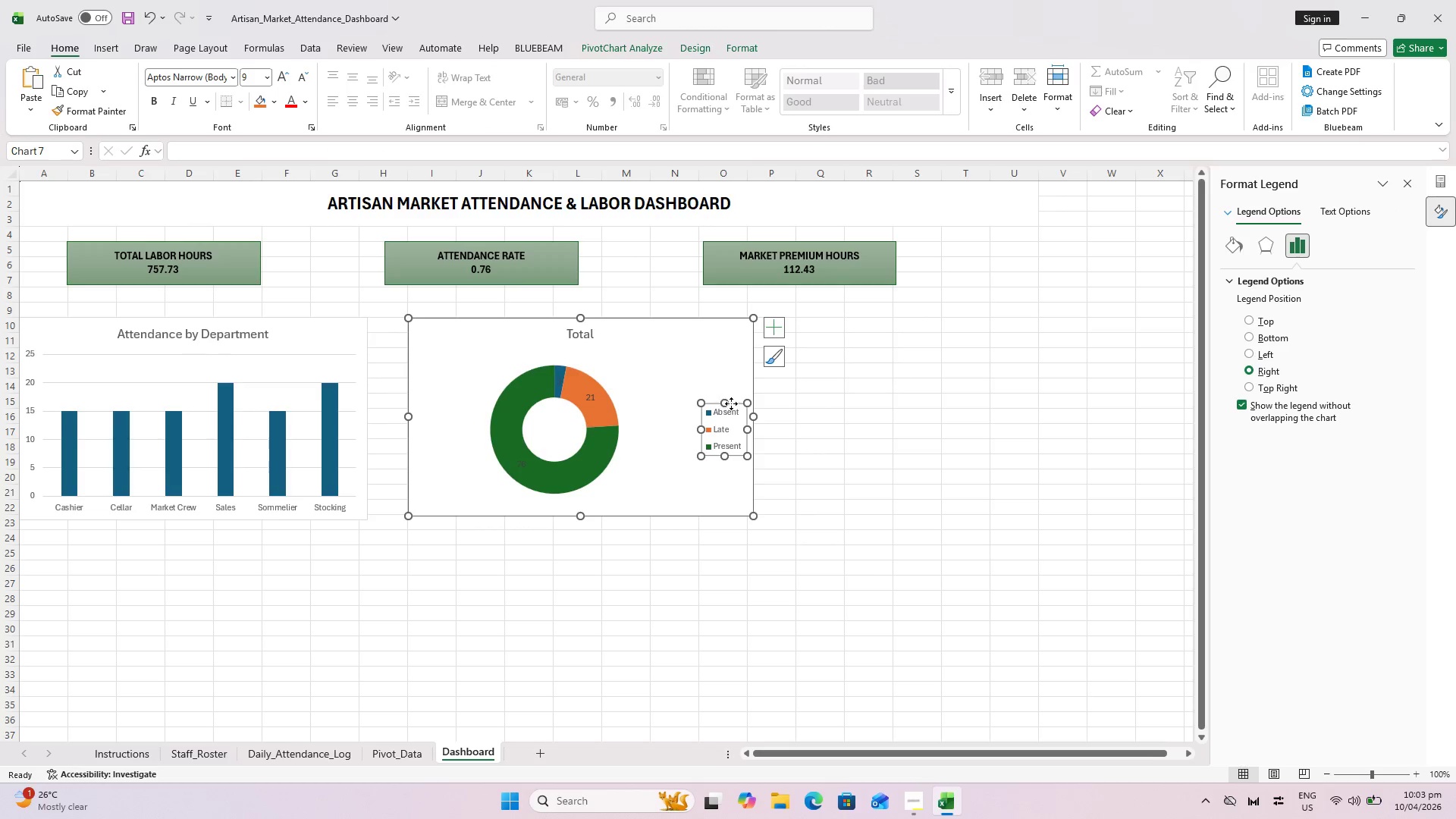 
left_click([737, 406])
 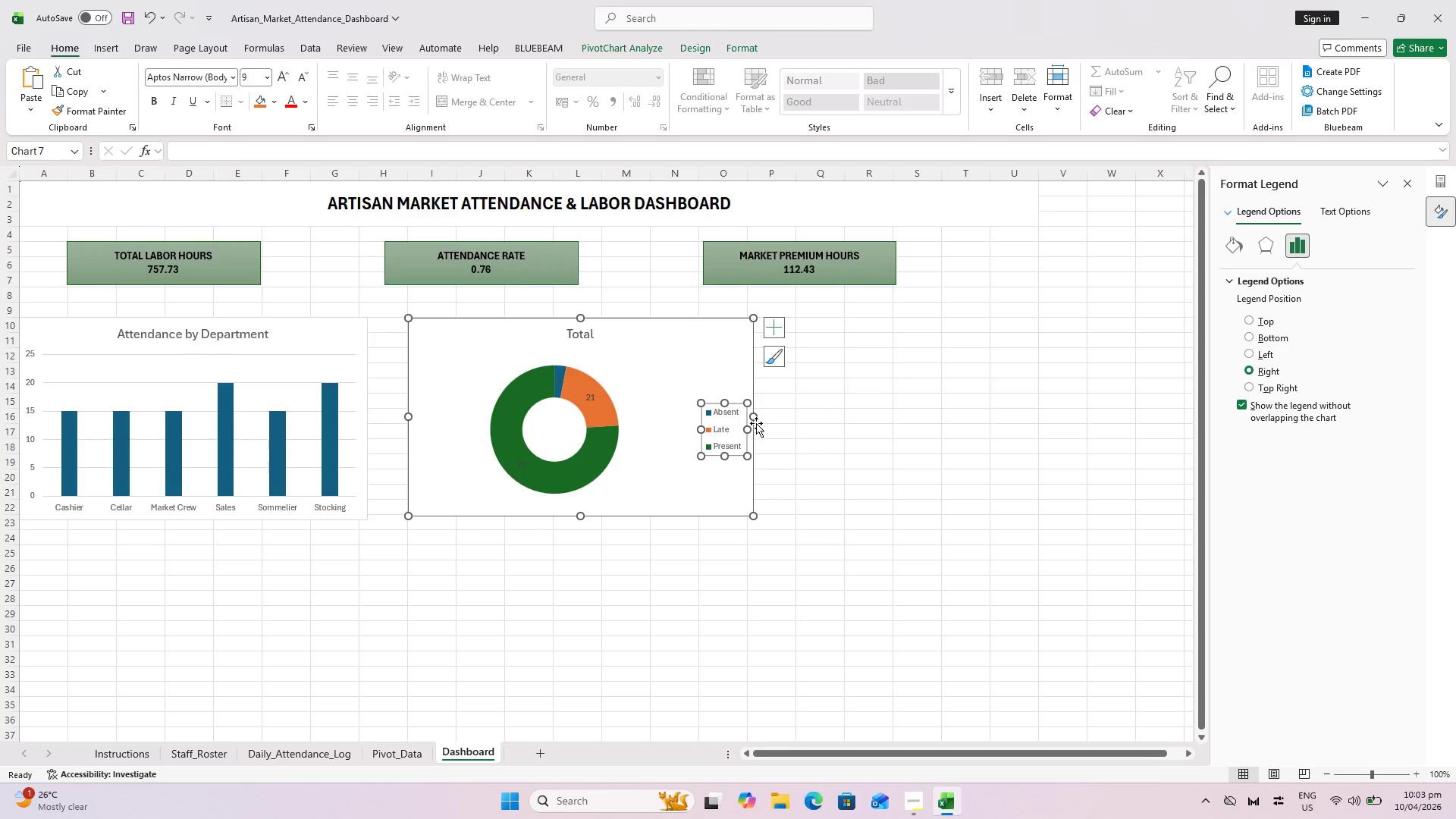 
left_click_drag(start_coordinate=[753, 416], to_coordinate=[695, 413])
 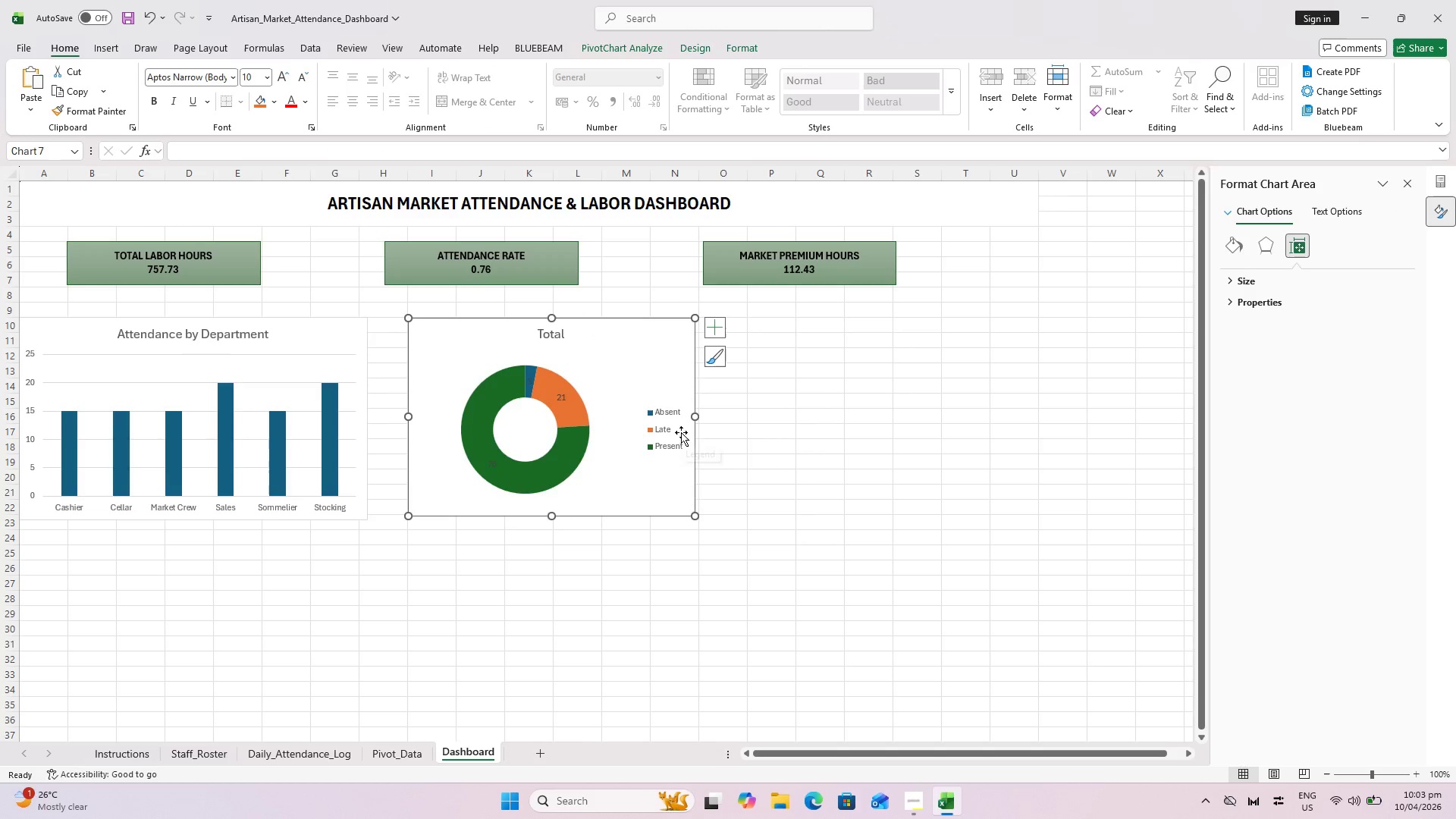 
key(Control+Z)
 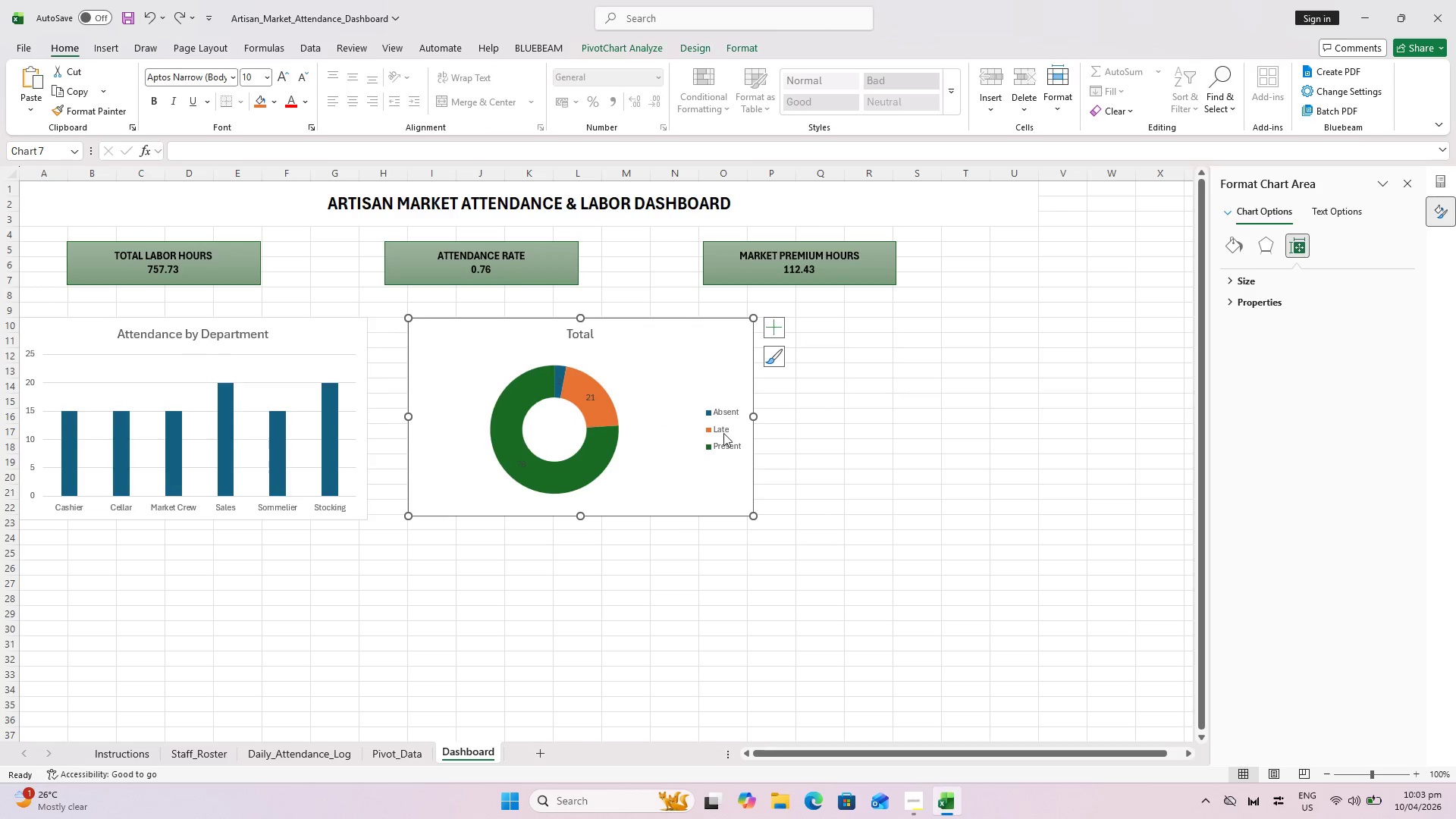 
left_click([720, 428])
 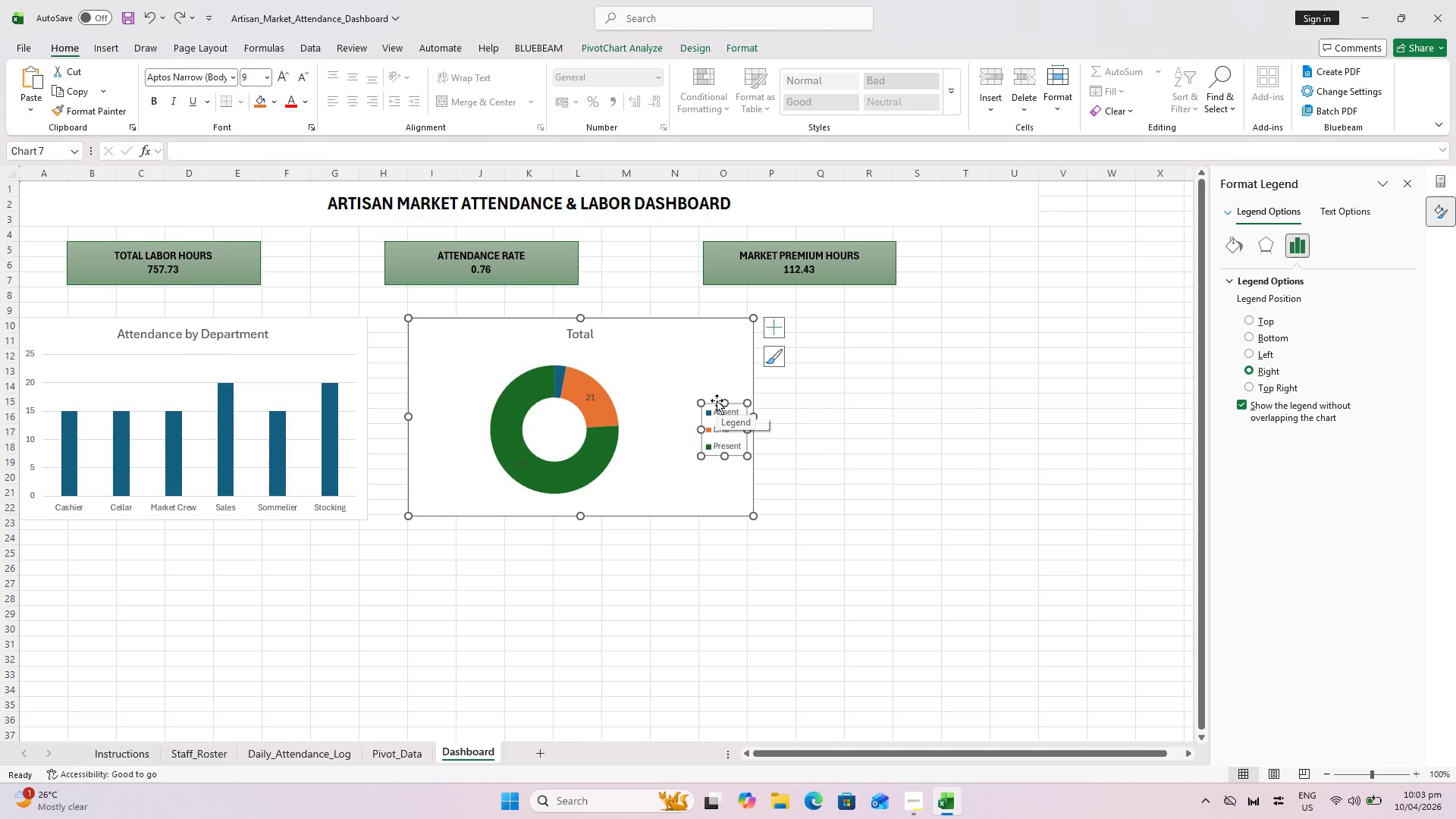 
left_click_drag(start_coordinate=[717, 400], to_coordinate=[709, 402])
 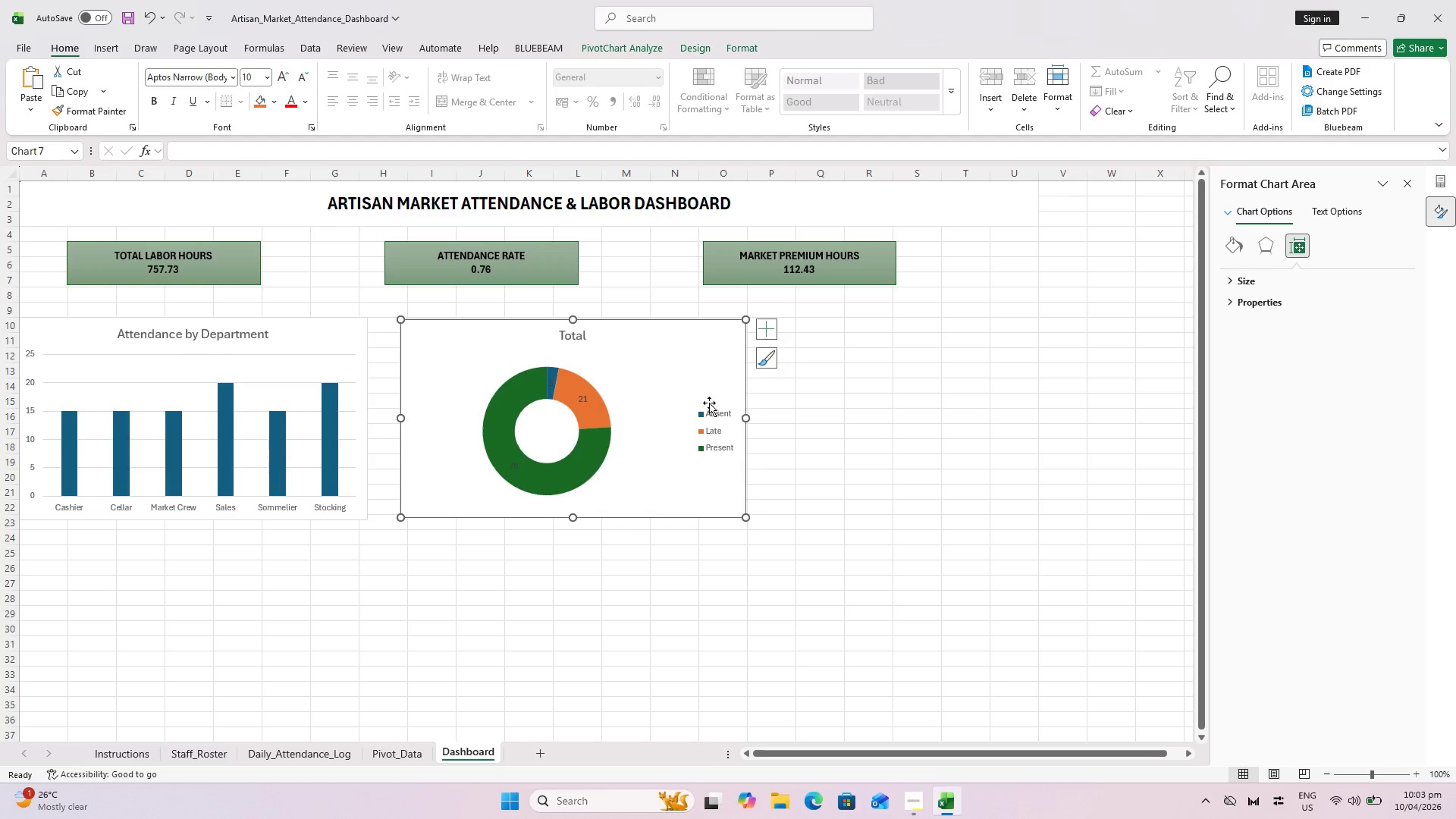 
key(Control+Z)
 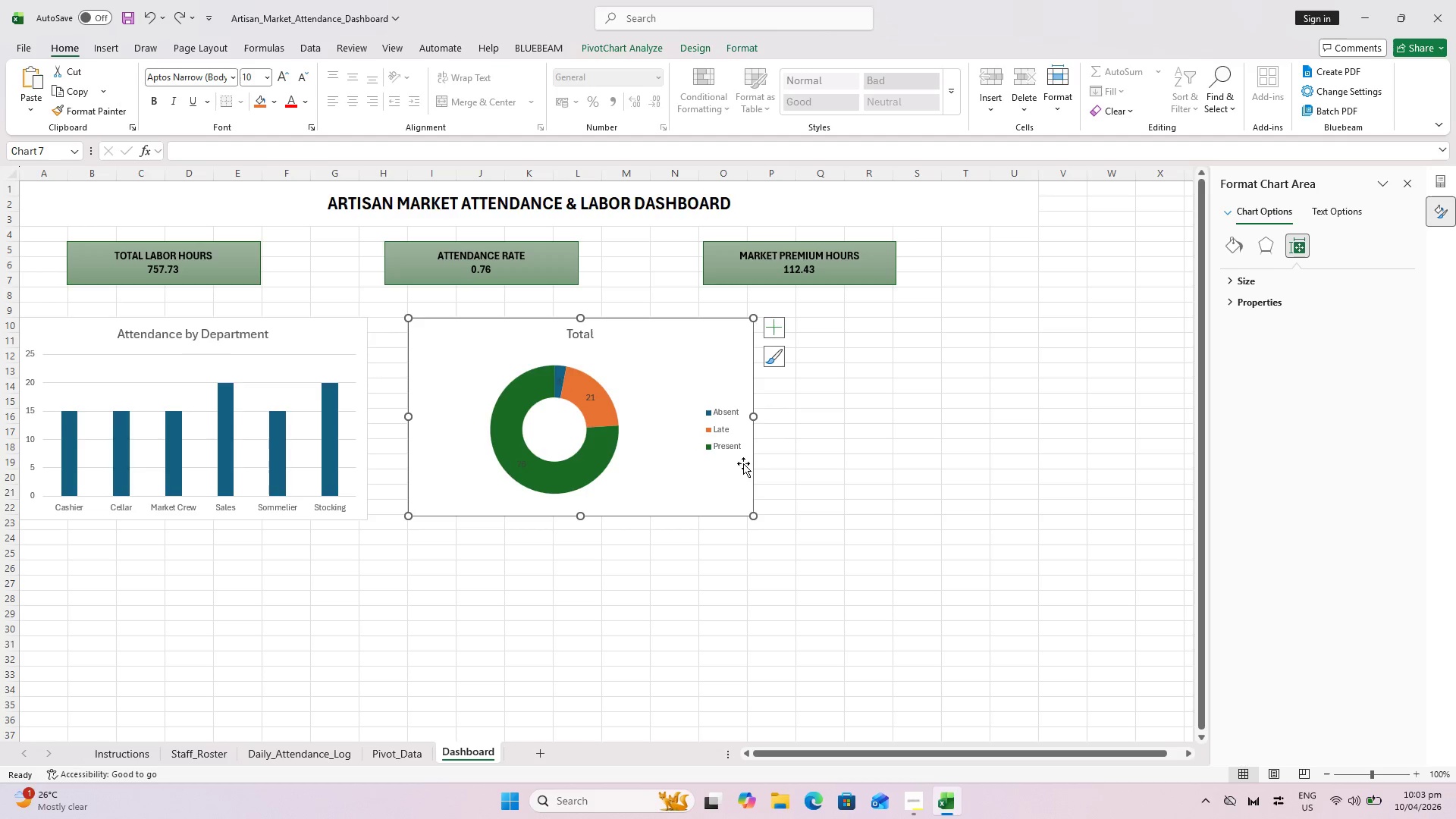 
left_click([719, 428])
 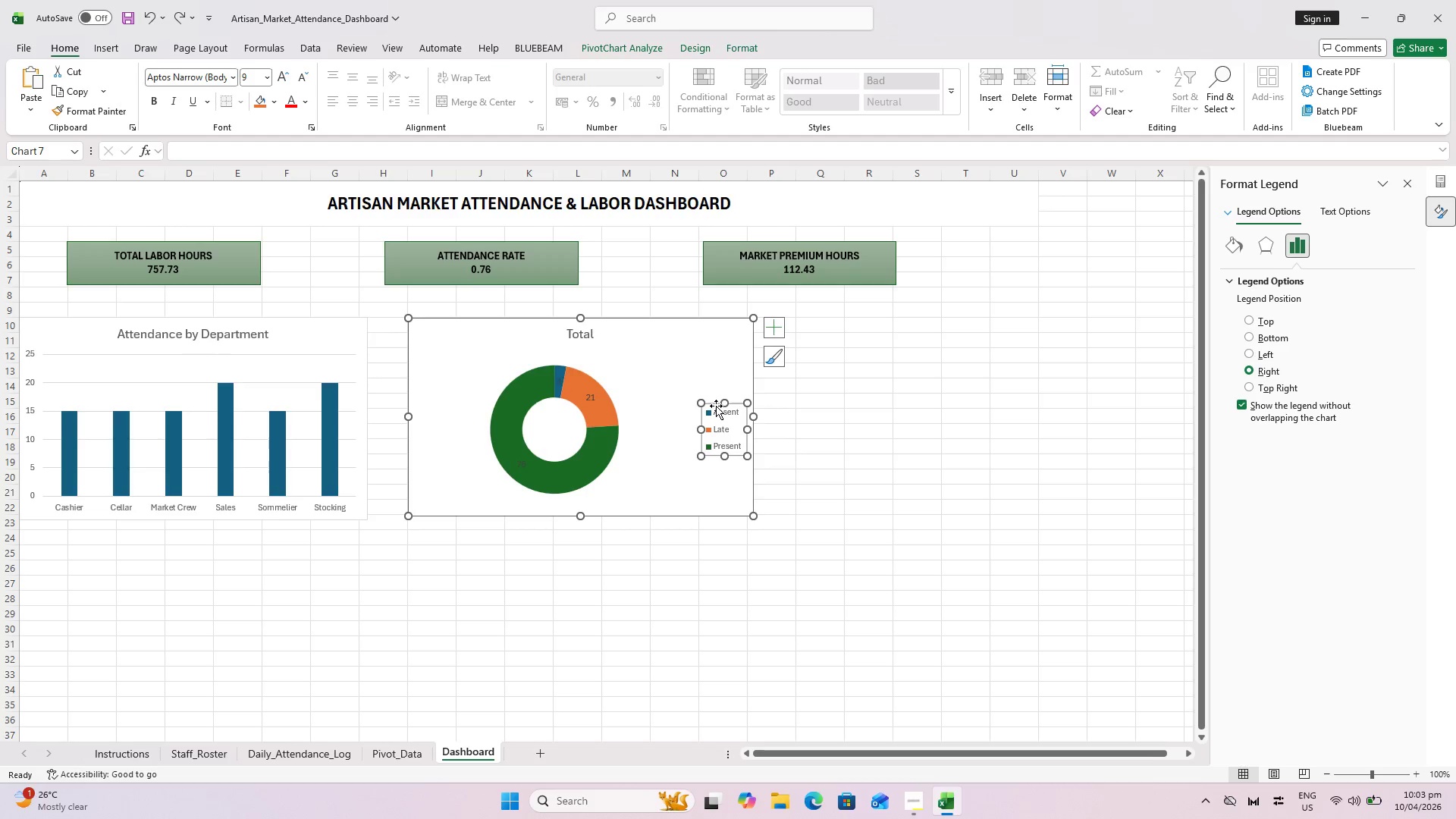 
left_click_drag(start_coordinate=[716, 404], to_coordinate=[668, 398])
 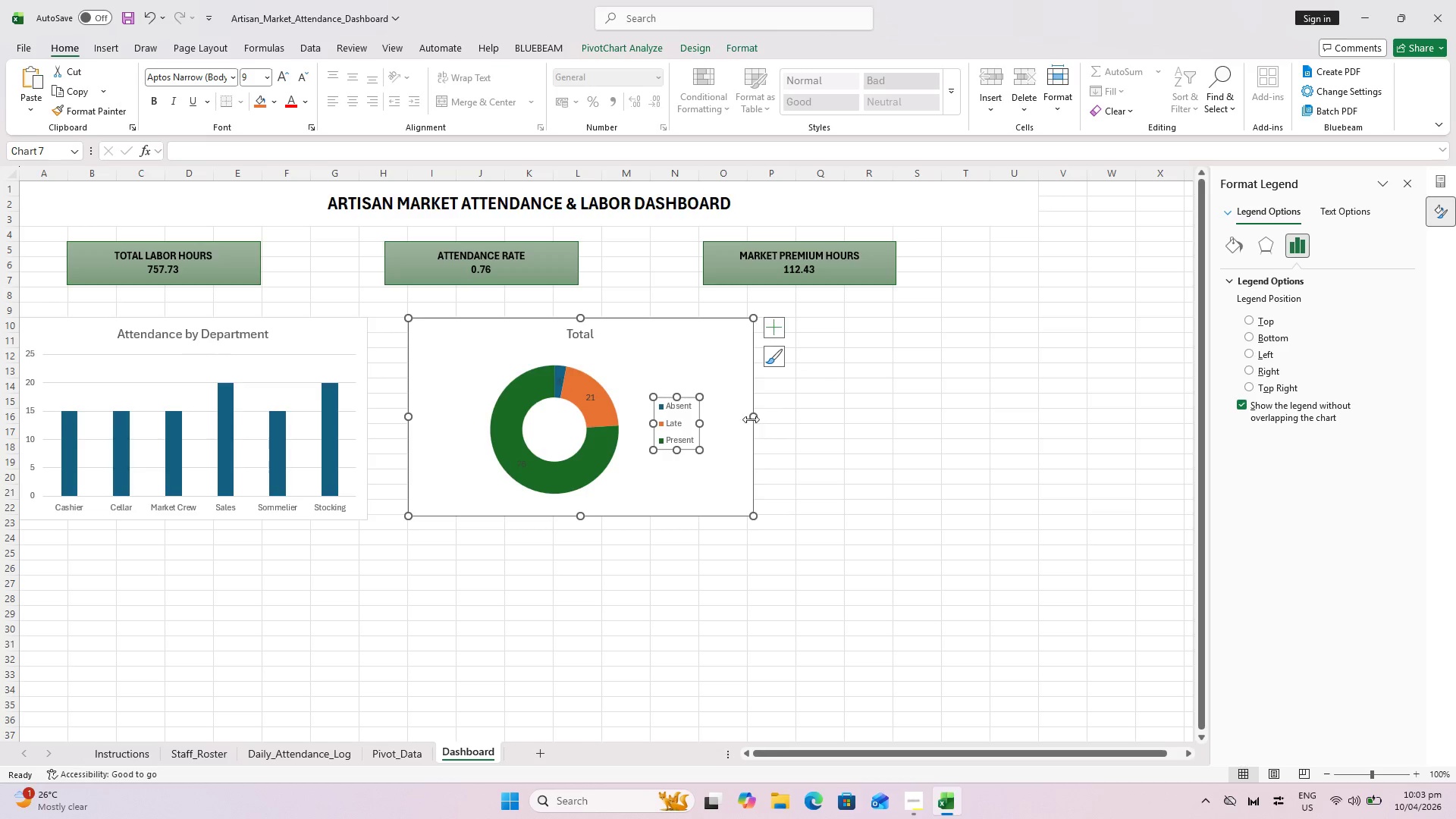 
left_click_drag(start_coordinate=[752, 417], to_coordinate=[714, 415])
 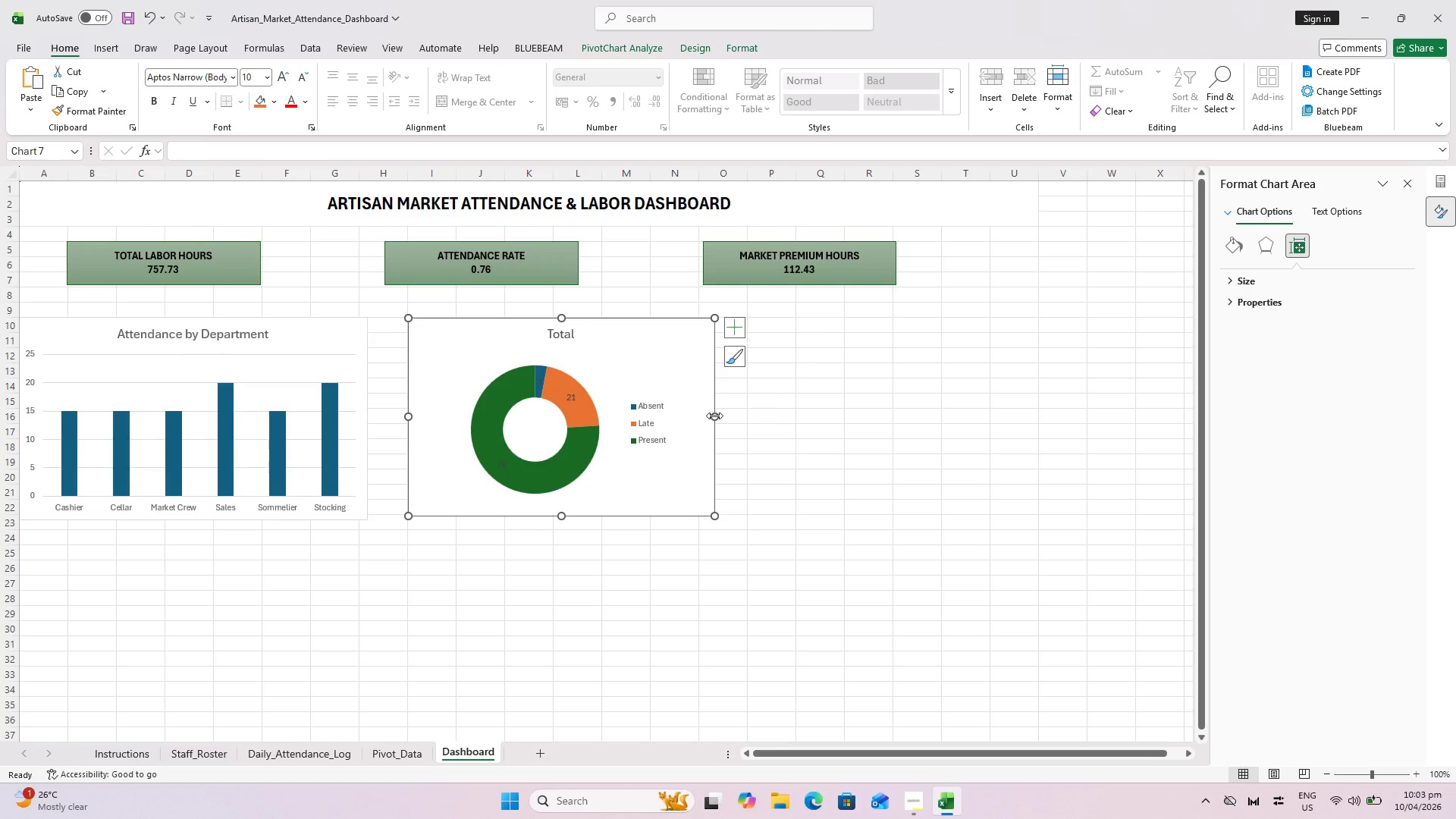 
key(Control+Z)
 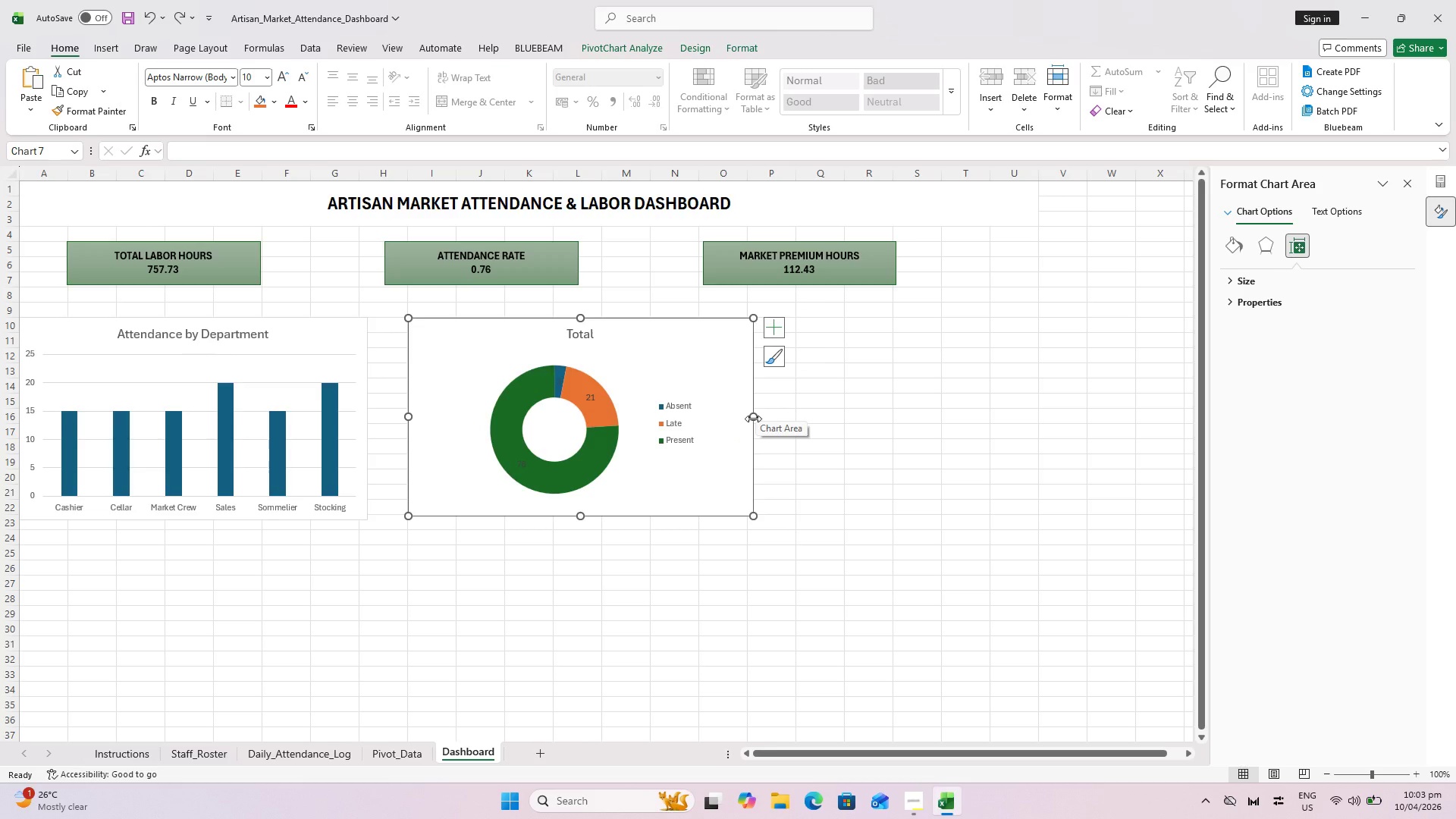 
key(Control+Z)
 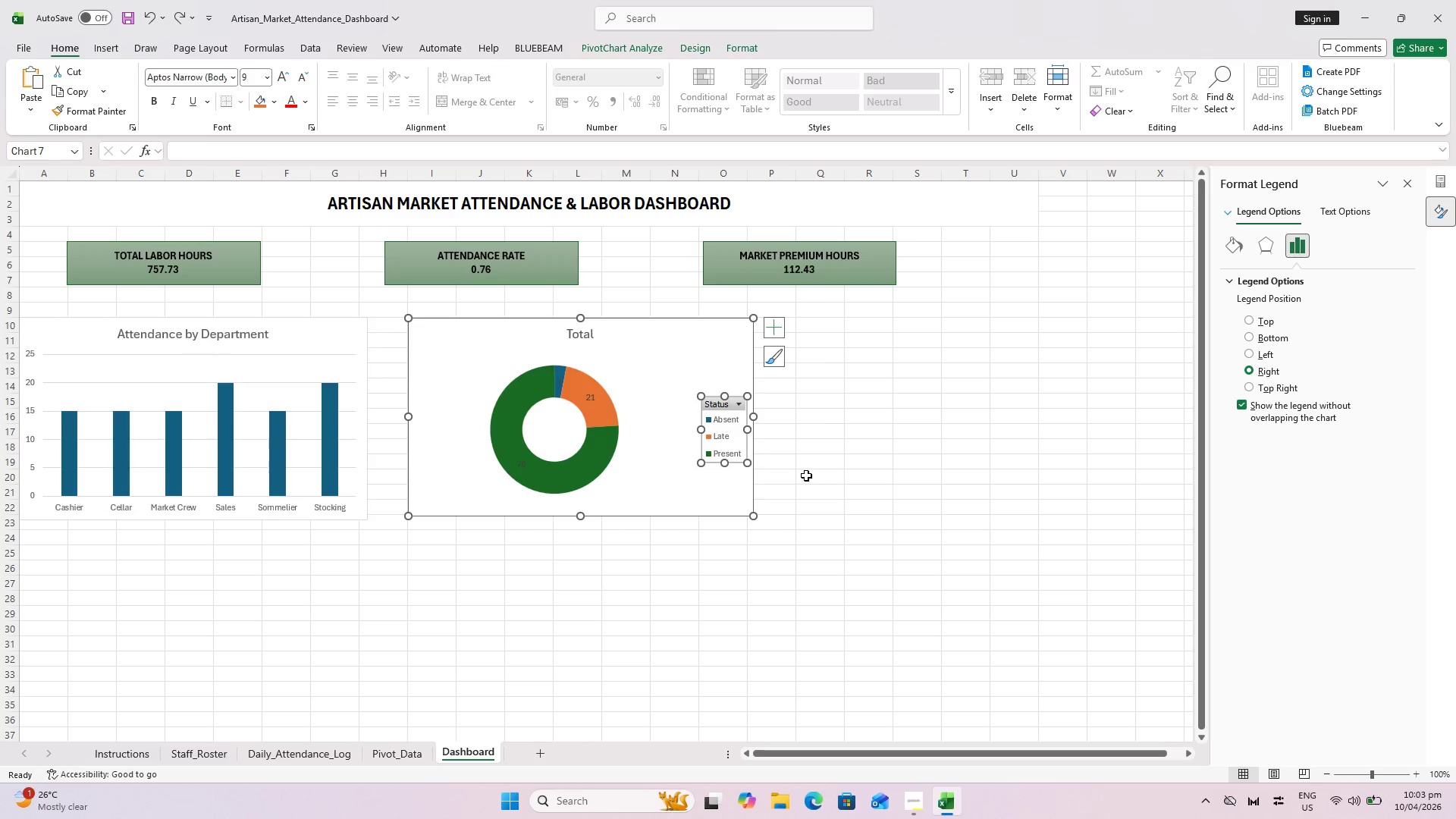 
key(Control+Z)
 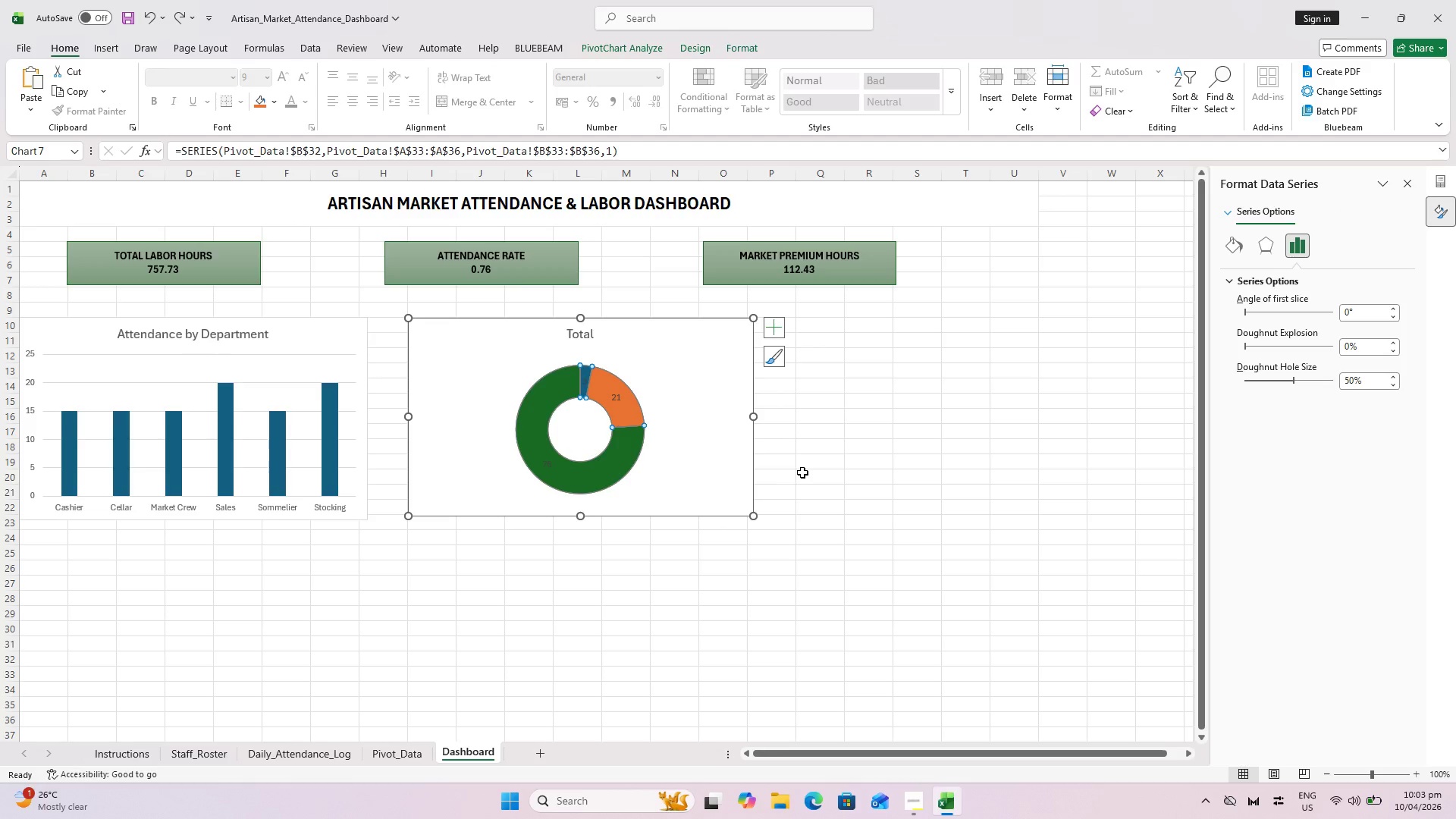 
key(Control+Z)
 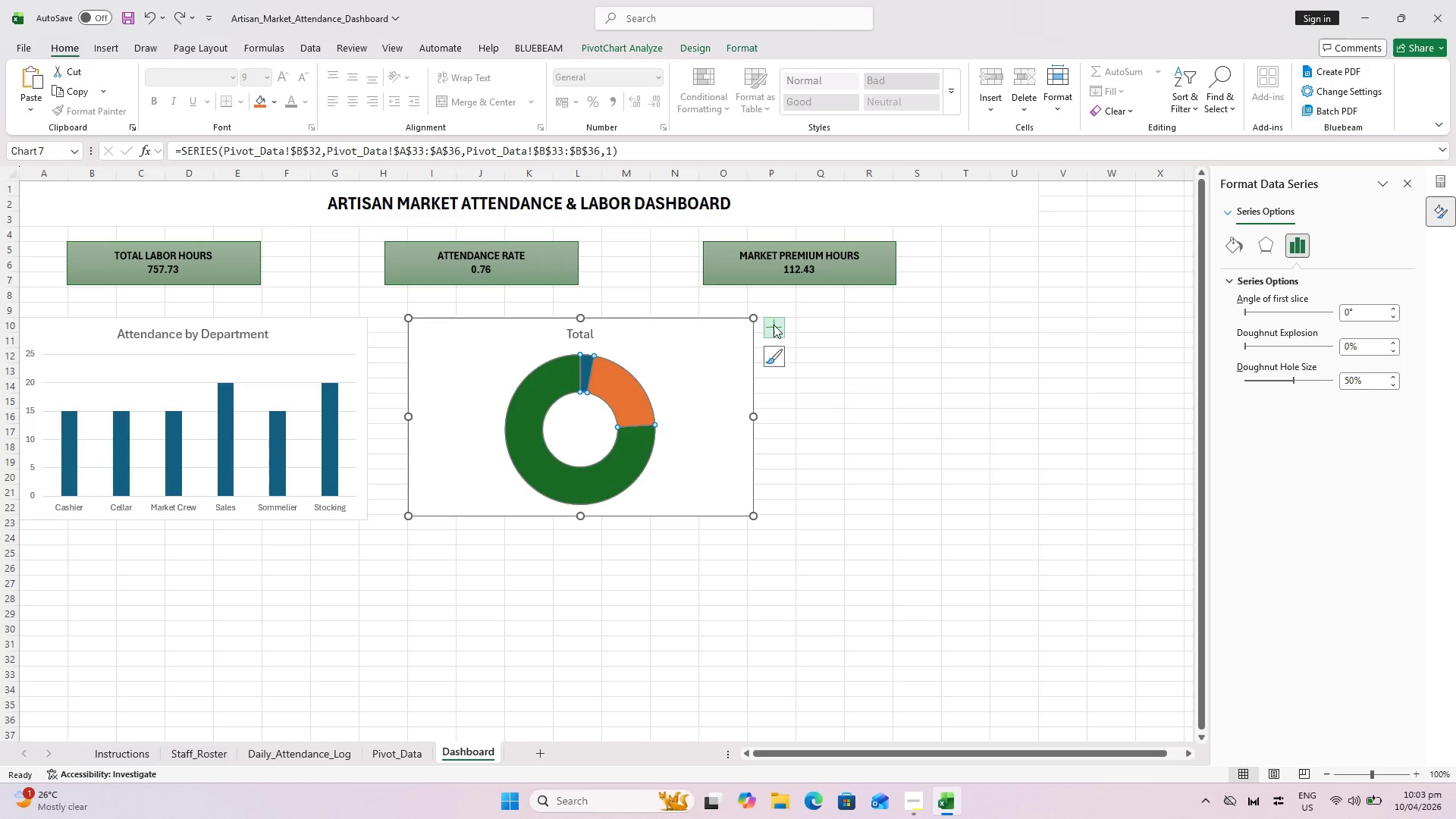 
left_click([774, 325])
 